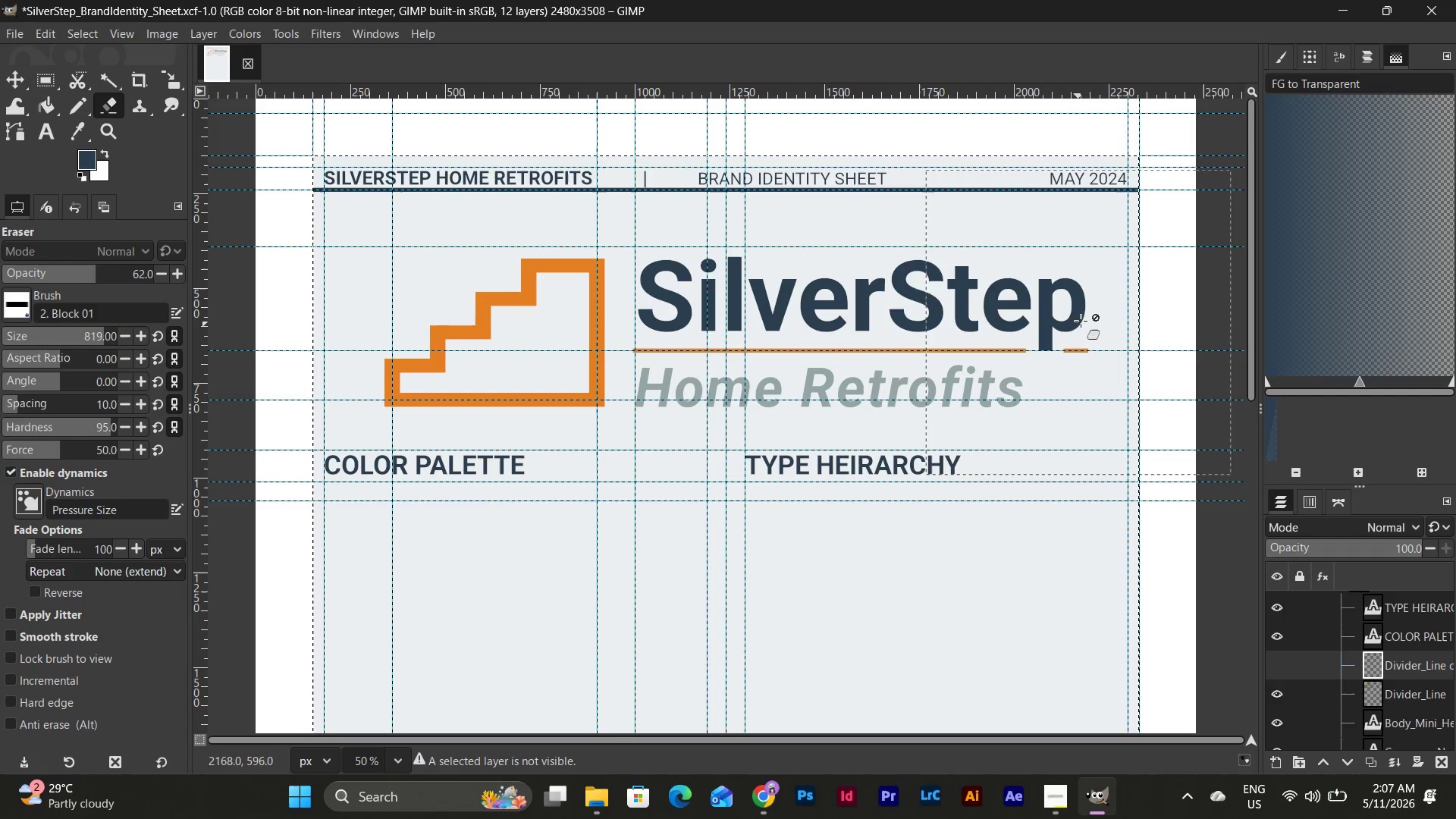 
left_click_drag(start_coordinate=[1081, 318], to_coordinate=[1025, 337])
 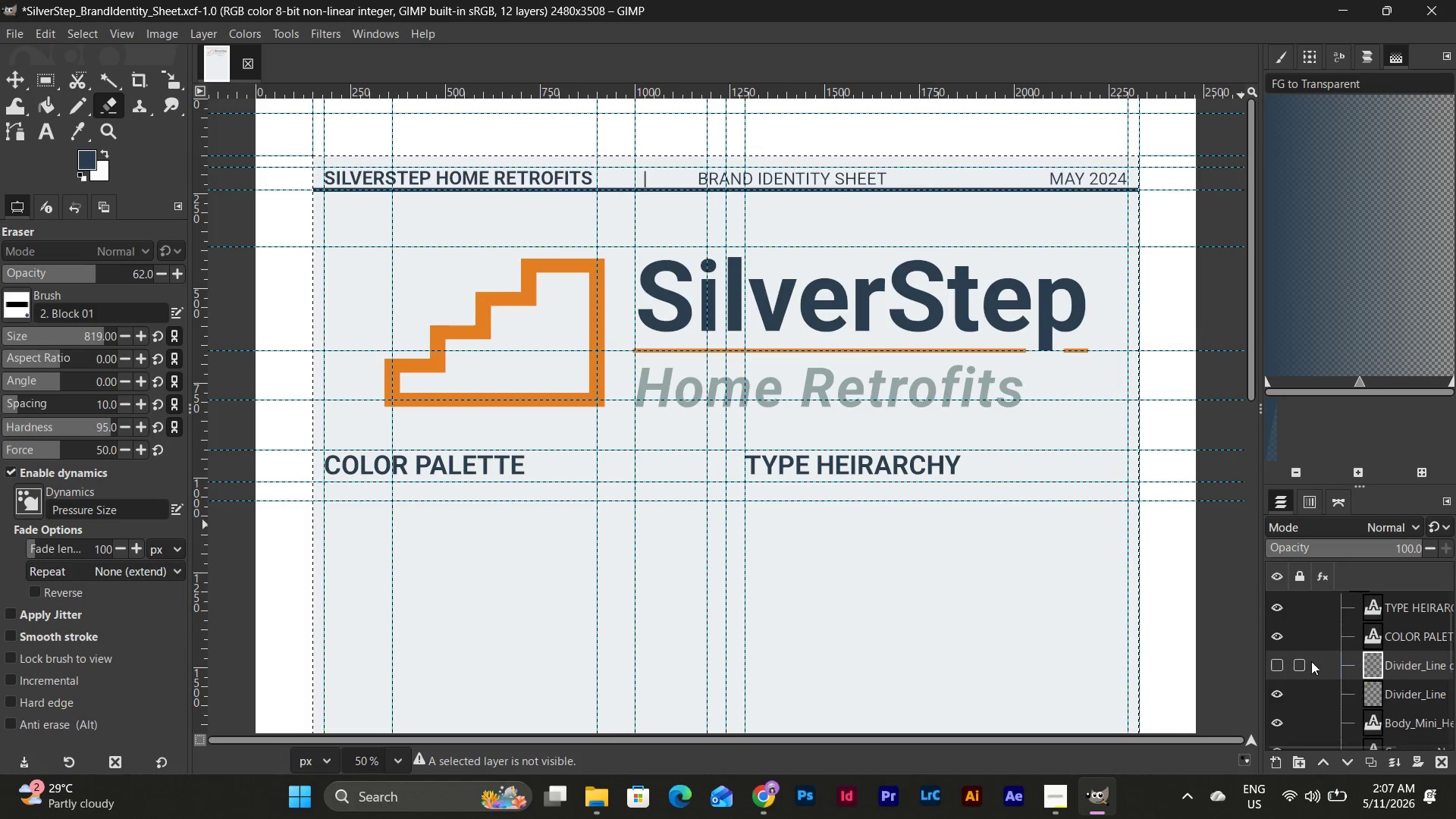 
left_click([1277, 661])
 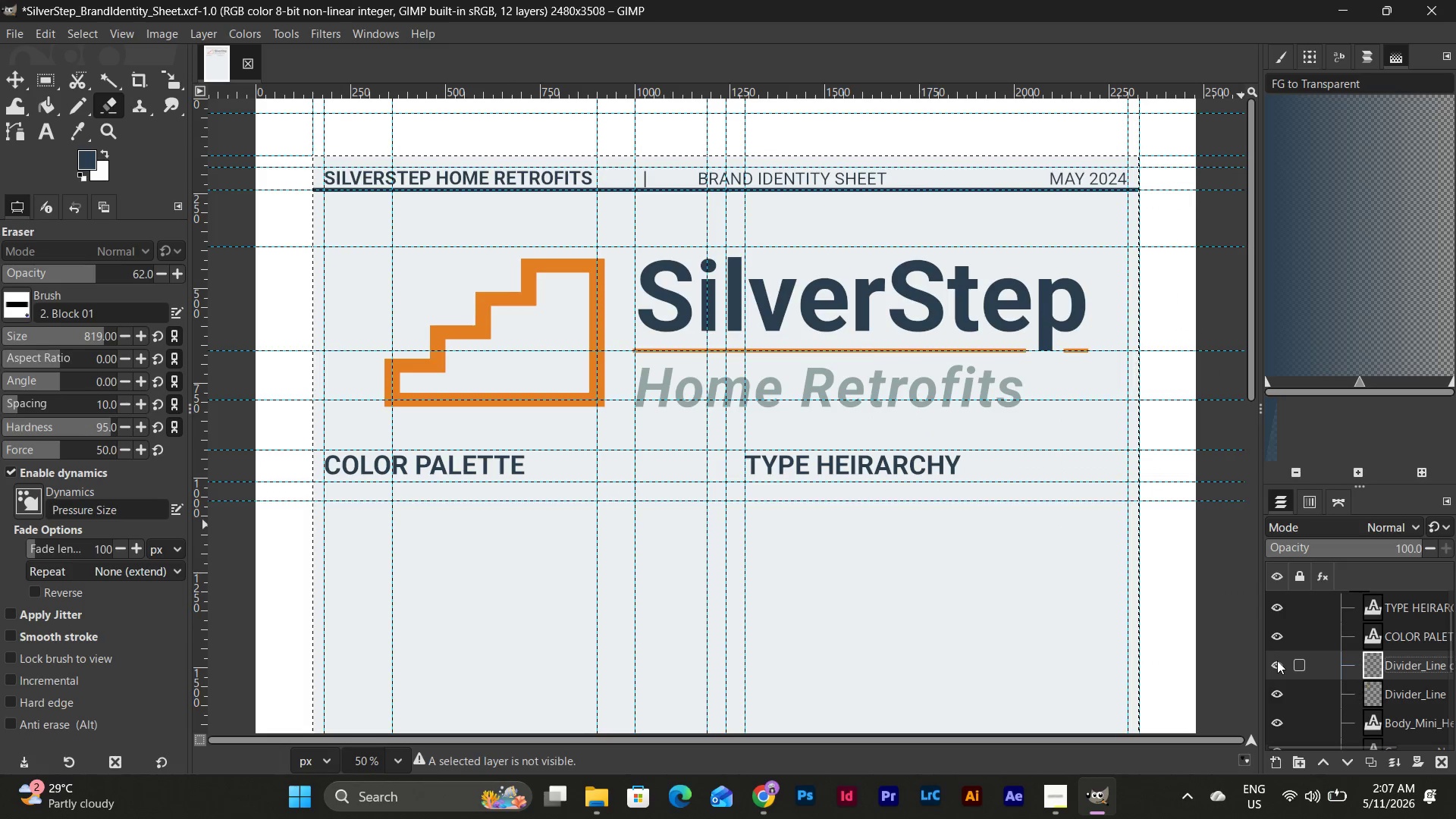 
left_click([1277, 661])
 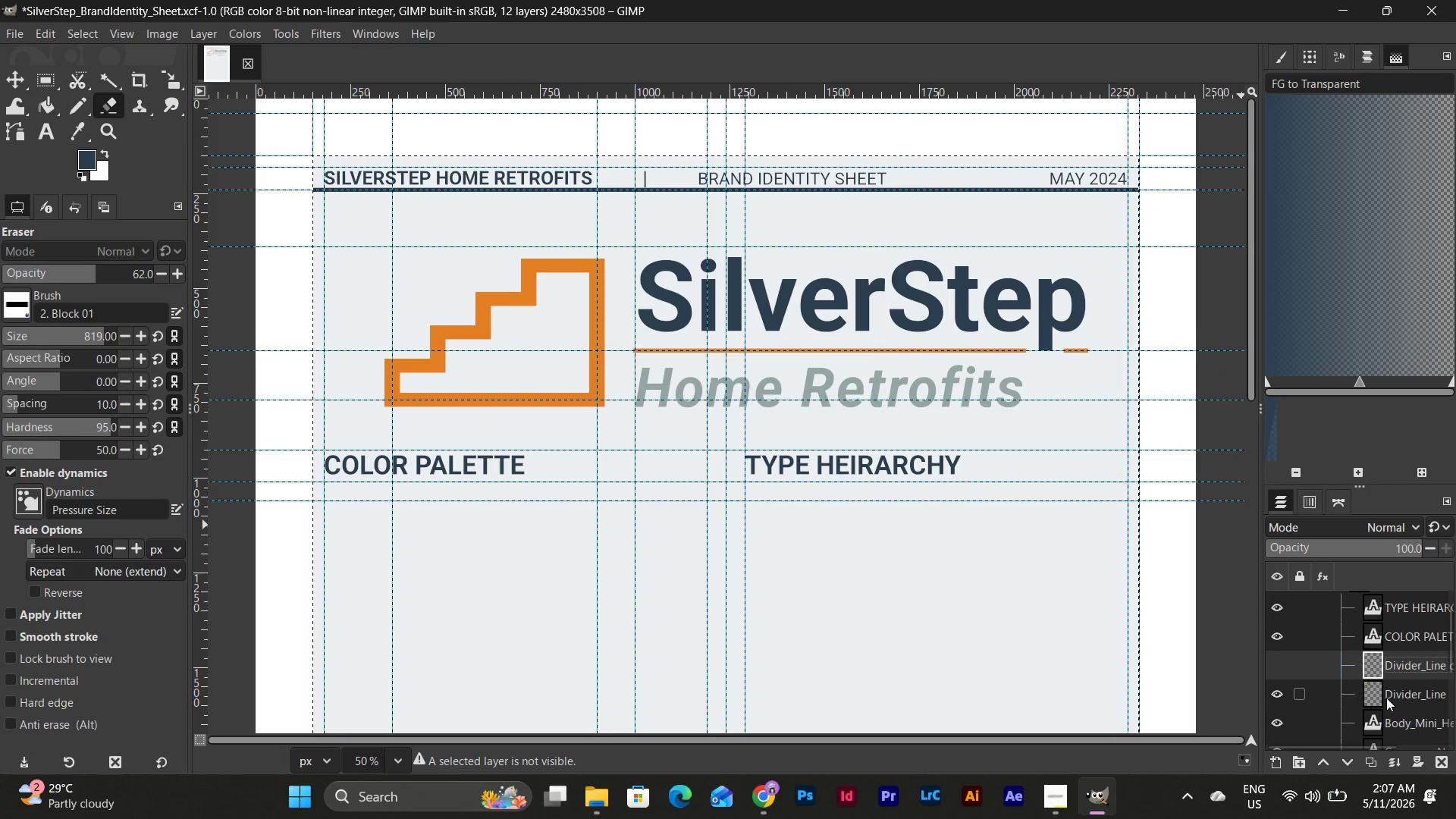 
left_click([1413, 691])
 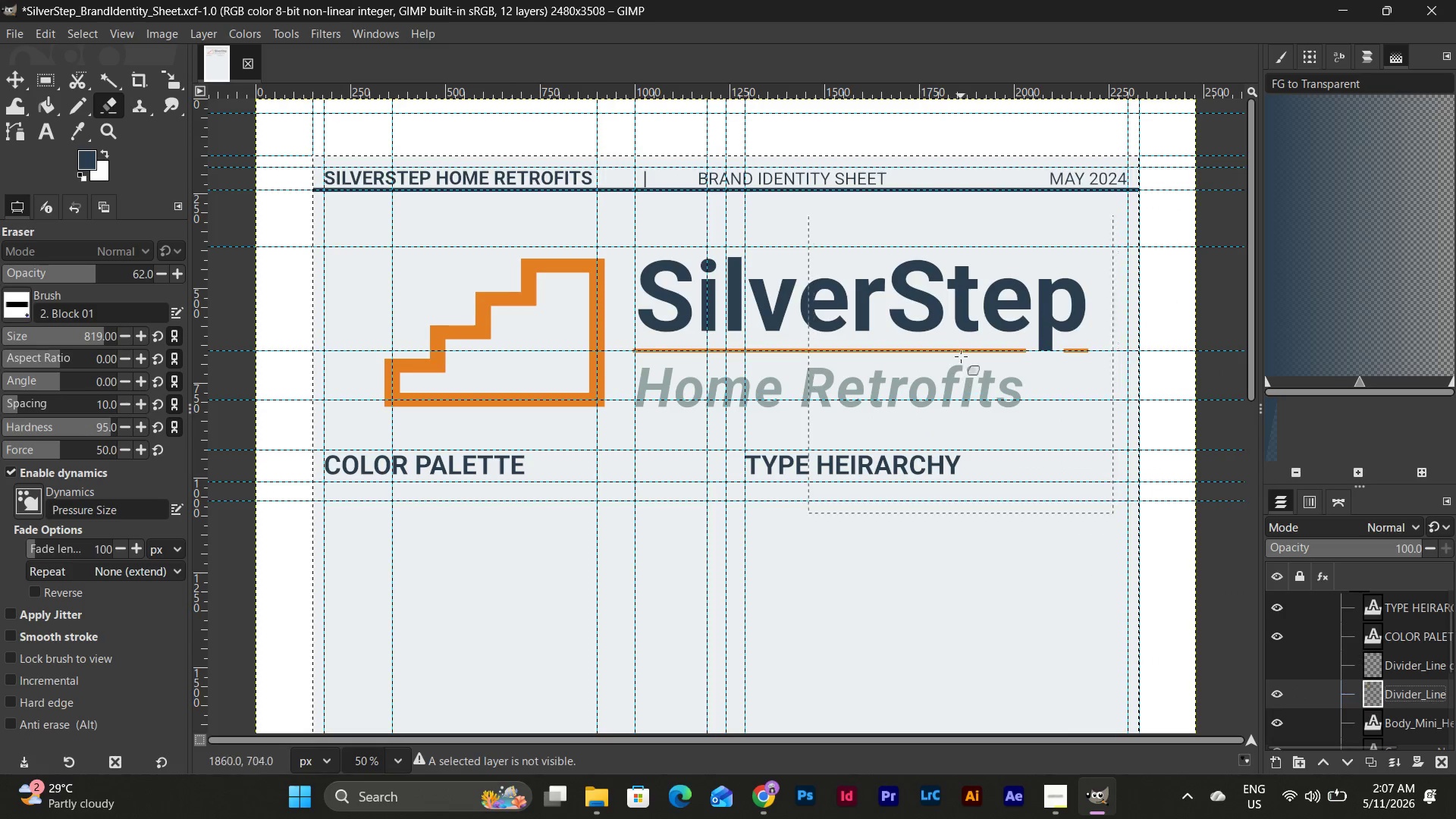 
left_click_drag(start_coordinate=[1069, 375], to_coordinate=[1046, 353])
 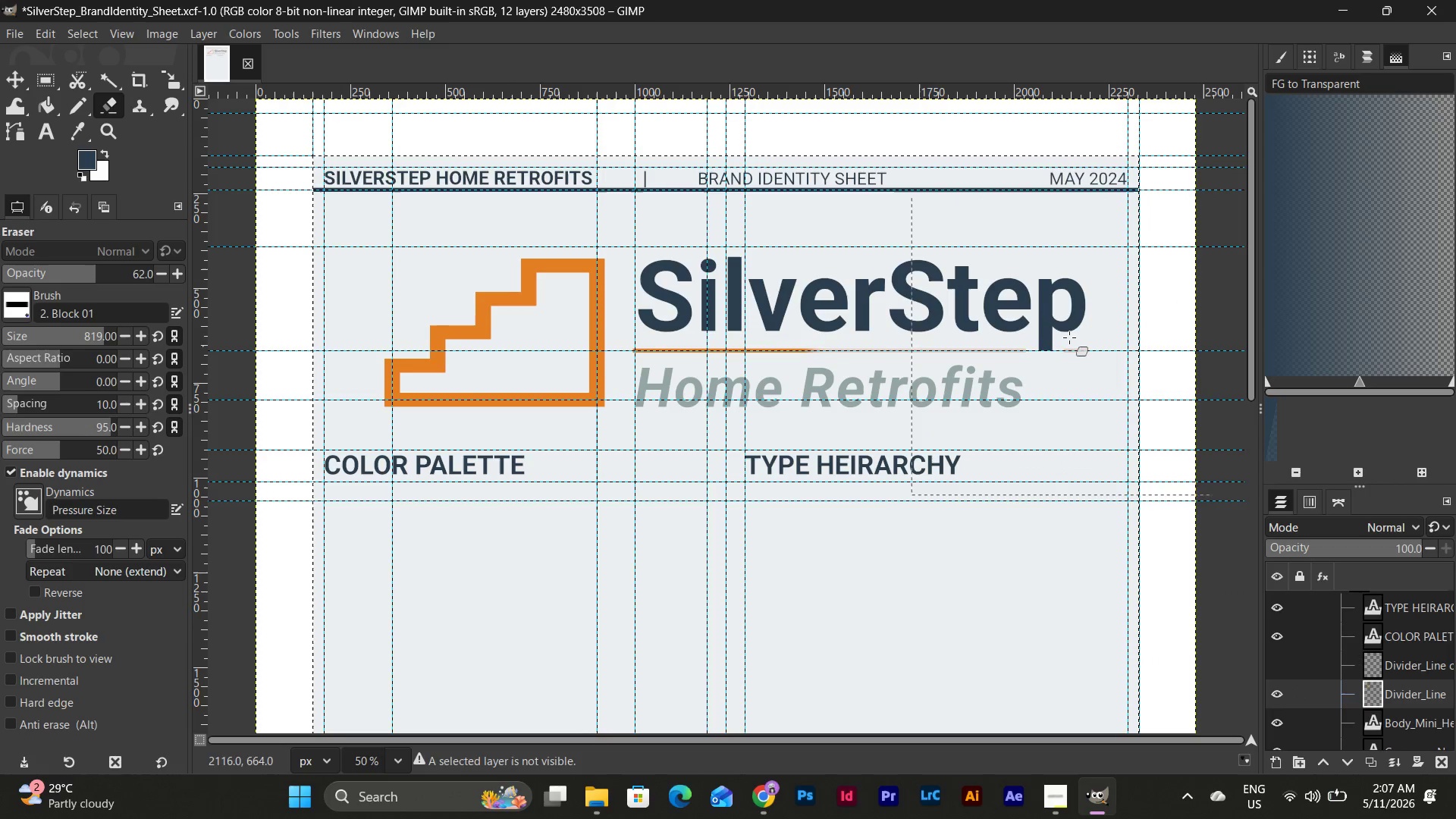 
left_click([1072, 335])
 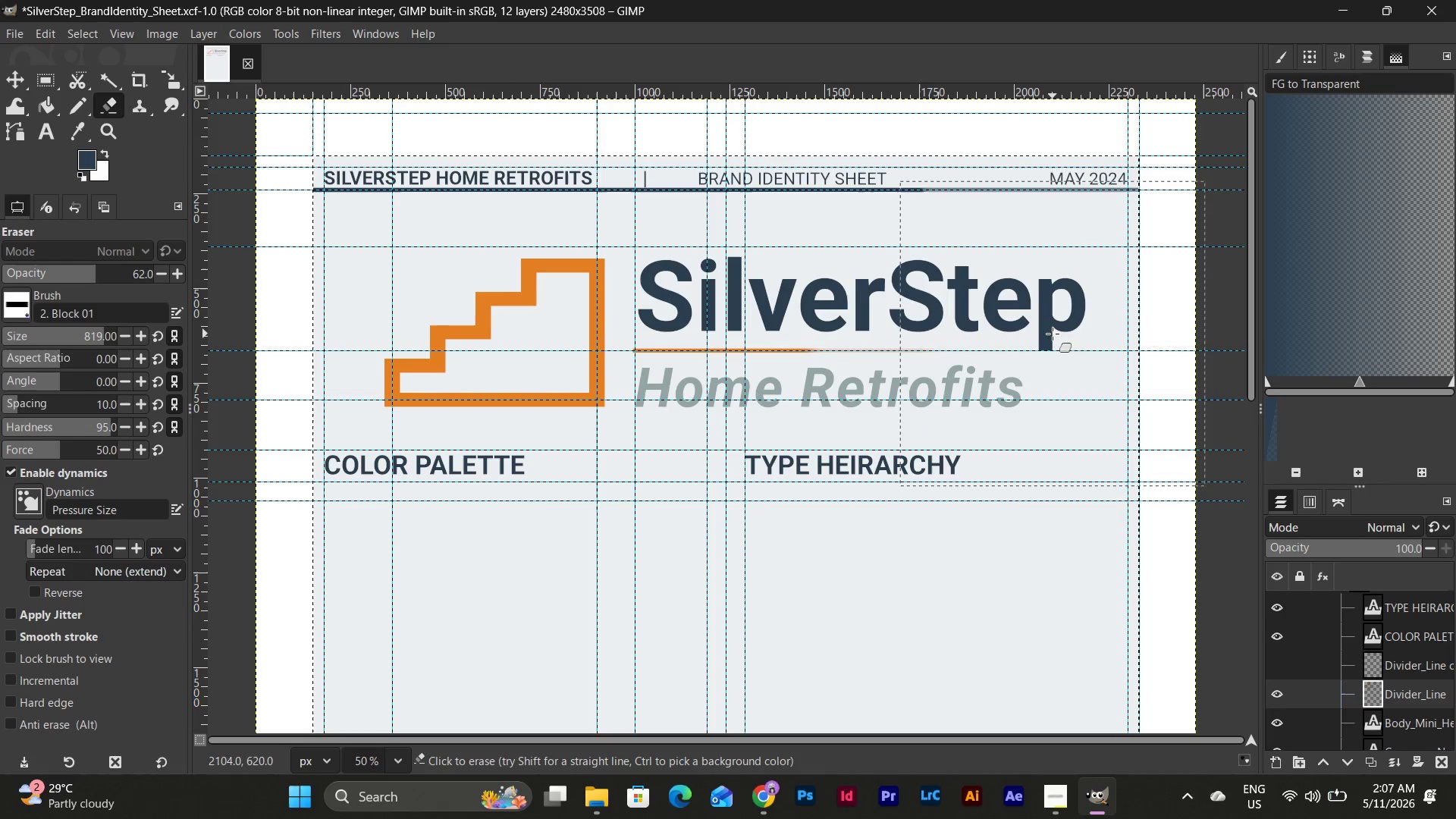 
triple_click([1032, 334])
 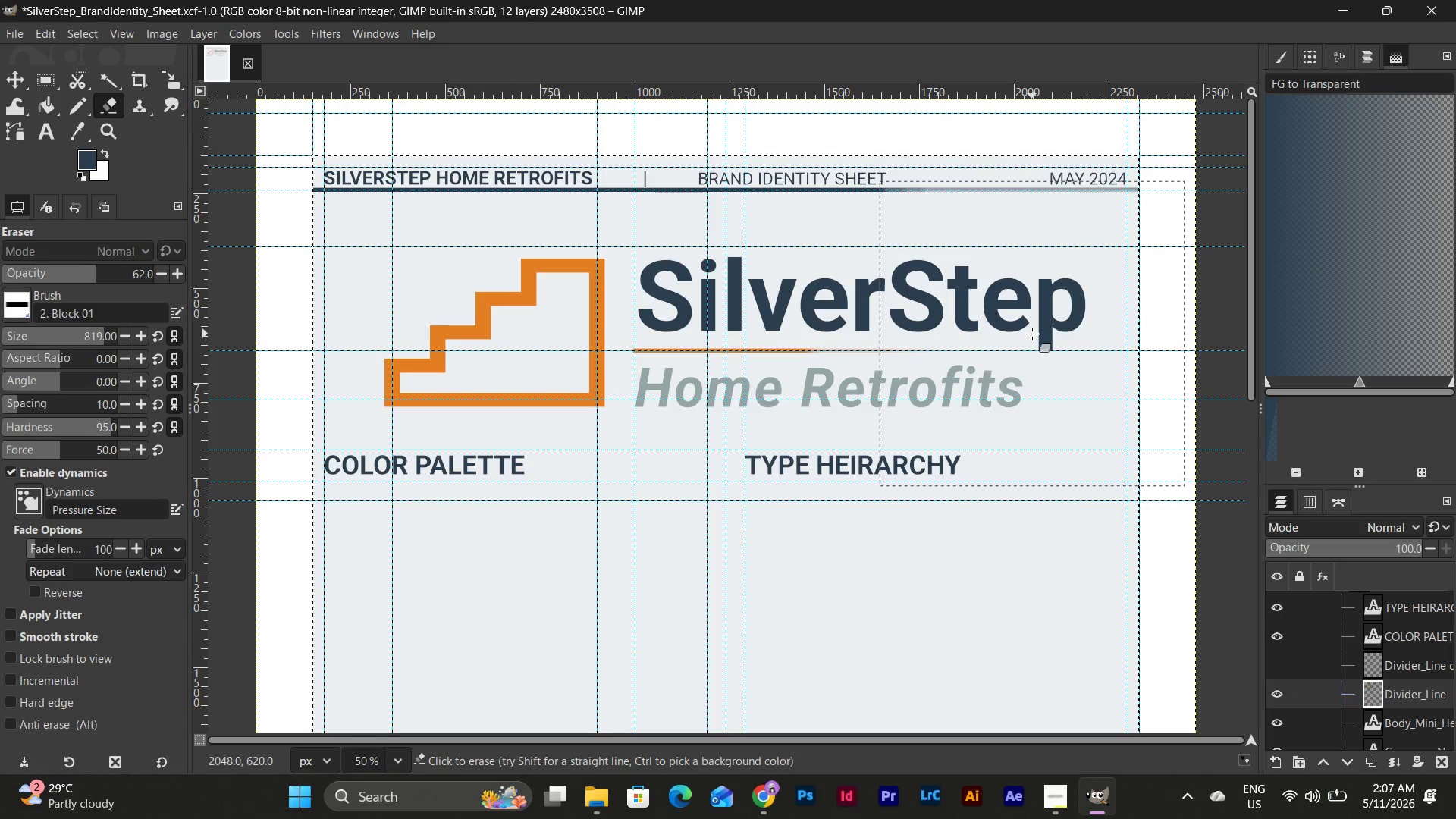 
left_click_drag(start_coordinate=[1017, 334], to_coordinate=[1002, 337])
 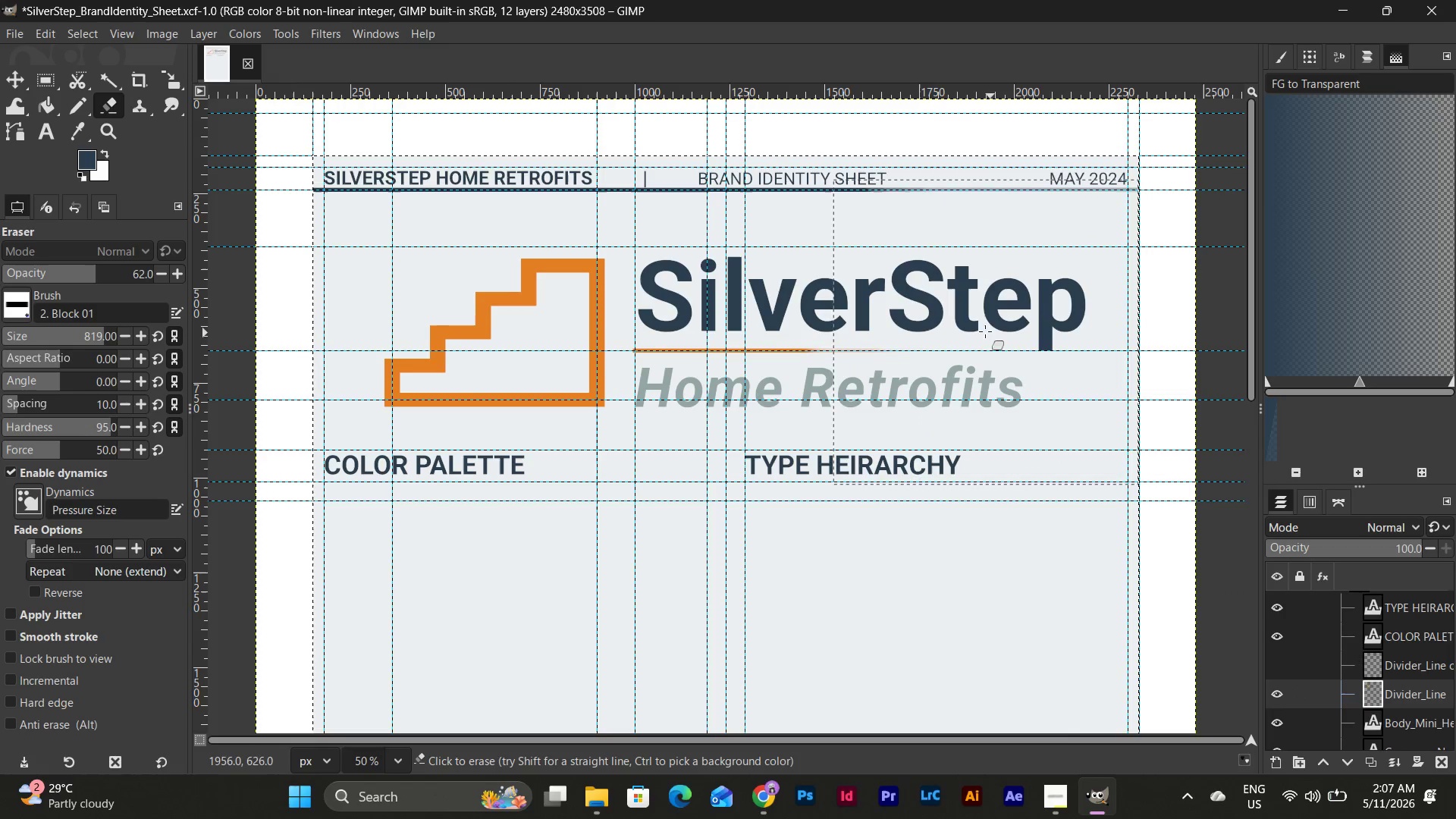 
left_click_drag(start_coordinate=[985, 331], to_coordinate=[980, 333])
 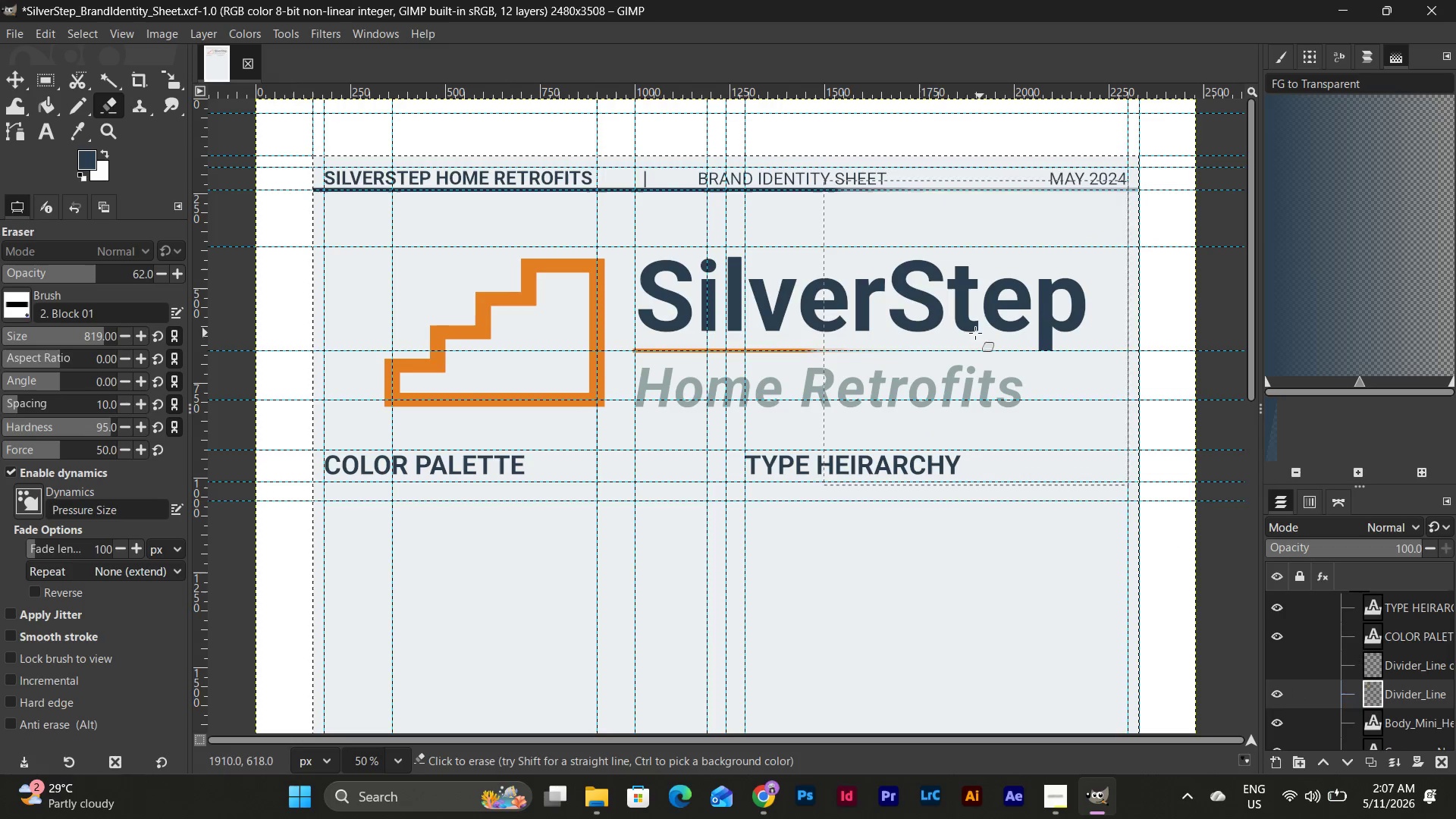 
left_click_drag(start_coordinate=[975, 333], to_coordinate=[864, 350])
 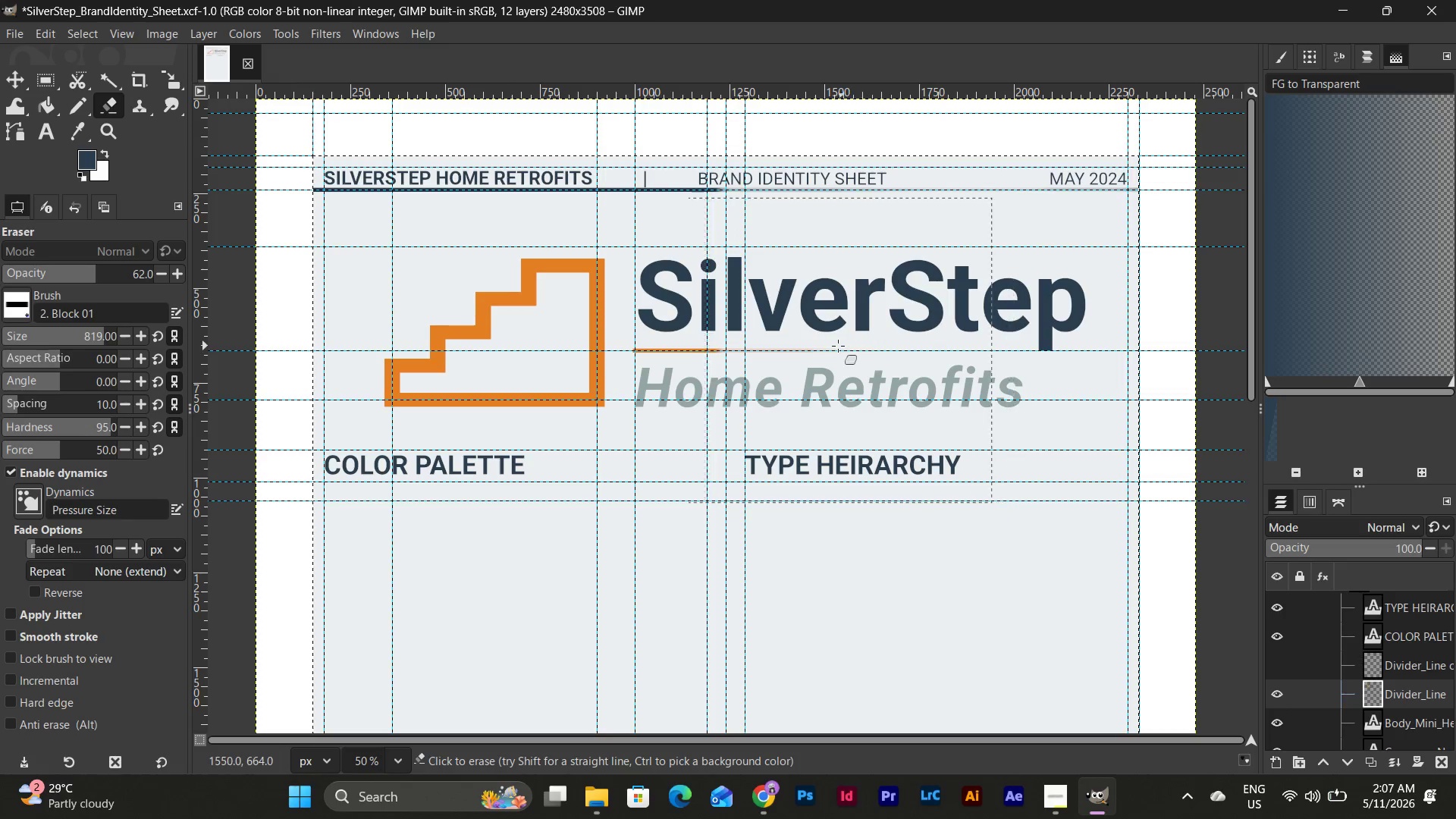 
left_click_drag(start_coordinate=[837, 346], to_coordinate=[785, 356])
 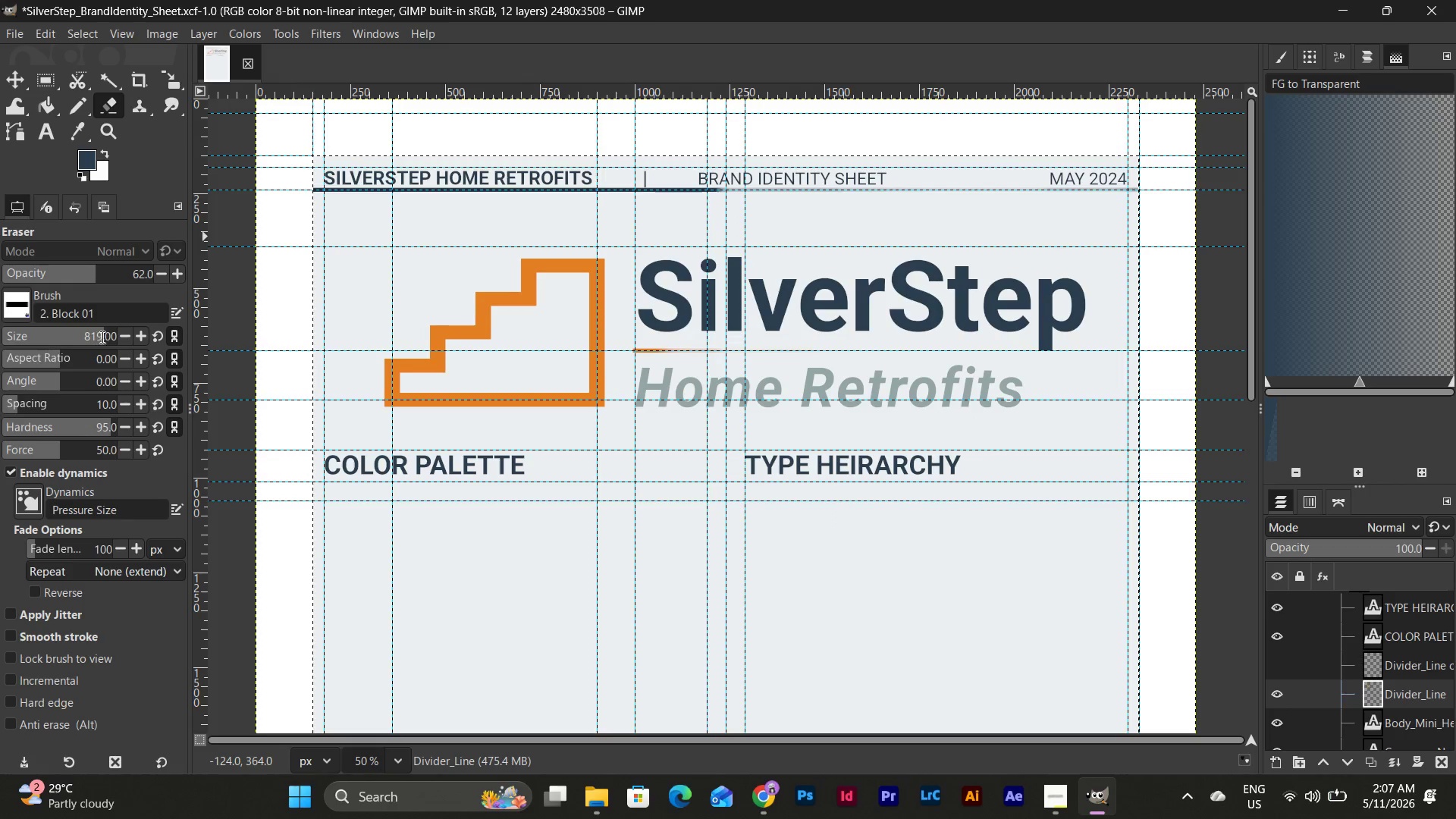 
left_click_drag(start_coordinate=[101, 331], to_coordinate=[56, 337])
 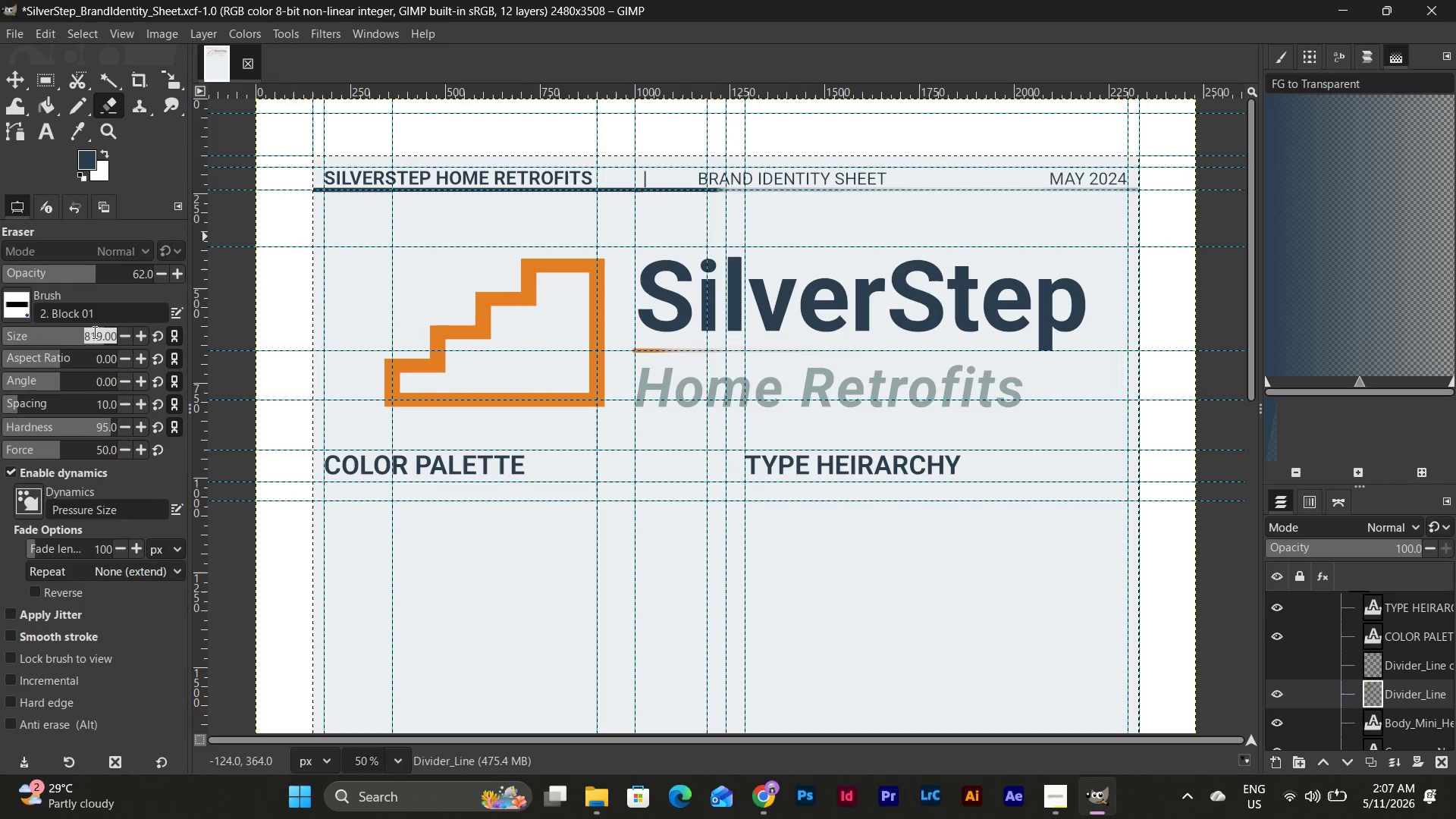 
left_click_drag(start_coordinate=[94, 332], to_coordinate=[52, 335])
 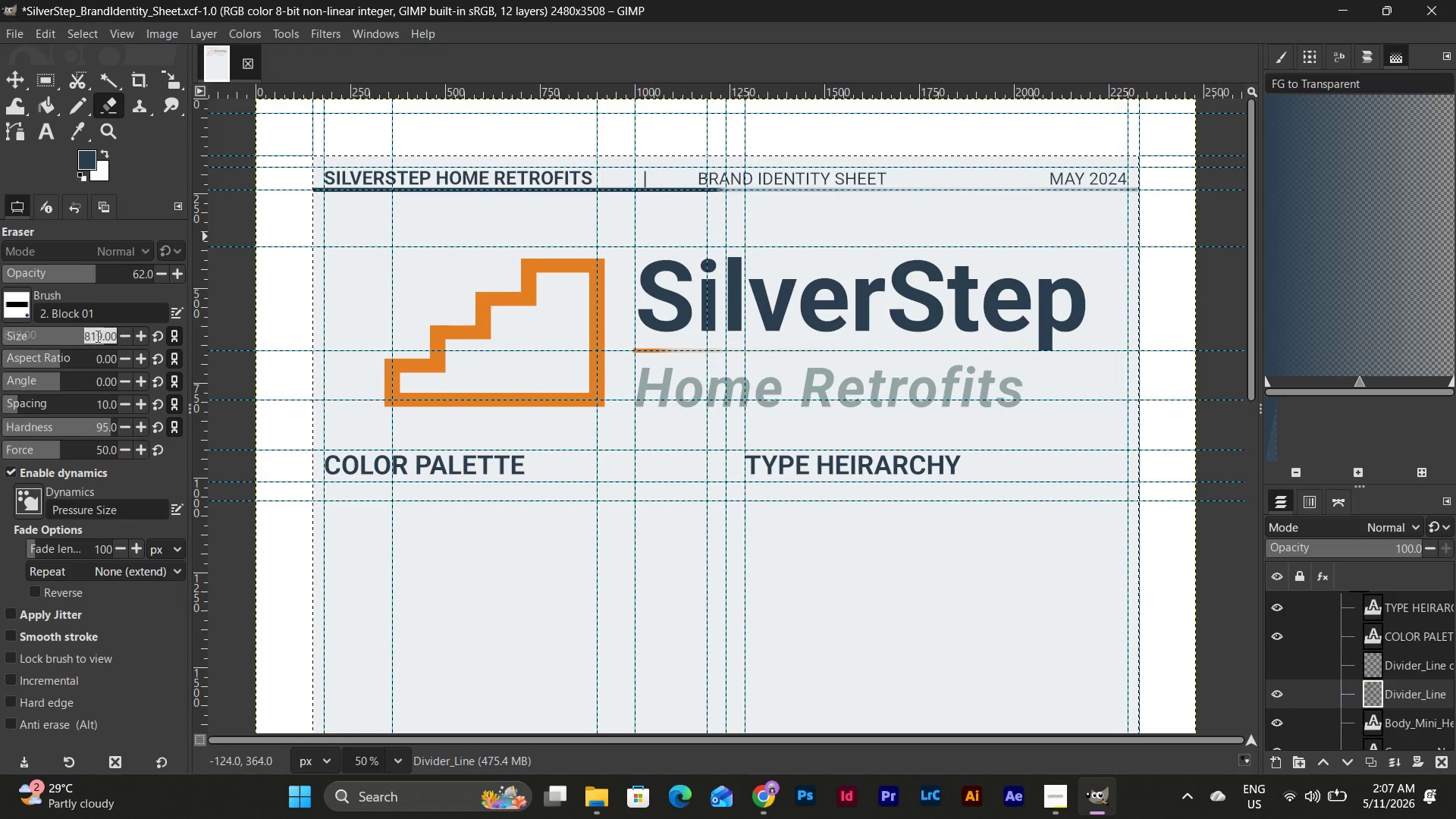 
left_click([106, 336])
 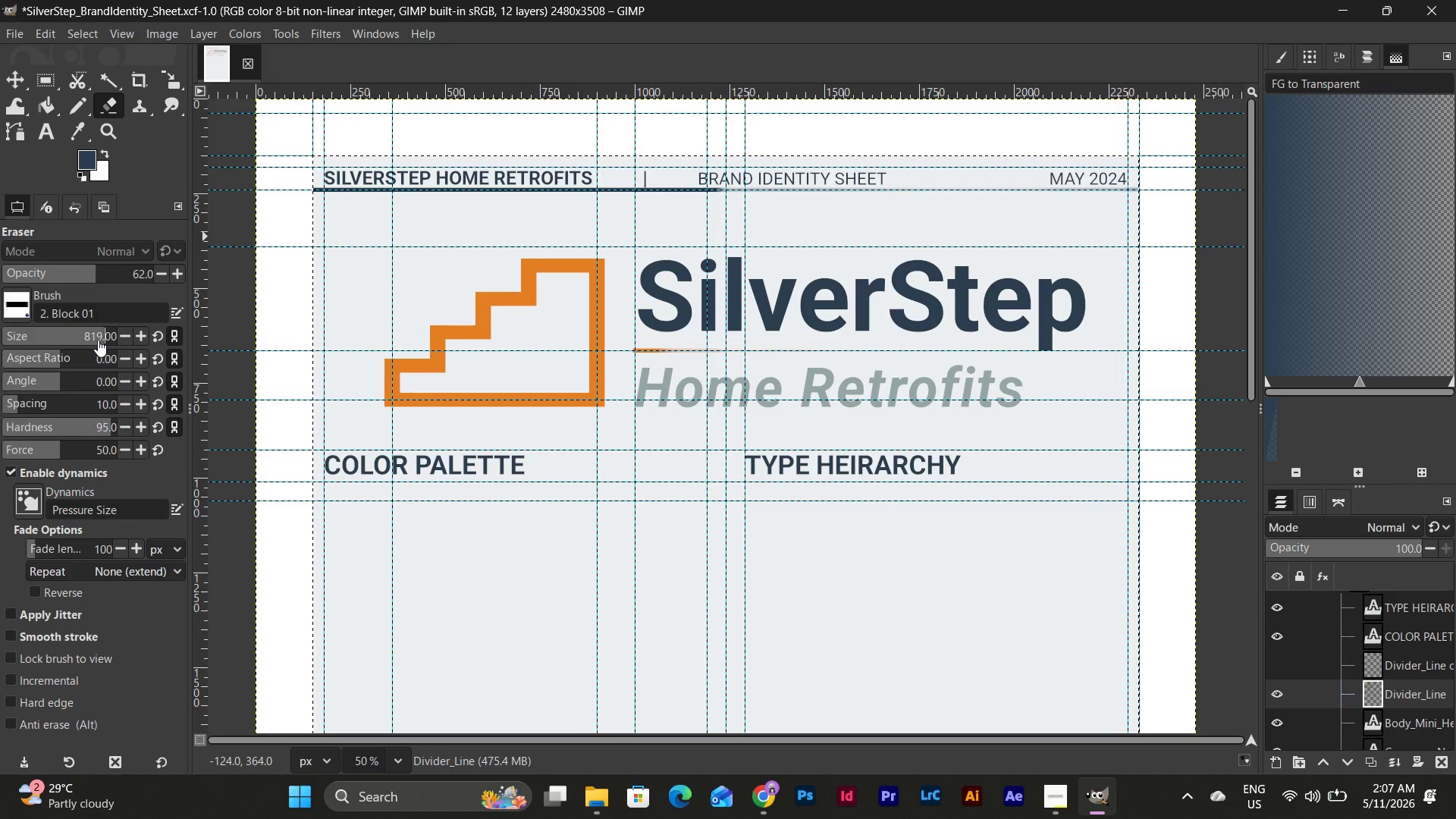 
left_click_drag(start_coordinate=[99, 340], to_coordinate=[51, 342])
 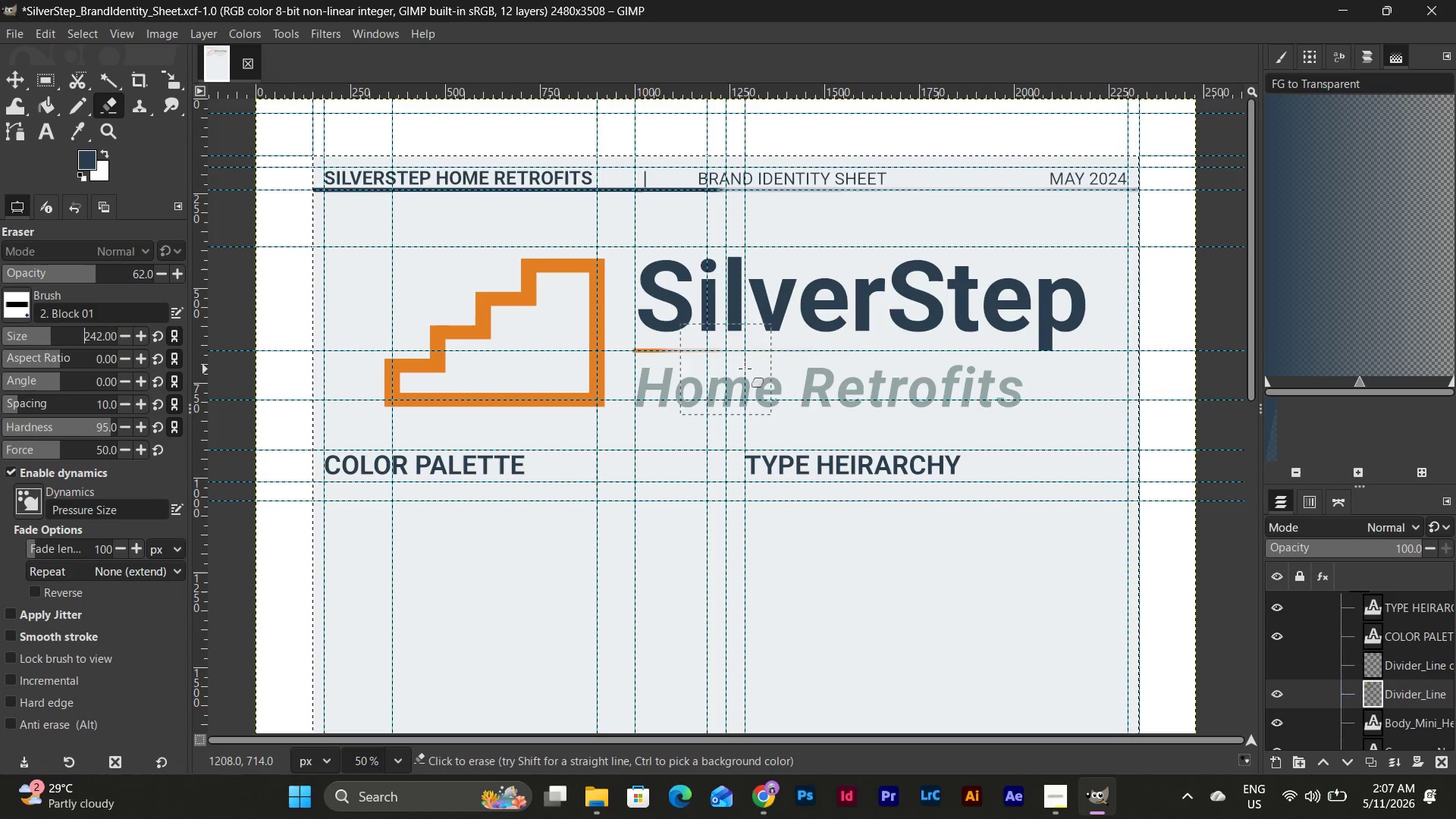 
left_click_drag(start_coordinate=[758, 369], to_coordinate=[665, 348])
 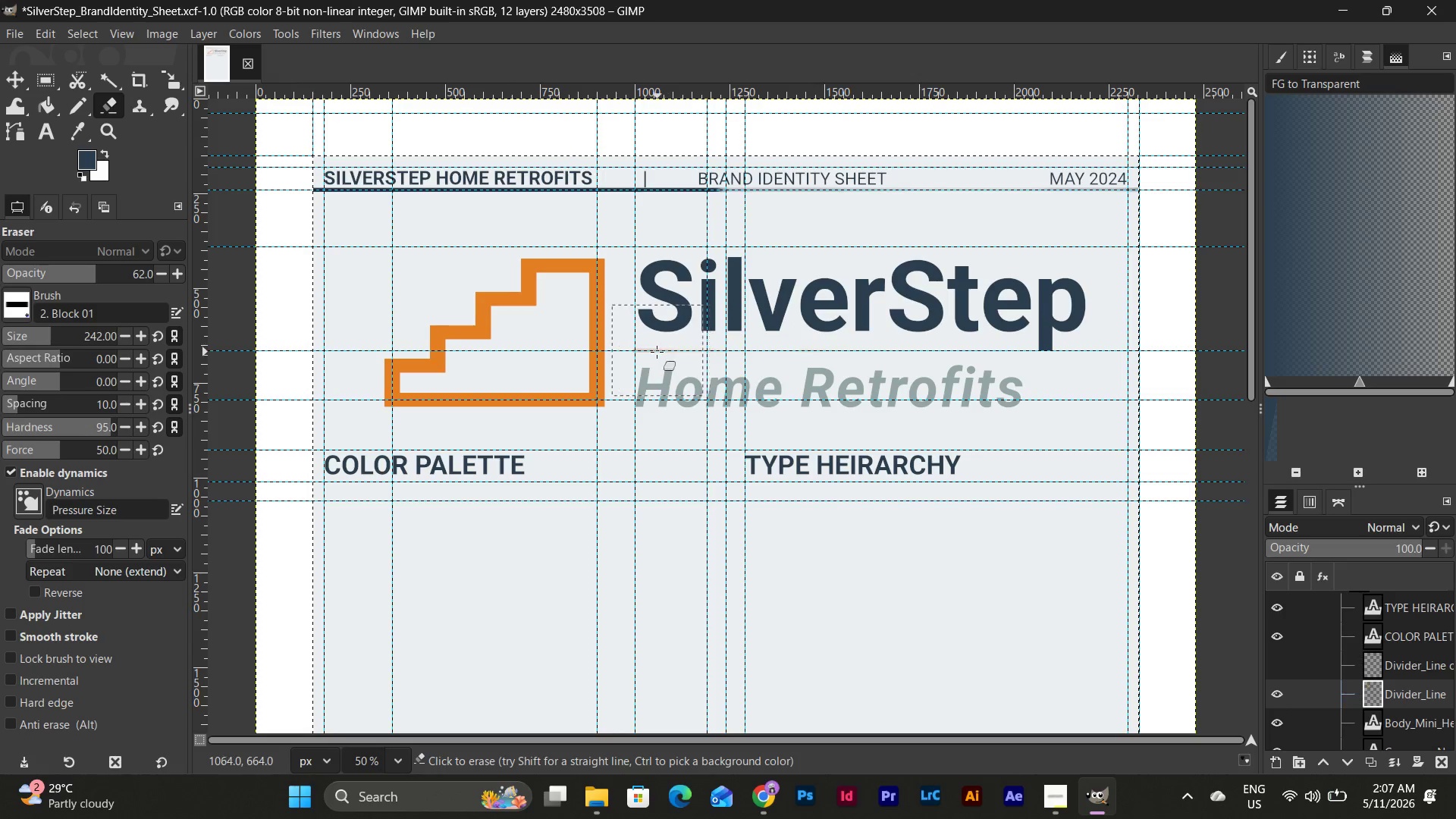 
left_click_drag(start_coordinate=[657, 352], to_coordinate=[676, 358])
 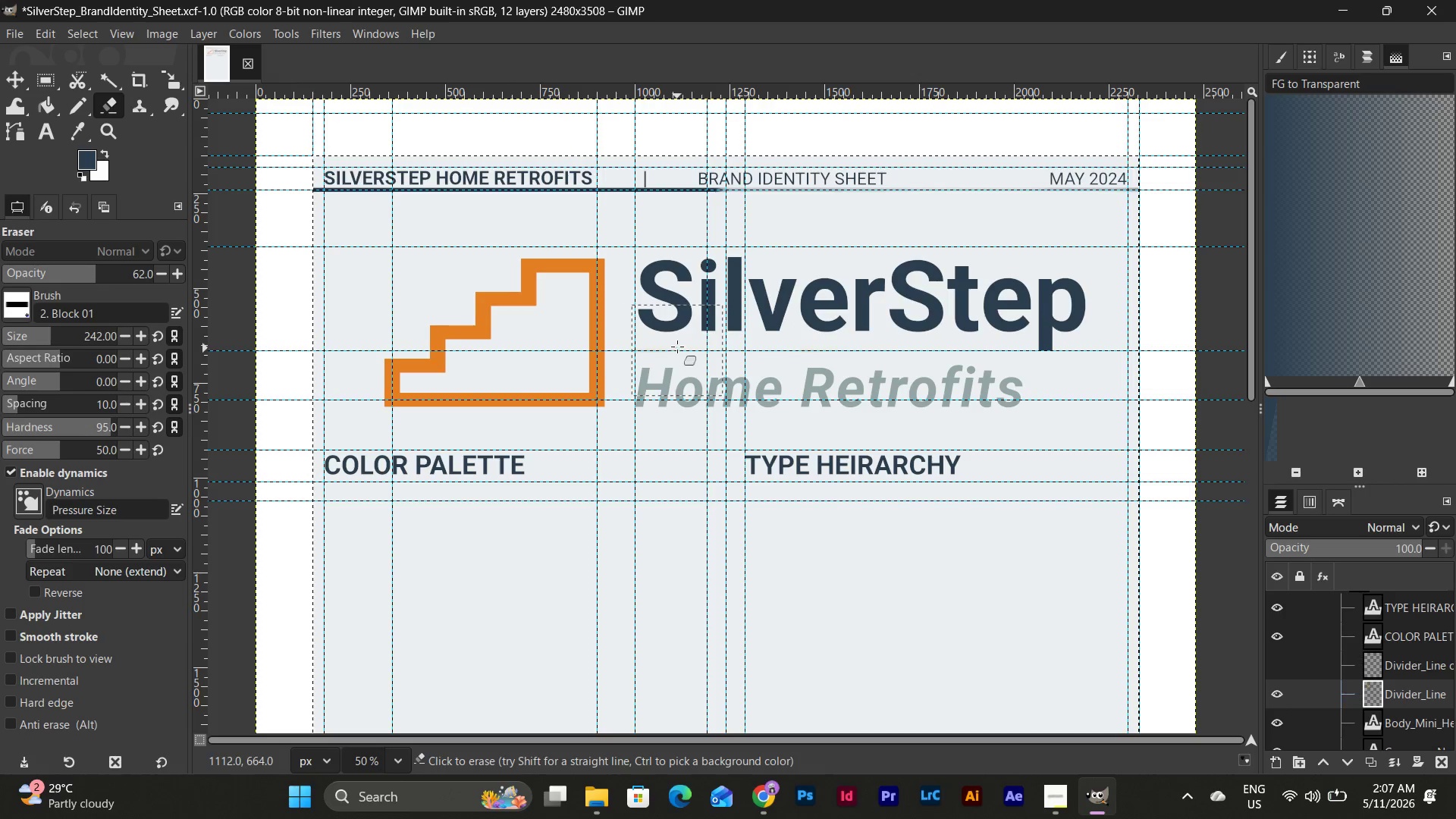 
left_click([677, 344])
 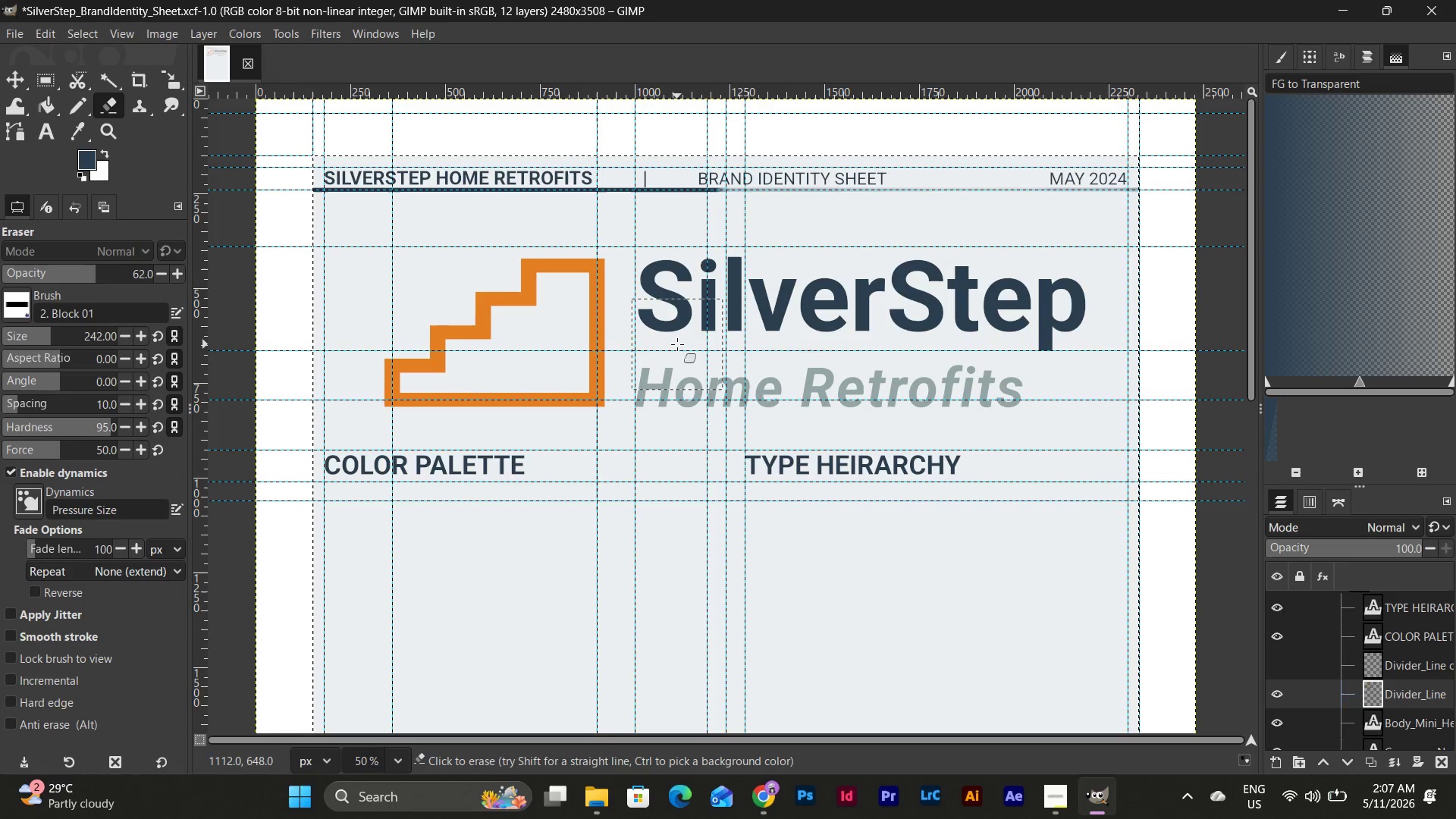 
left_click_drag(start_coordinate=[677, 344], to_coordinate=[1035, 365])
 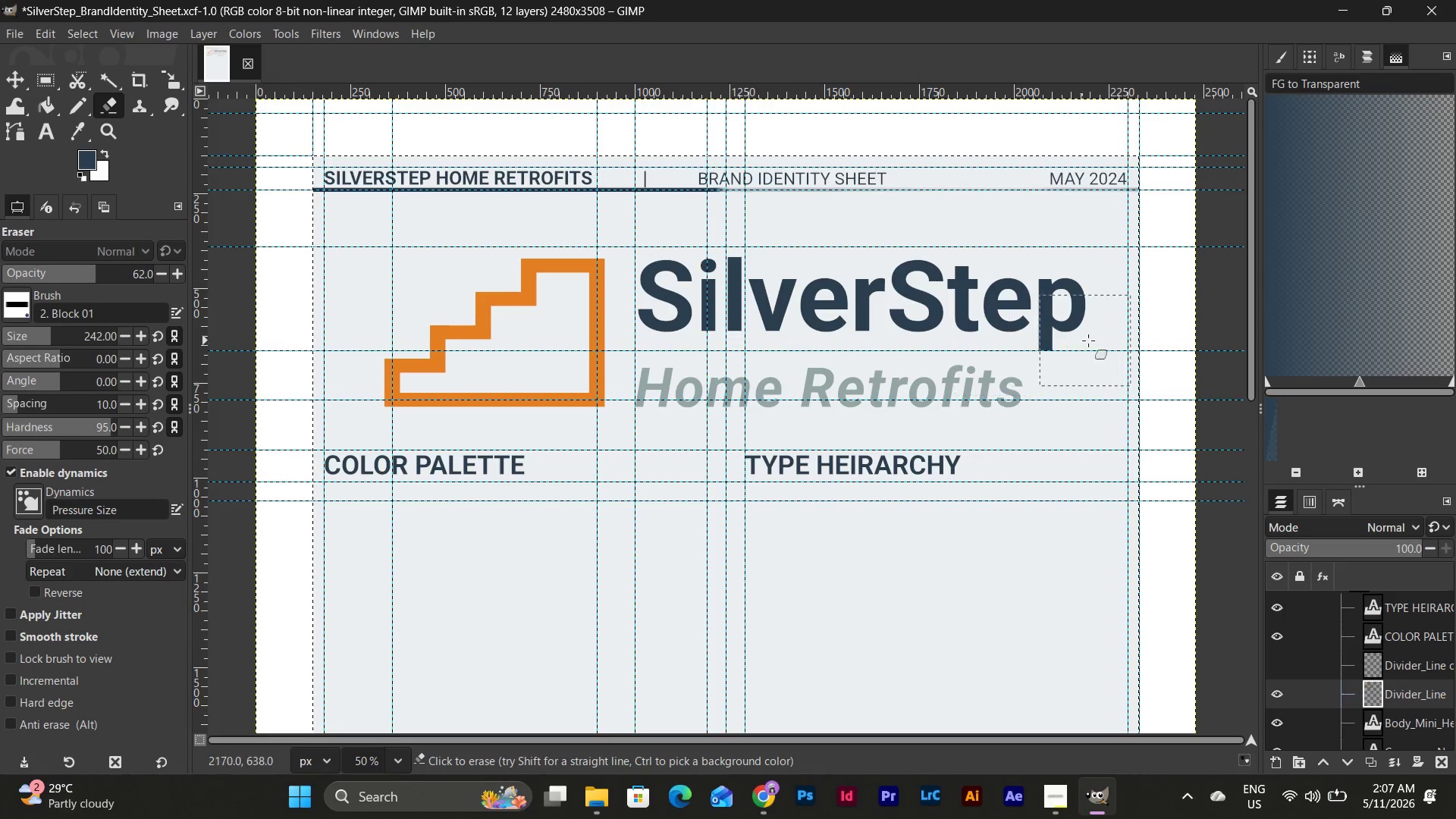 
left_click_drag(start_coordinate=[1092, 342], to_coordinate=[1100, 344])
 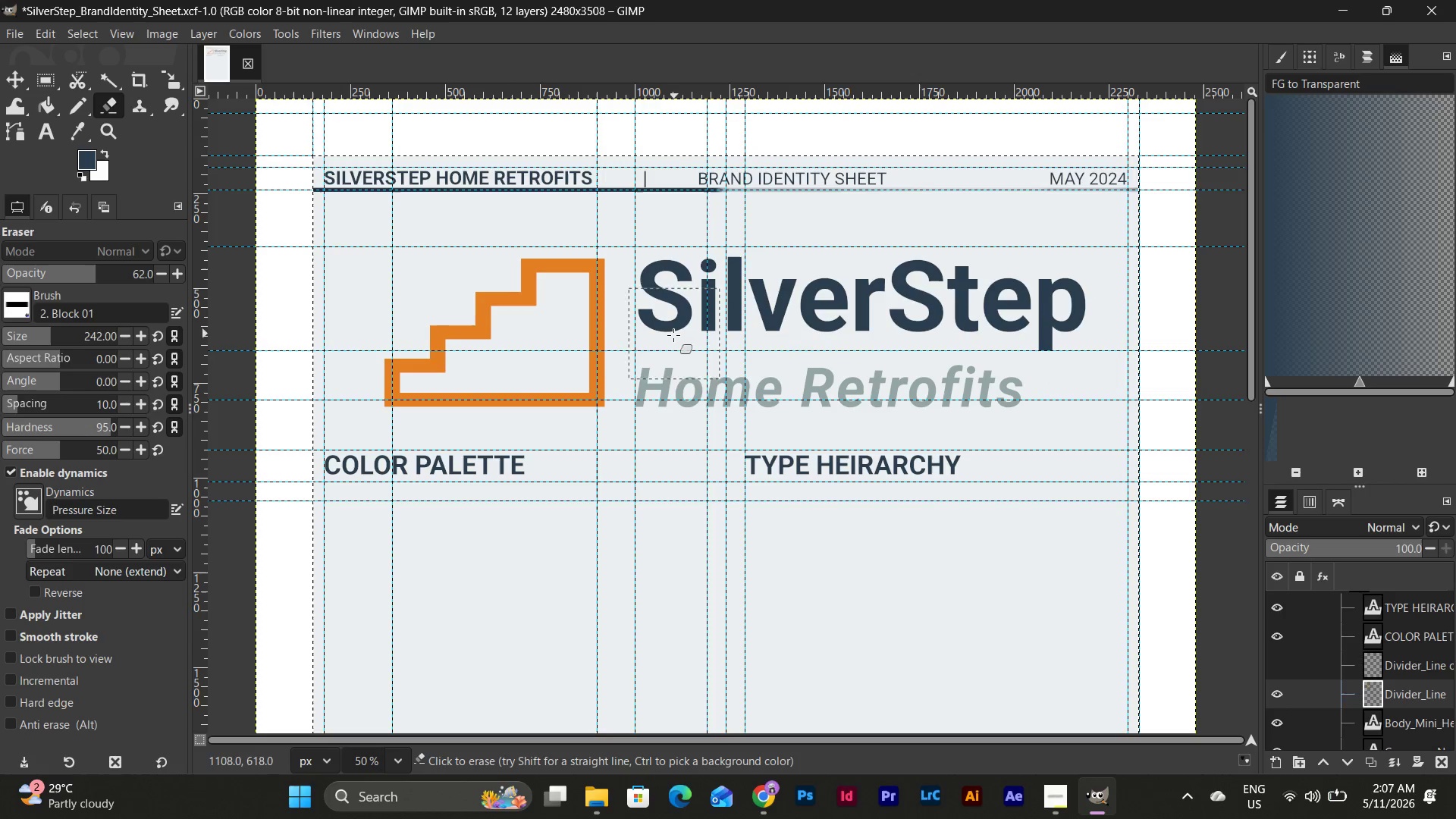 
double_click([672, 335])
 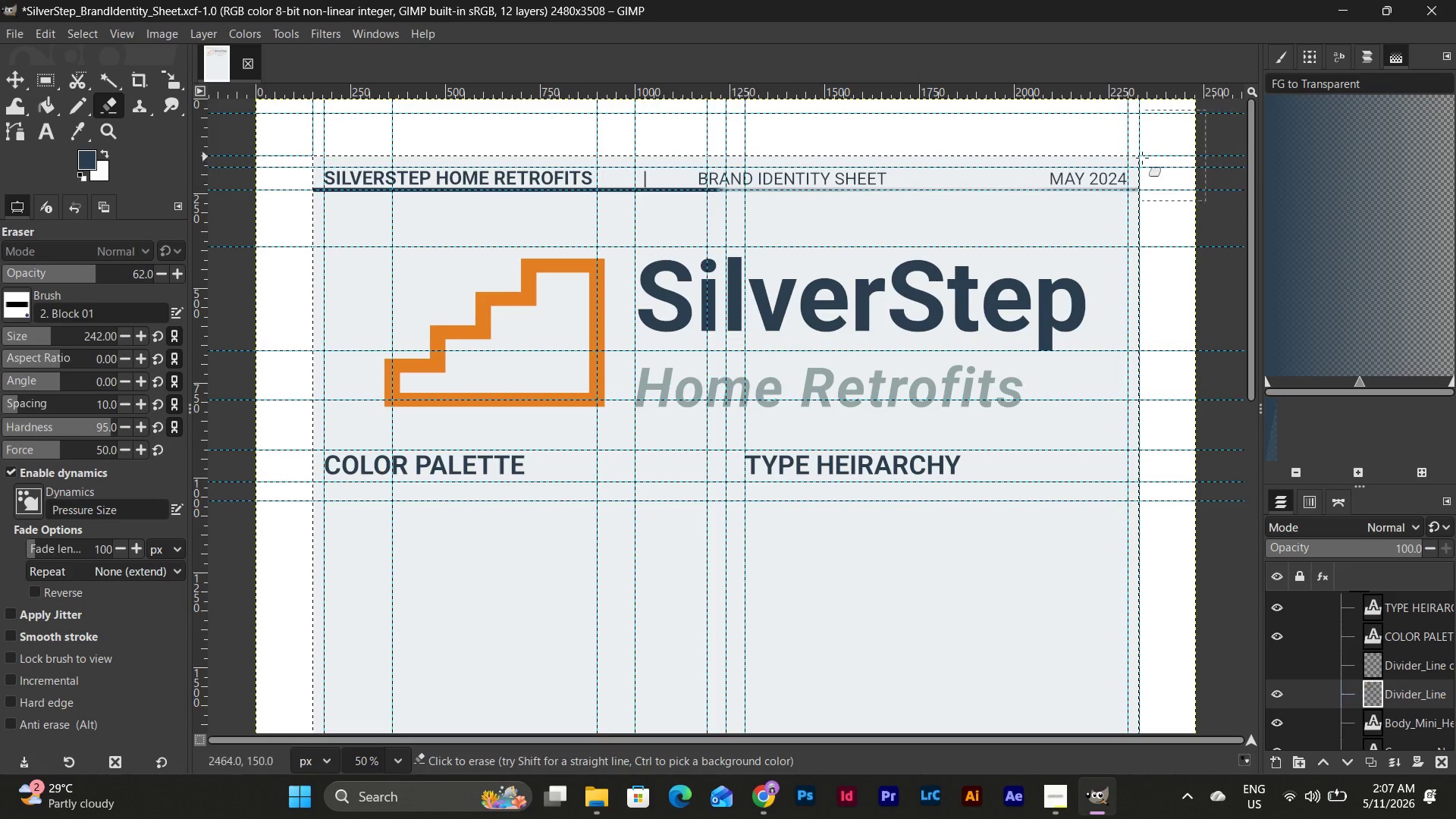 
left_click([1128, 174])
 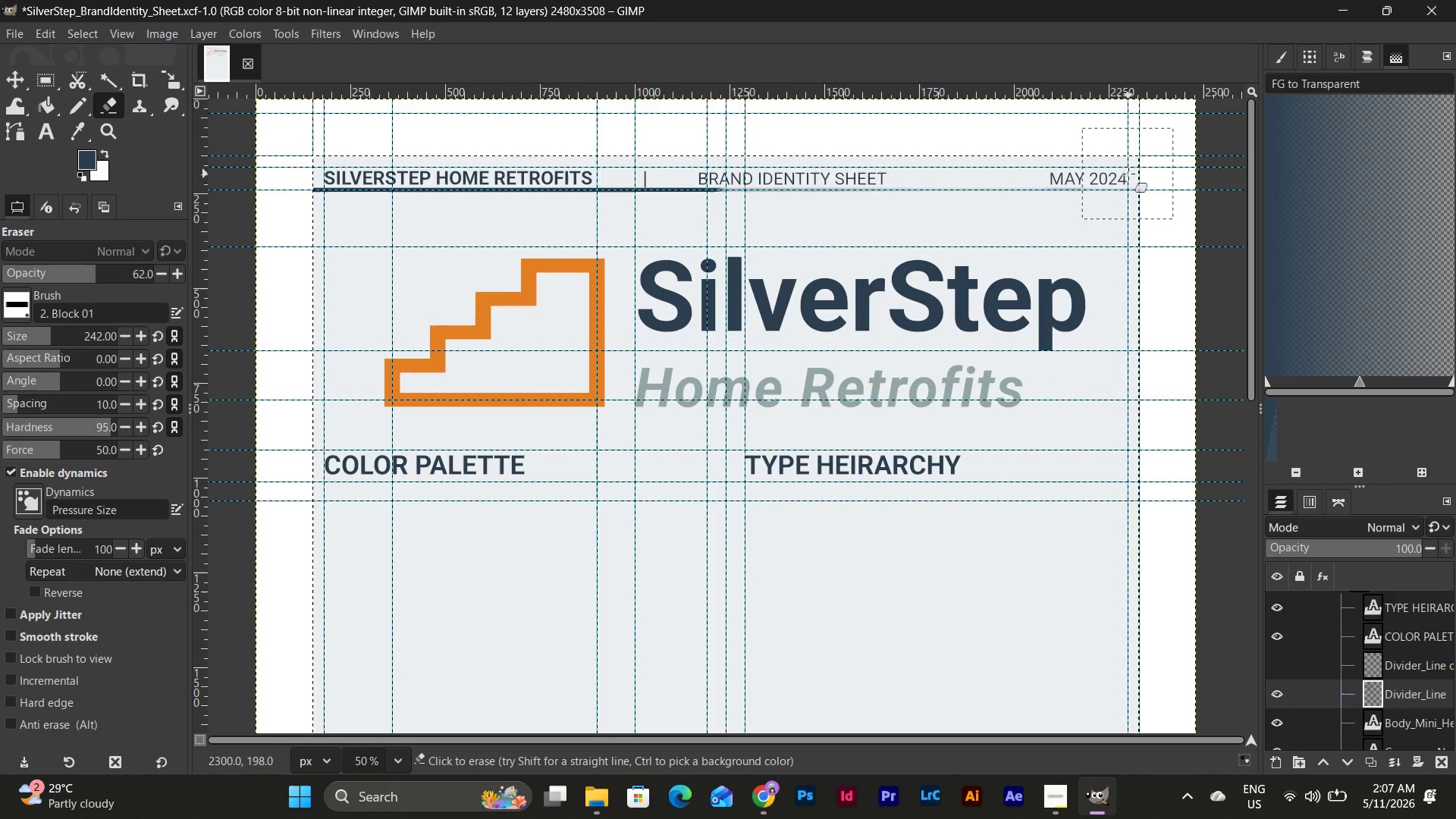 
left_click_drag(start_coordinate=[1128, 174], to_coordinate=[1122, 184])
 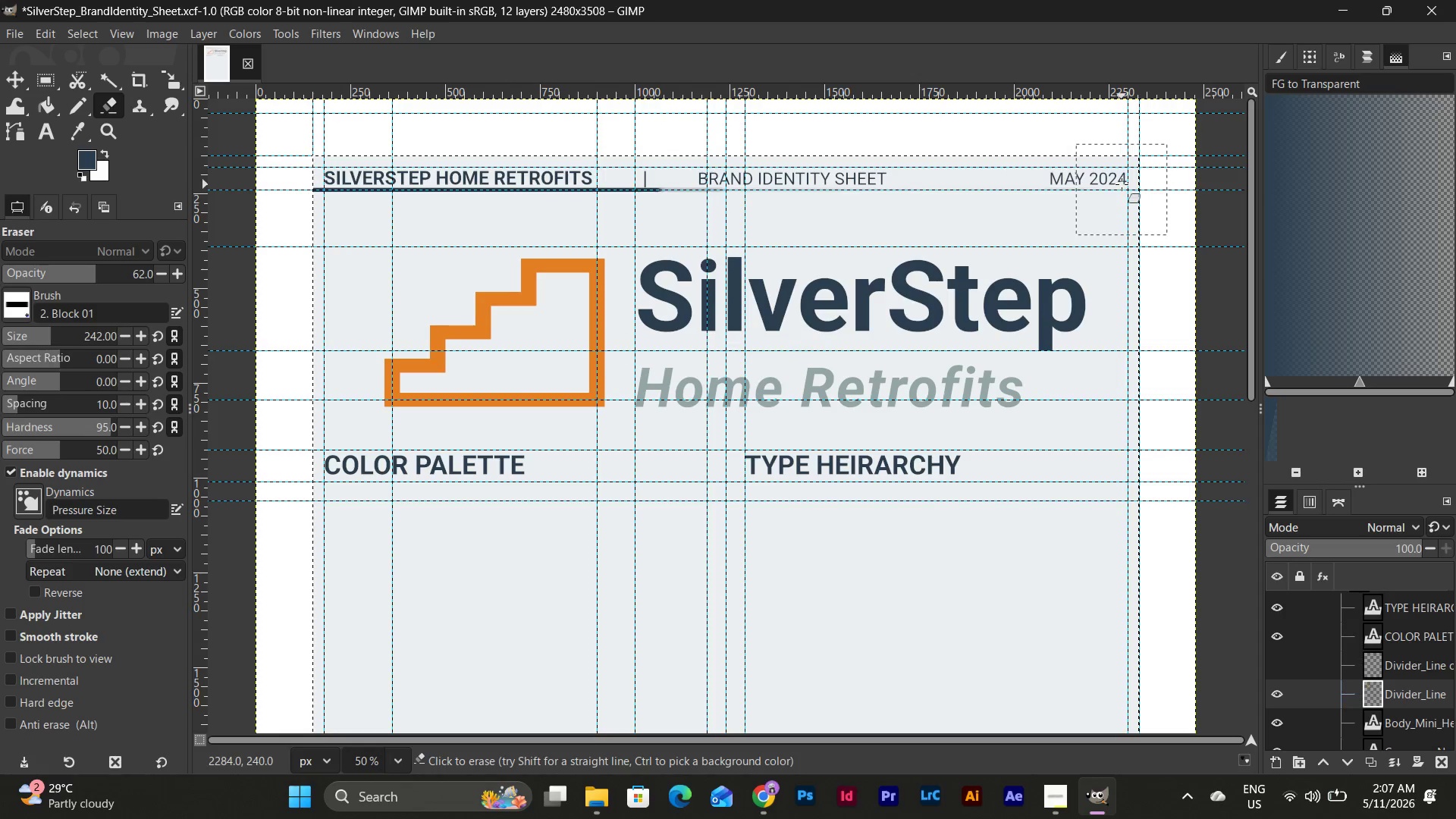 
left_click_drag(start_coordinate=[1110, 183], to_coordinate=[585, 175])
 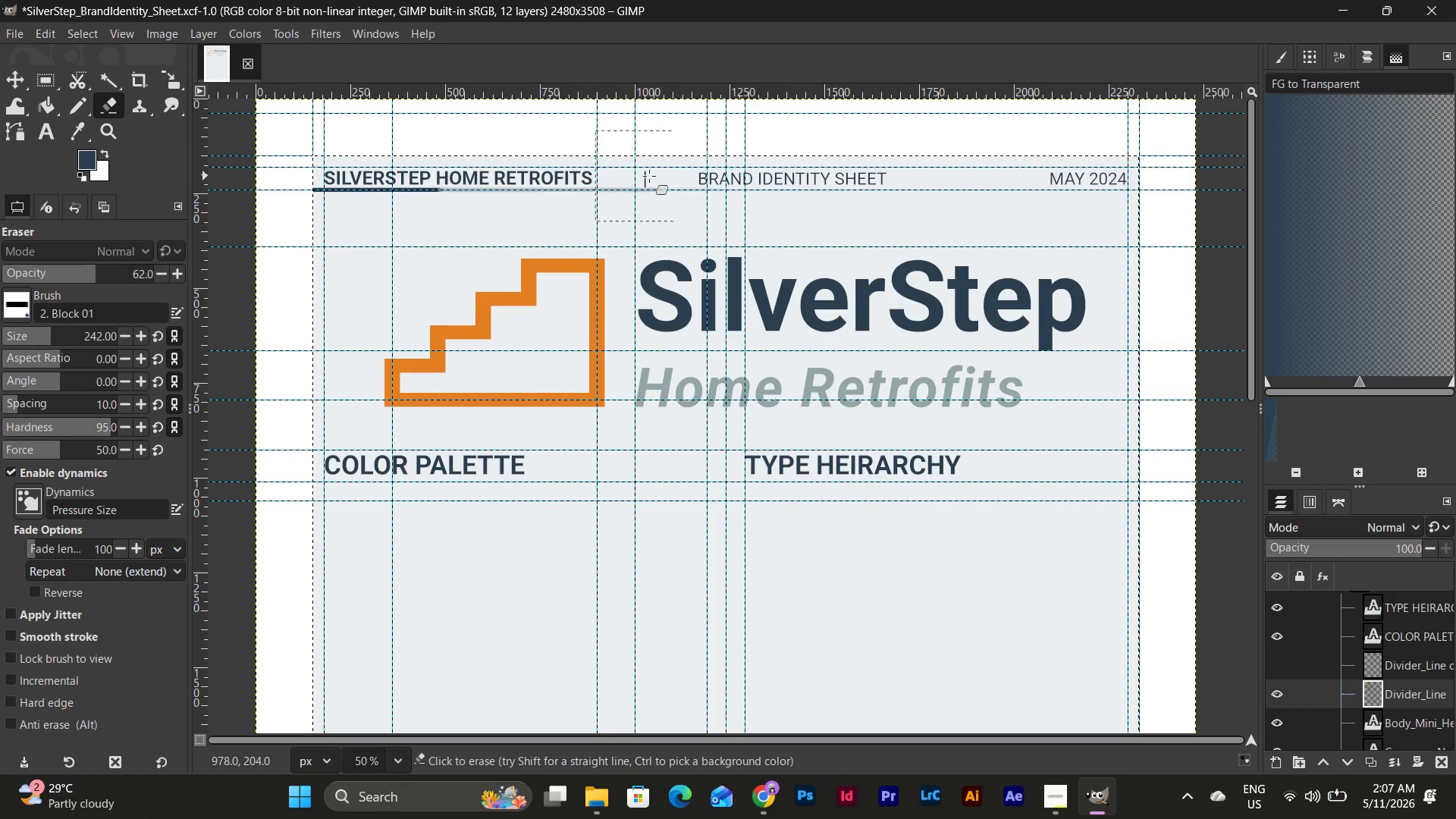 
left_click([649, 176])
 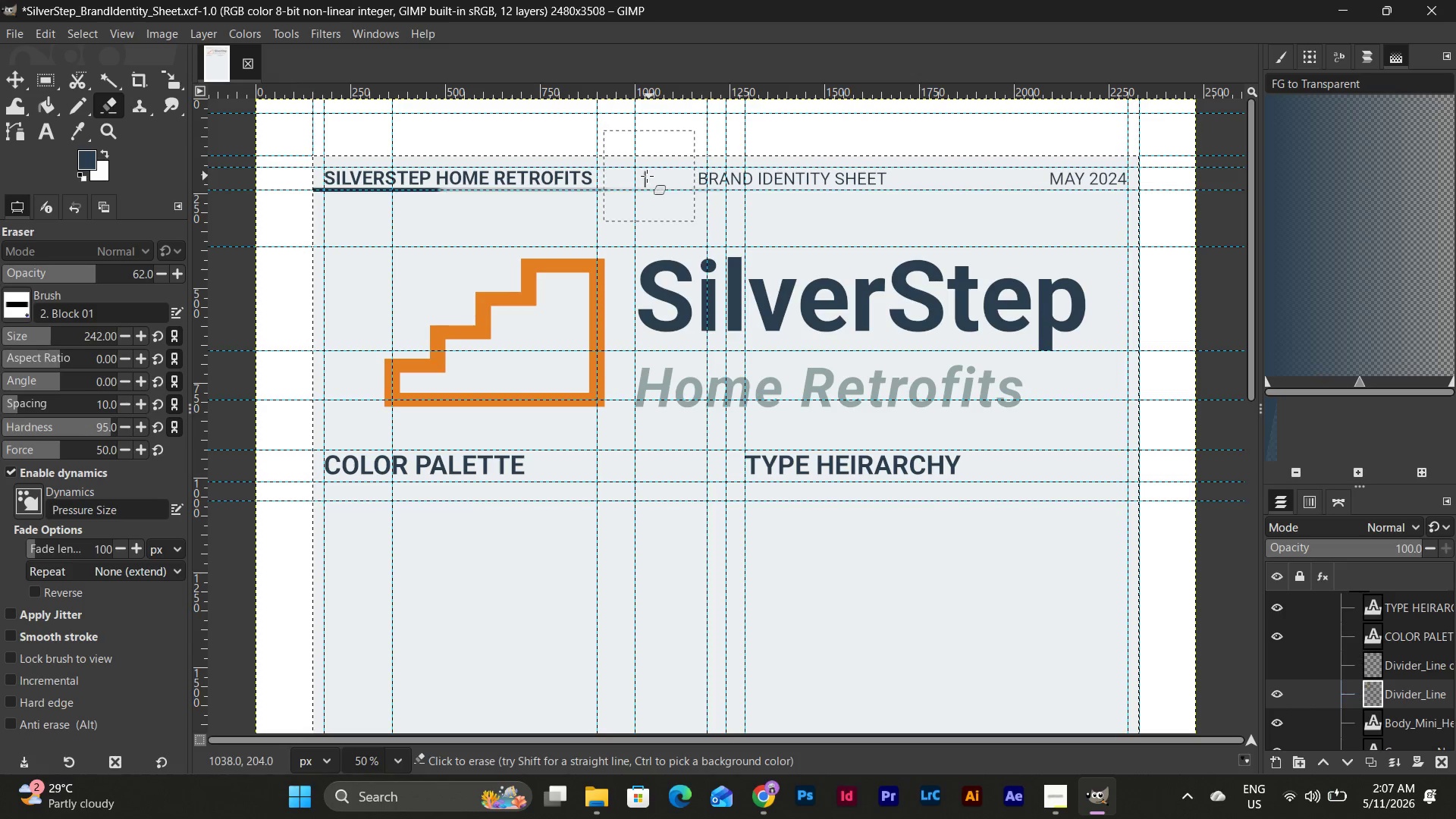 
left_click_drag(start_coordinate=[642, 177], to_coordinate=[639, 179])
 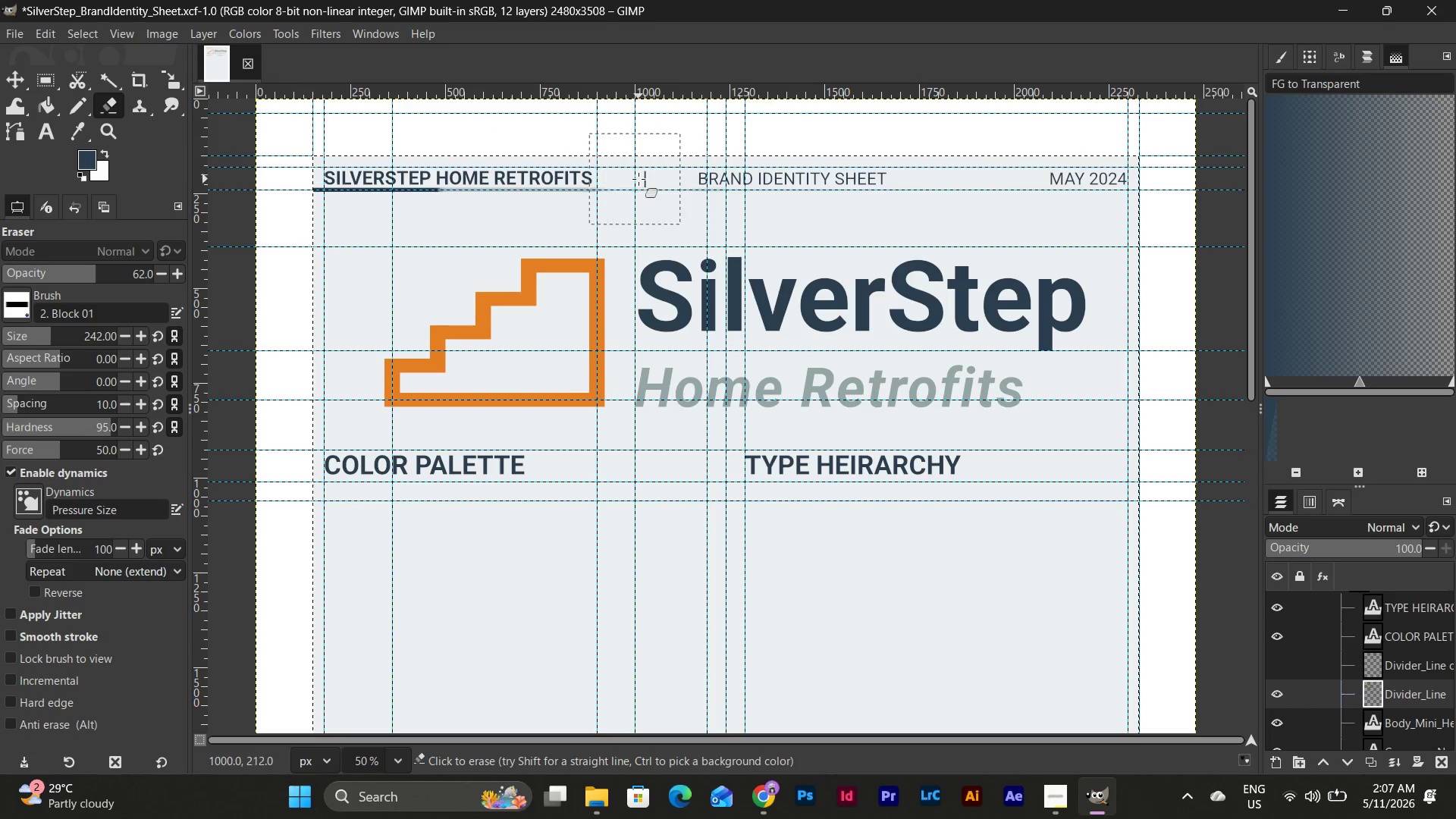 
left_click_drag(start_coordinate=[634, 179], to_coordinate=[604, 182])
 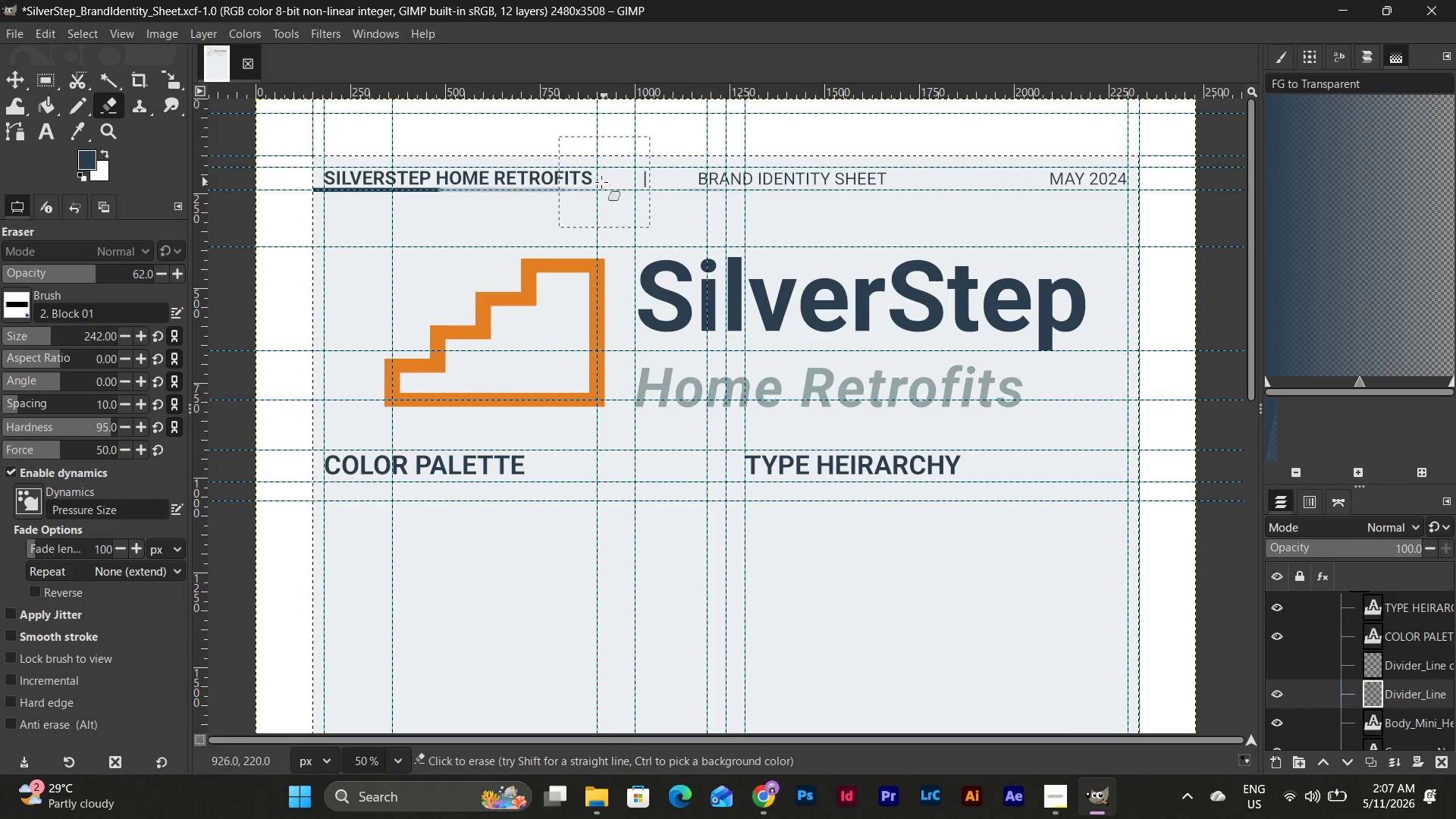 
left_click_drag(start_coordinate=[595, 181], to_coordinate=[584, 180])
 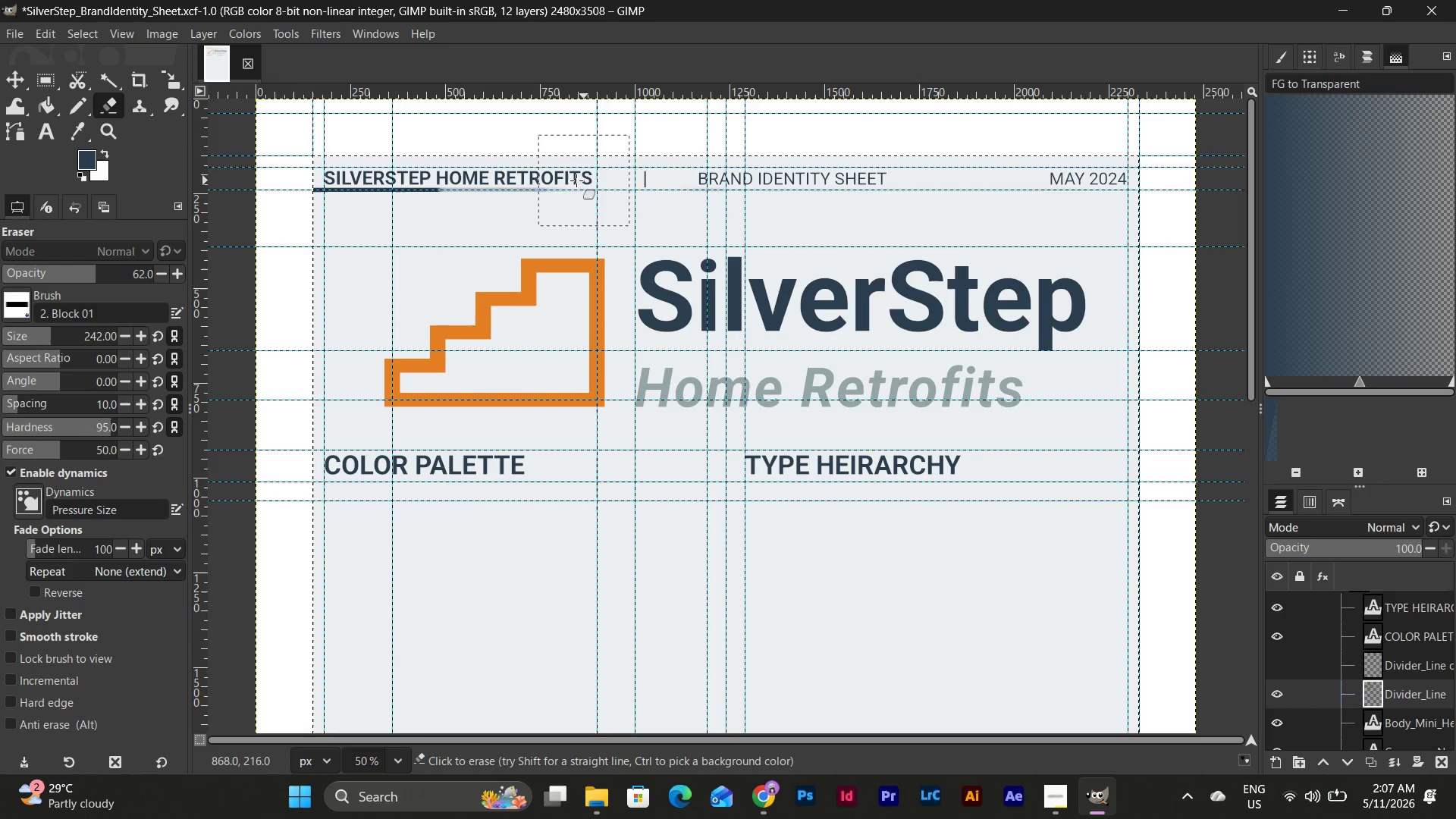 
left_click_drag(start_coordinate=[564, 180], to_coordinate=[554, 185])
 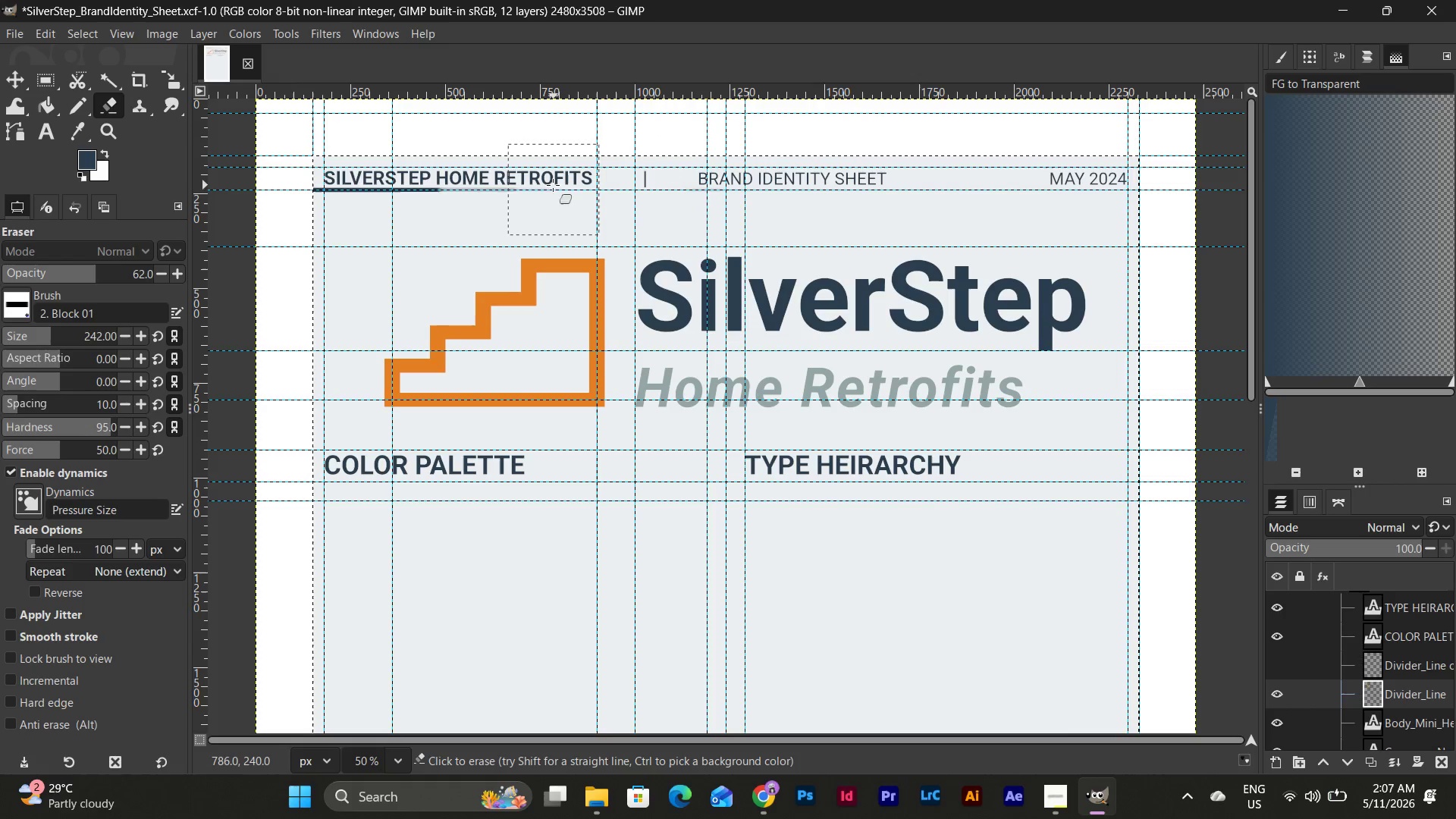 
left_click_drag(start_coordinate=[553, 185], to_coordinate=[537, 189])
 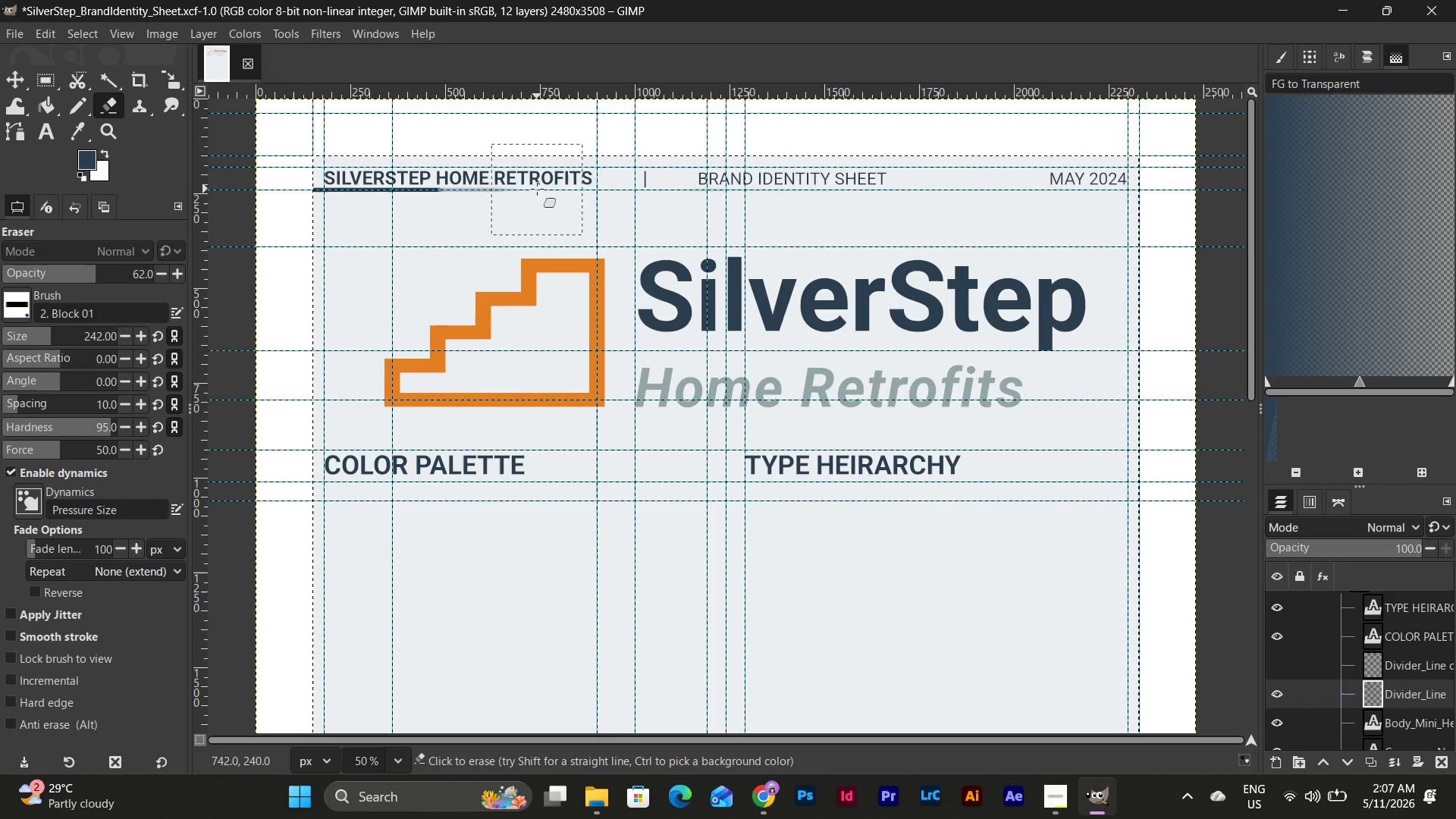 
left_click_drag(start_coordinate=[537, 189], to_coordinate=[532, 190])
 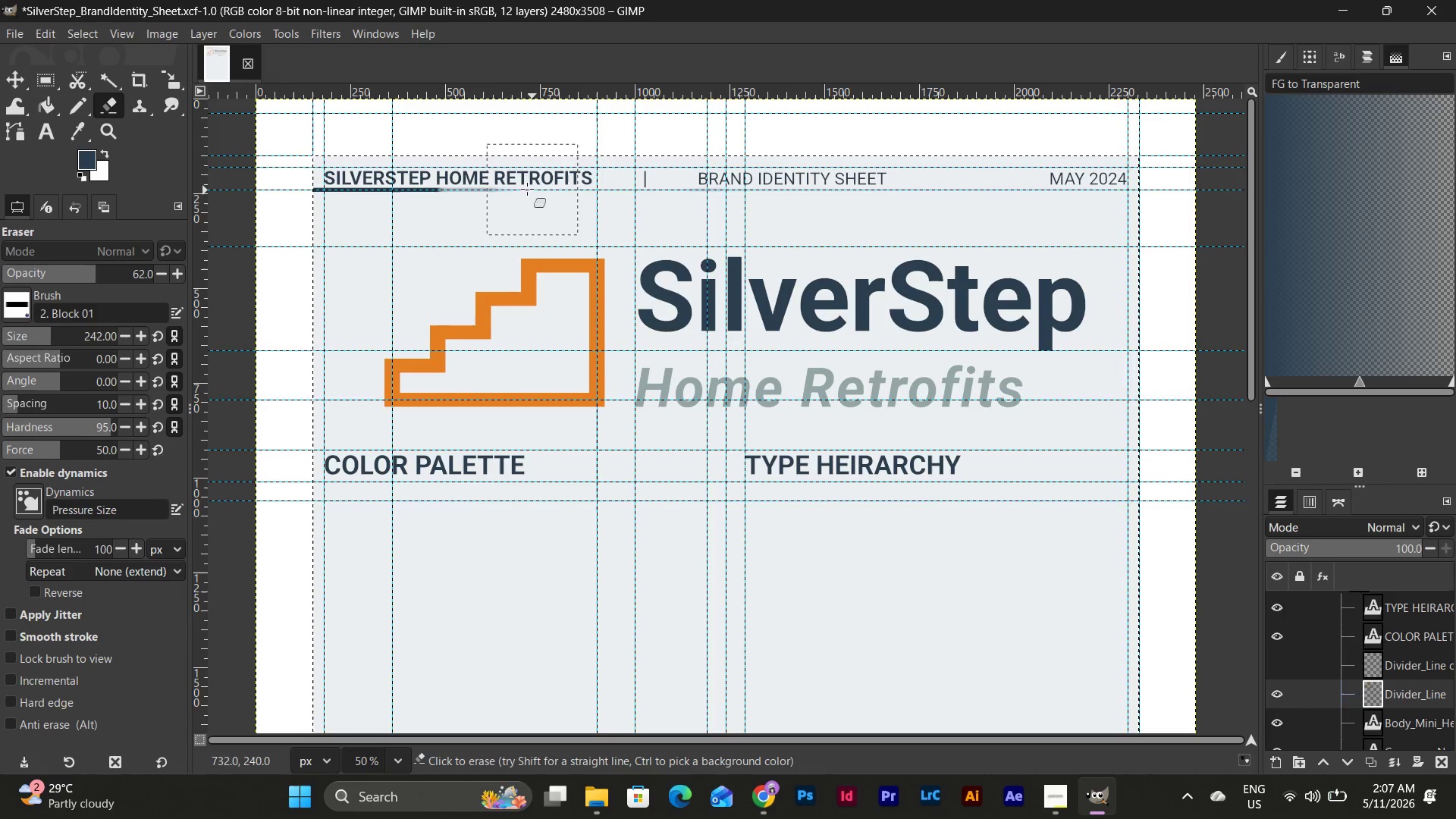 
left_click_drag(start_coordinate=[517, 187], to_coordinate=[509, 190])
 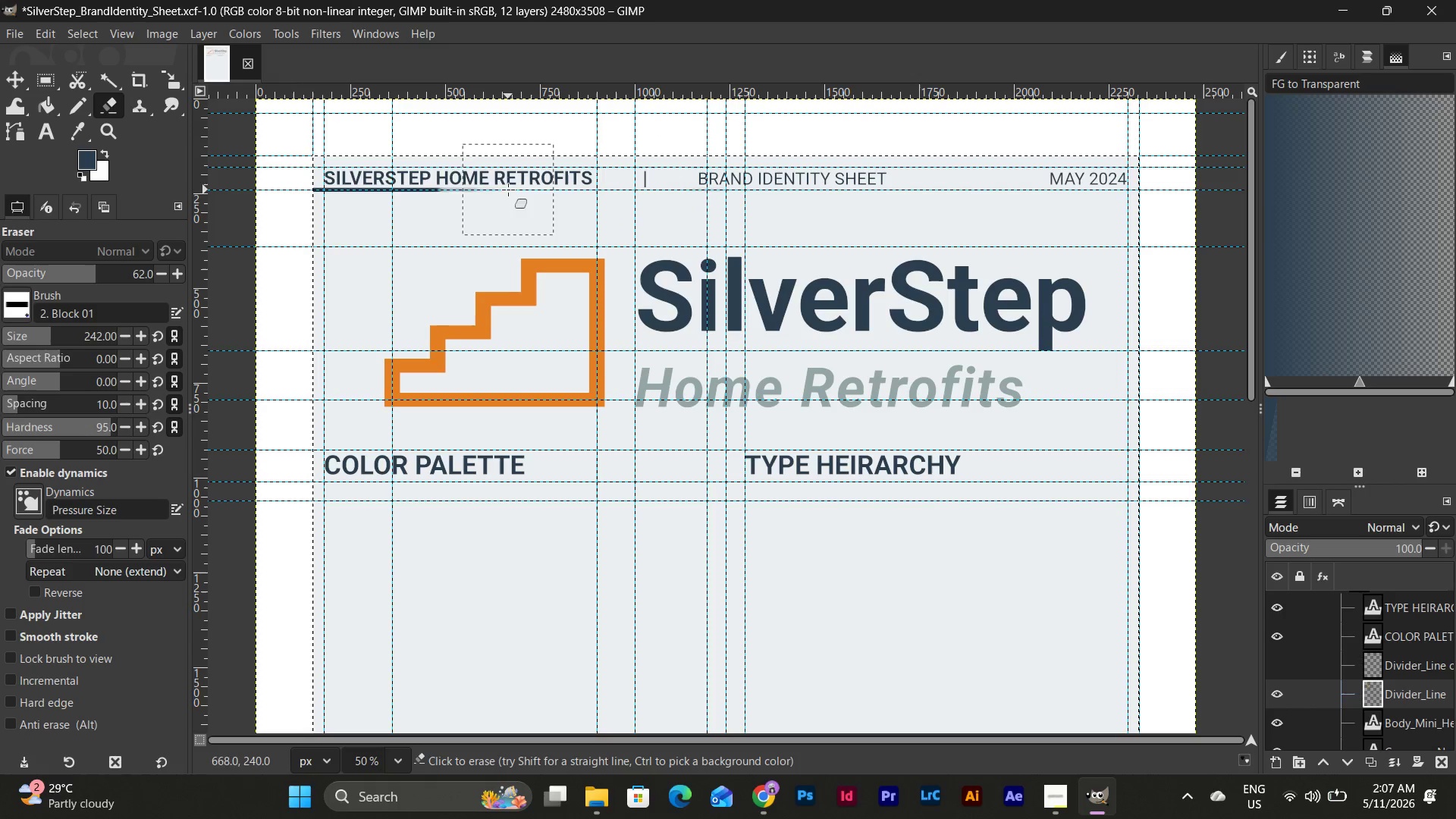 
left_click_drag(start_coordinate=[507, 190], to_coordinate=[466, 185])
 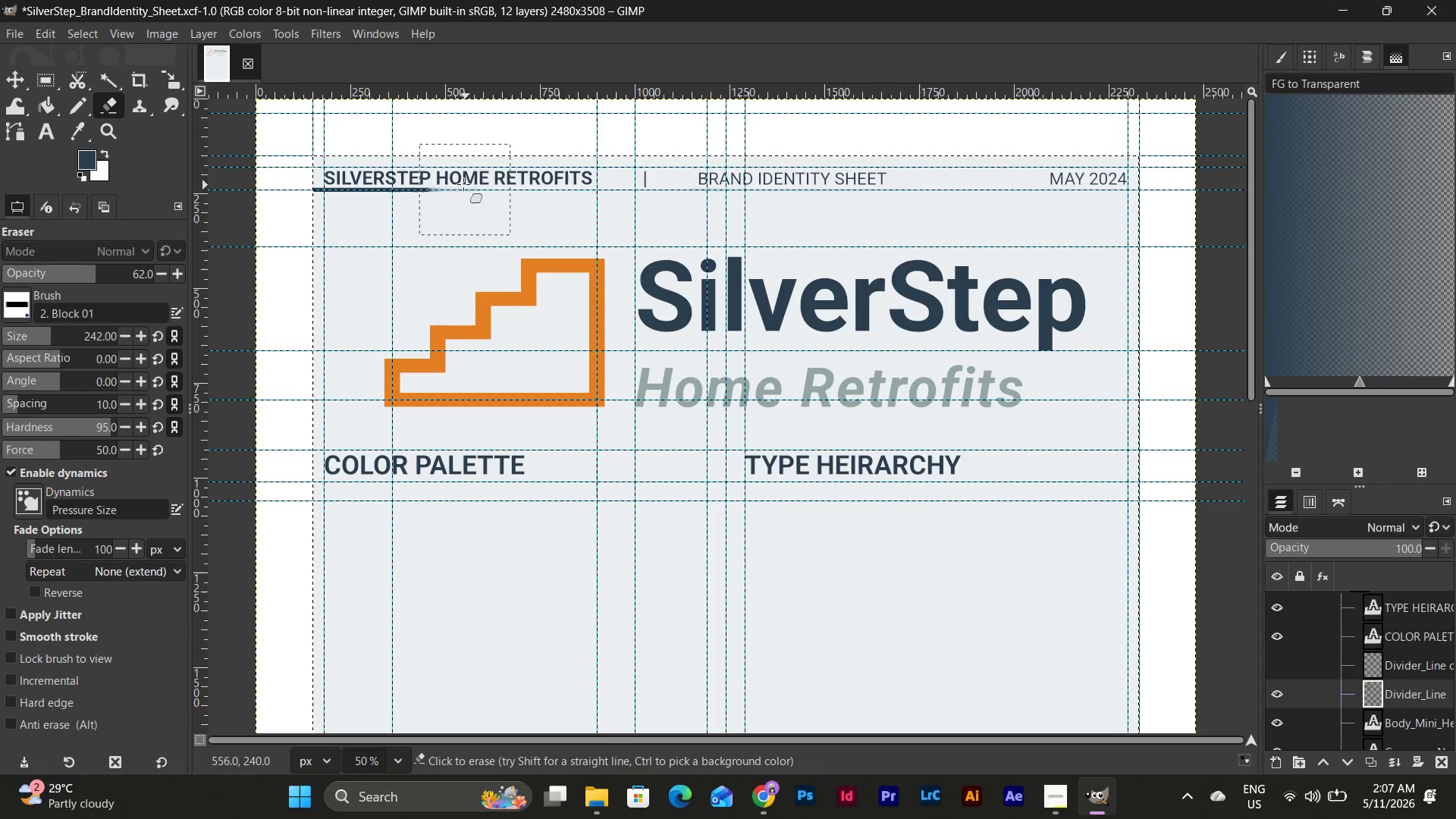 
left_click_drag(start_coordinate=[460, 184], to_coordinate=[476, 190])
 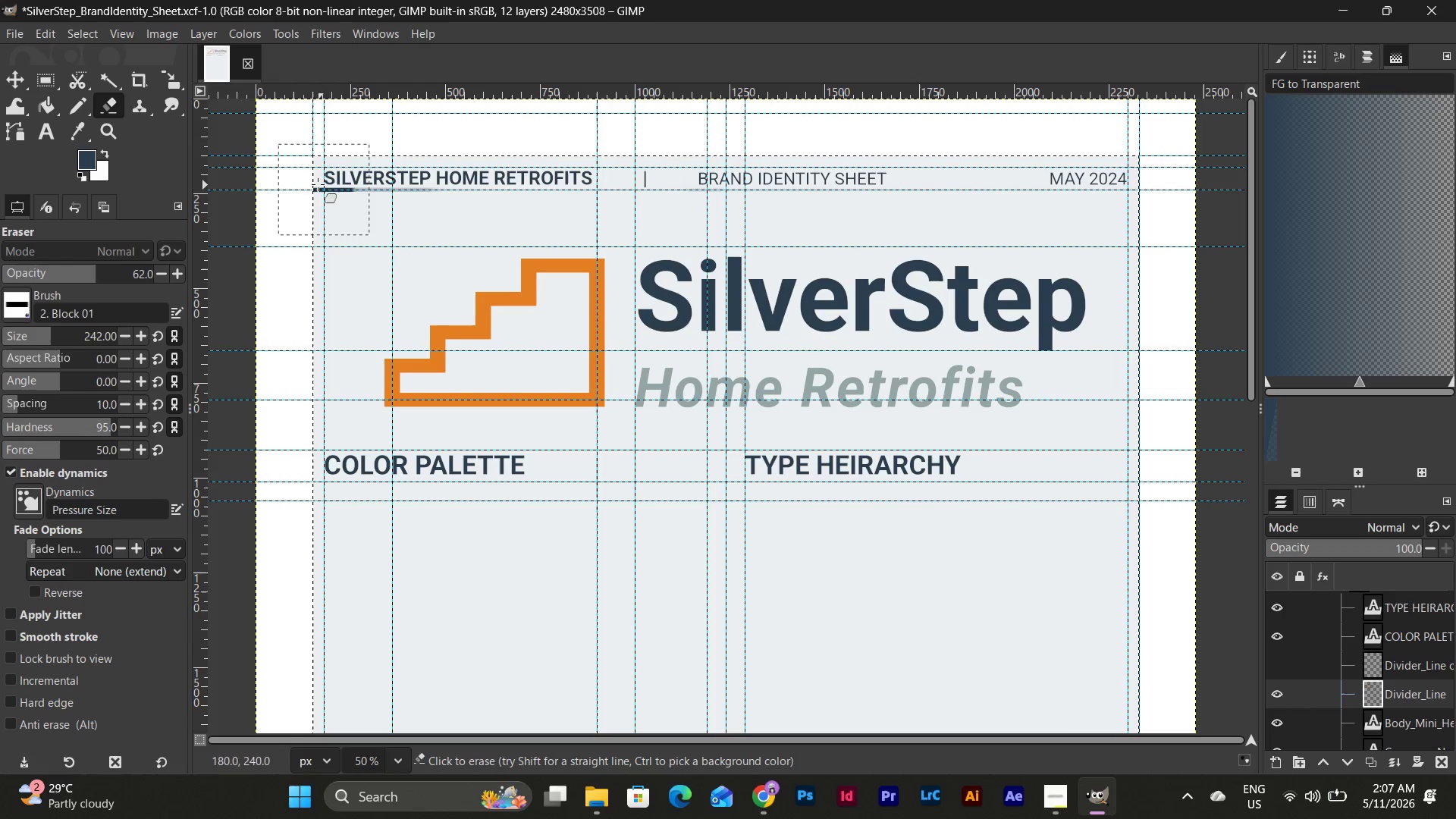 
left_click_drag(start_coordinate=[310, 182], to_coordinate=[438, 186])
 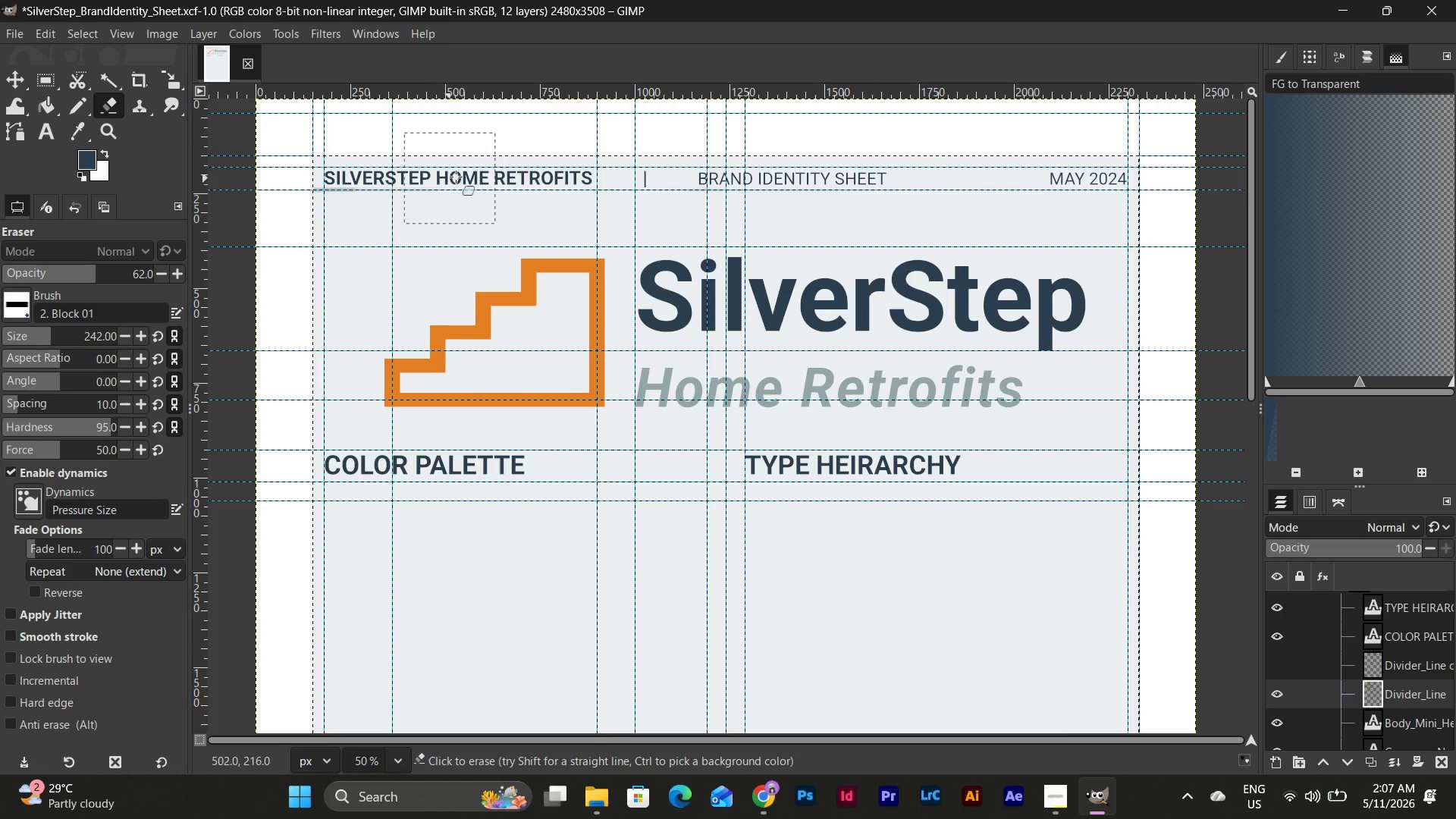 
left_click_drag(start_coordinate=[461, 176], to_coordinate=[325, 195])
 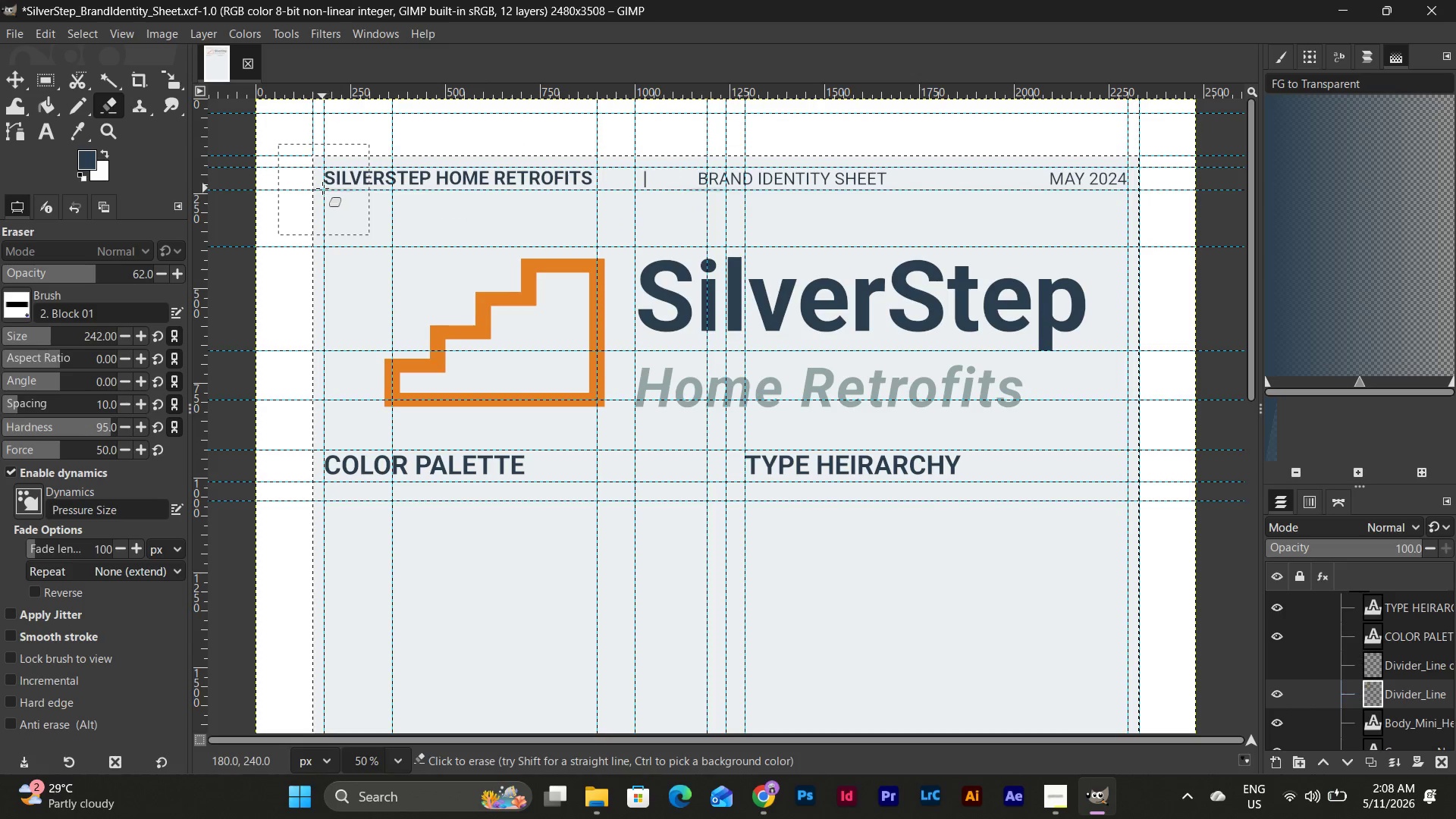 
left_click_drag(start_coordinate=[322, 188], to_coordinate=[494, 179])
 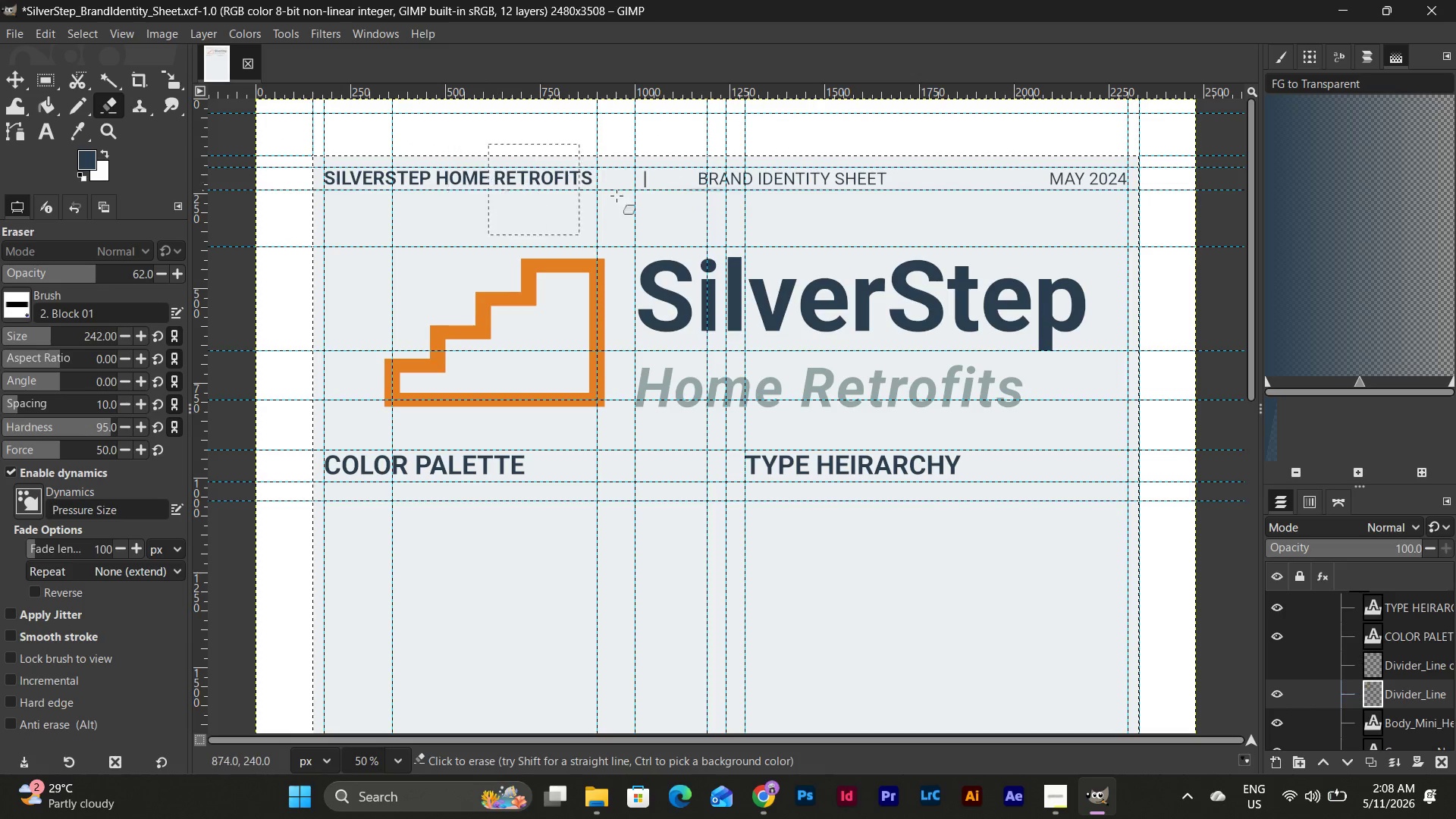 
left_click([632, 188])
 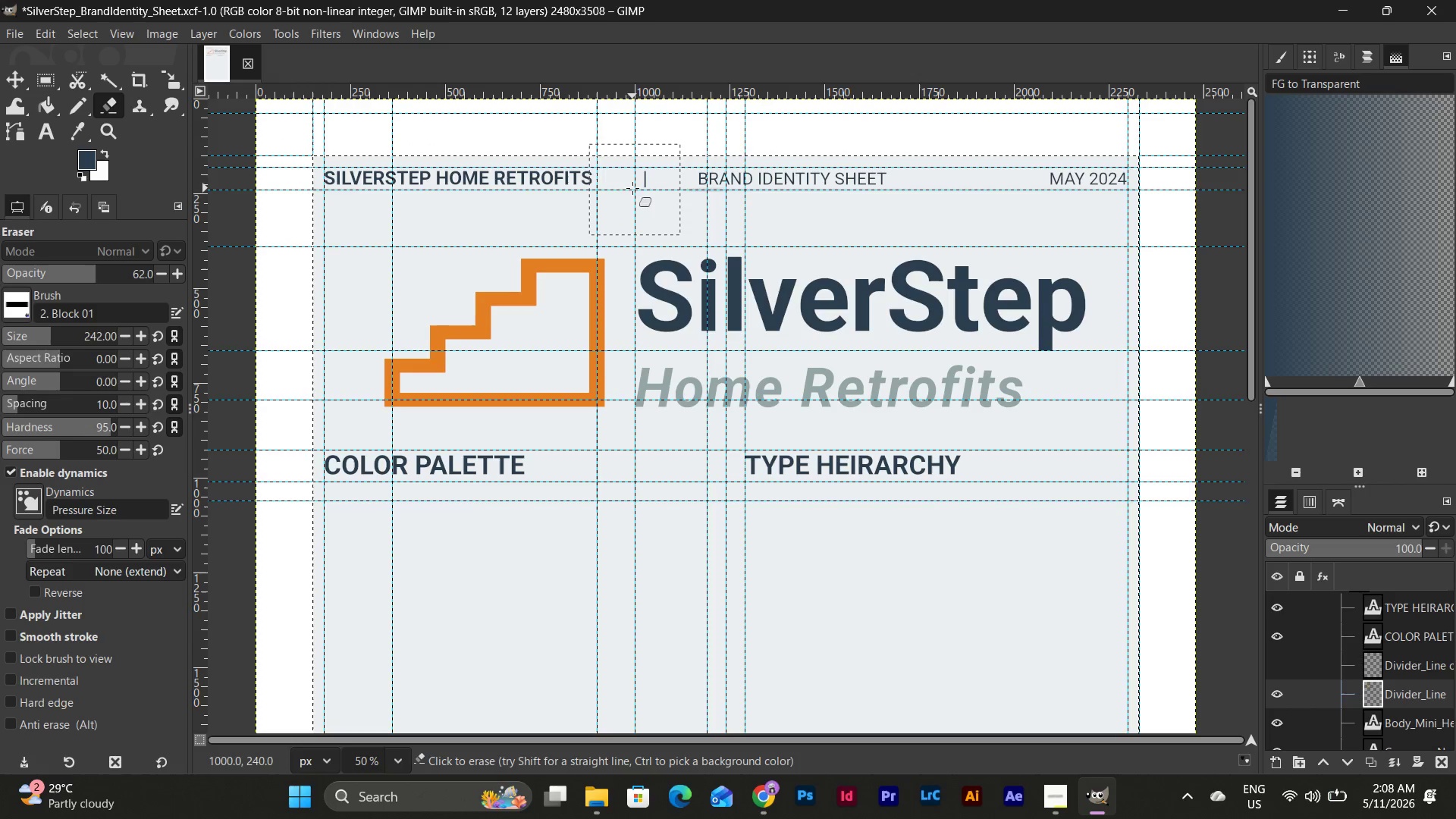 
left_click_drag(start_coordinate=[632, 188], to_coordinate=[542, 187])
 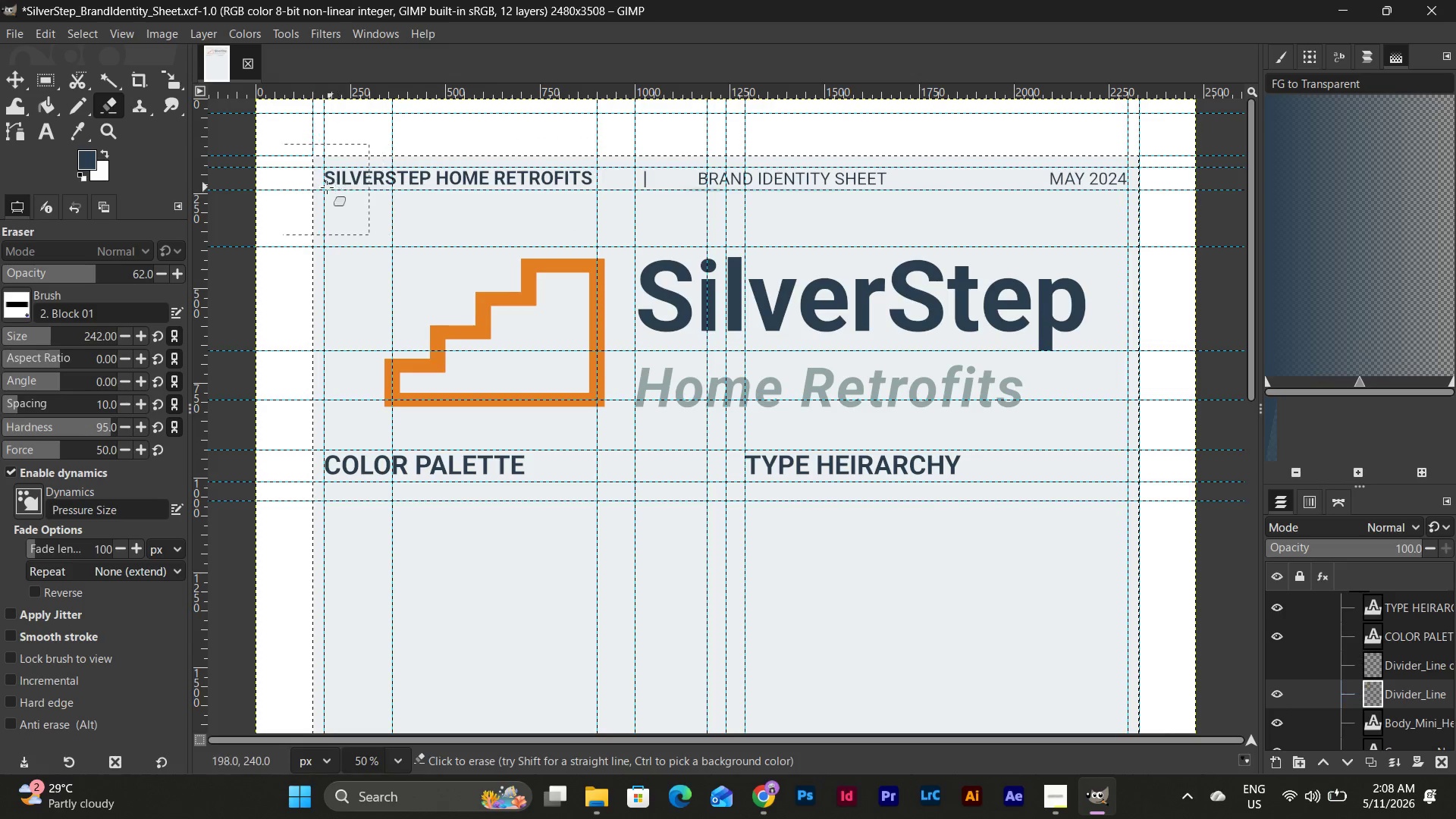 
left_click_drag(start_coordinate=[318, 190], to_coordinate=[984, 226])
 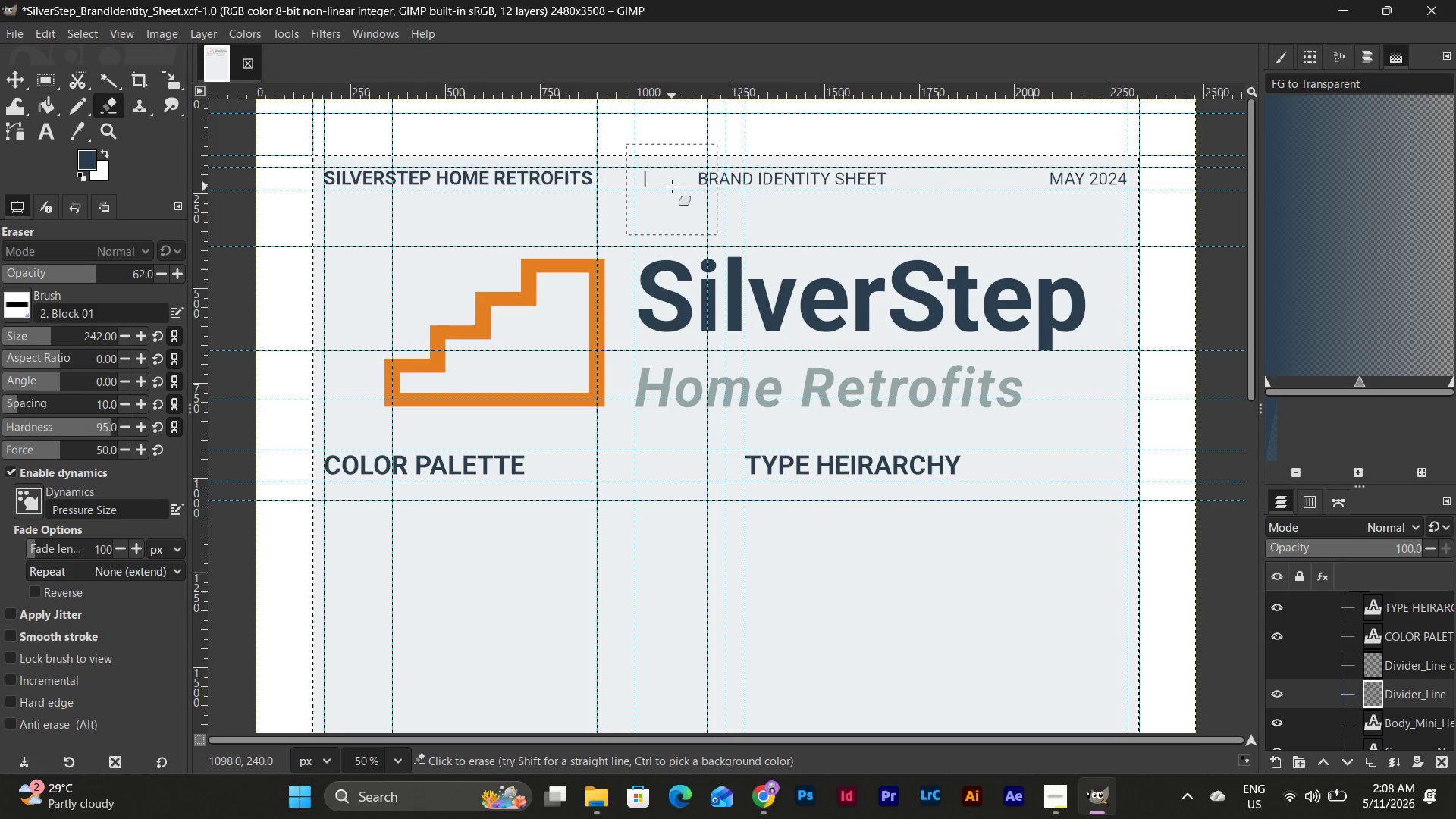 
hold_key(key=ControlLeft, duration=0.48)
 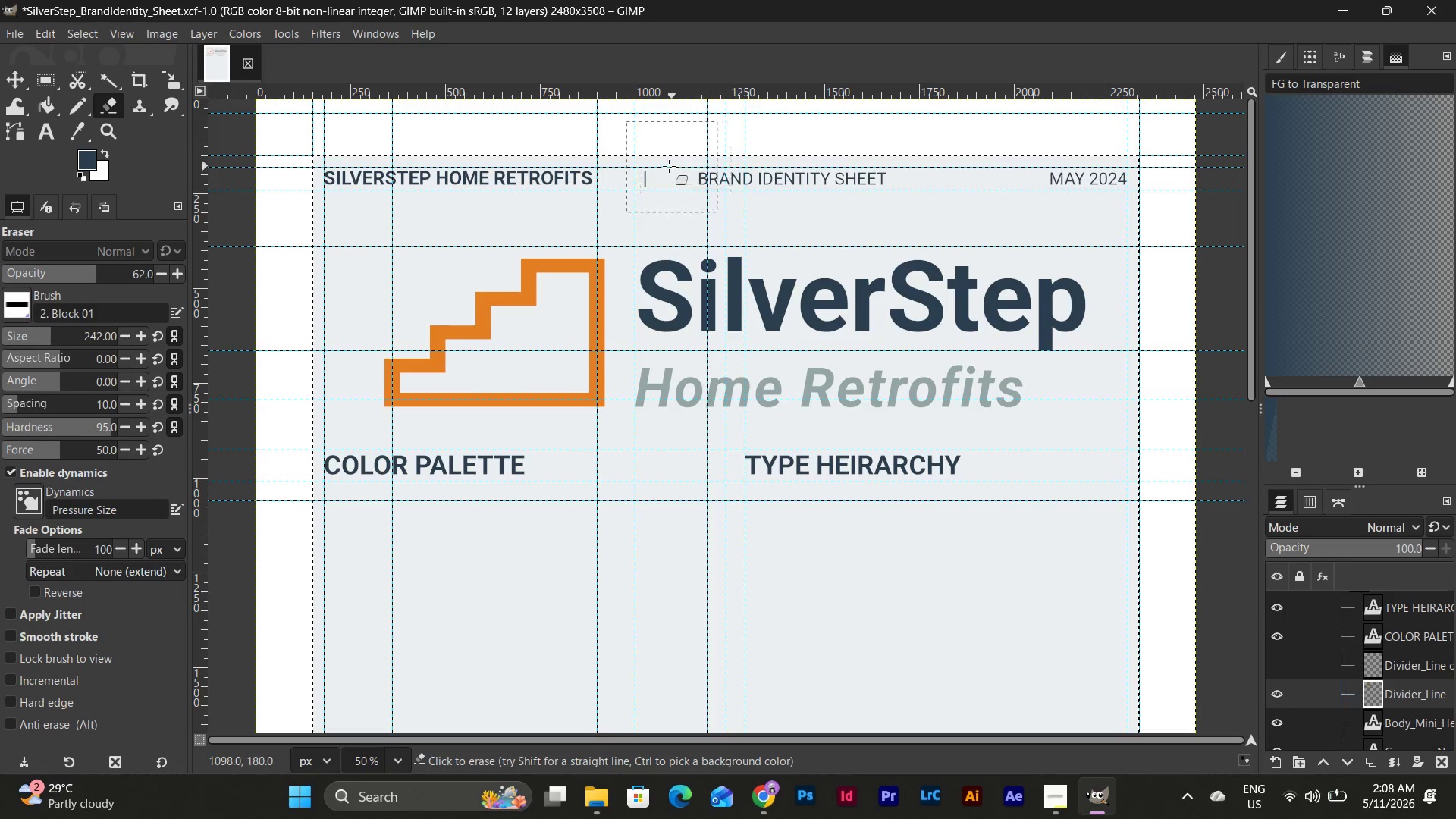 
left_click_drag(start_coordinate=[662, 166], to_coordinate=[640, 228])
 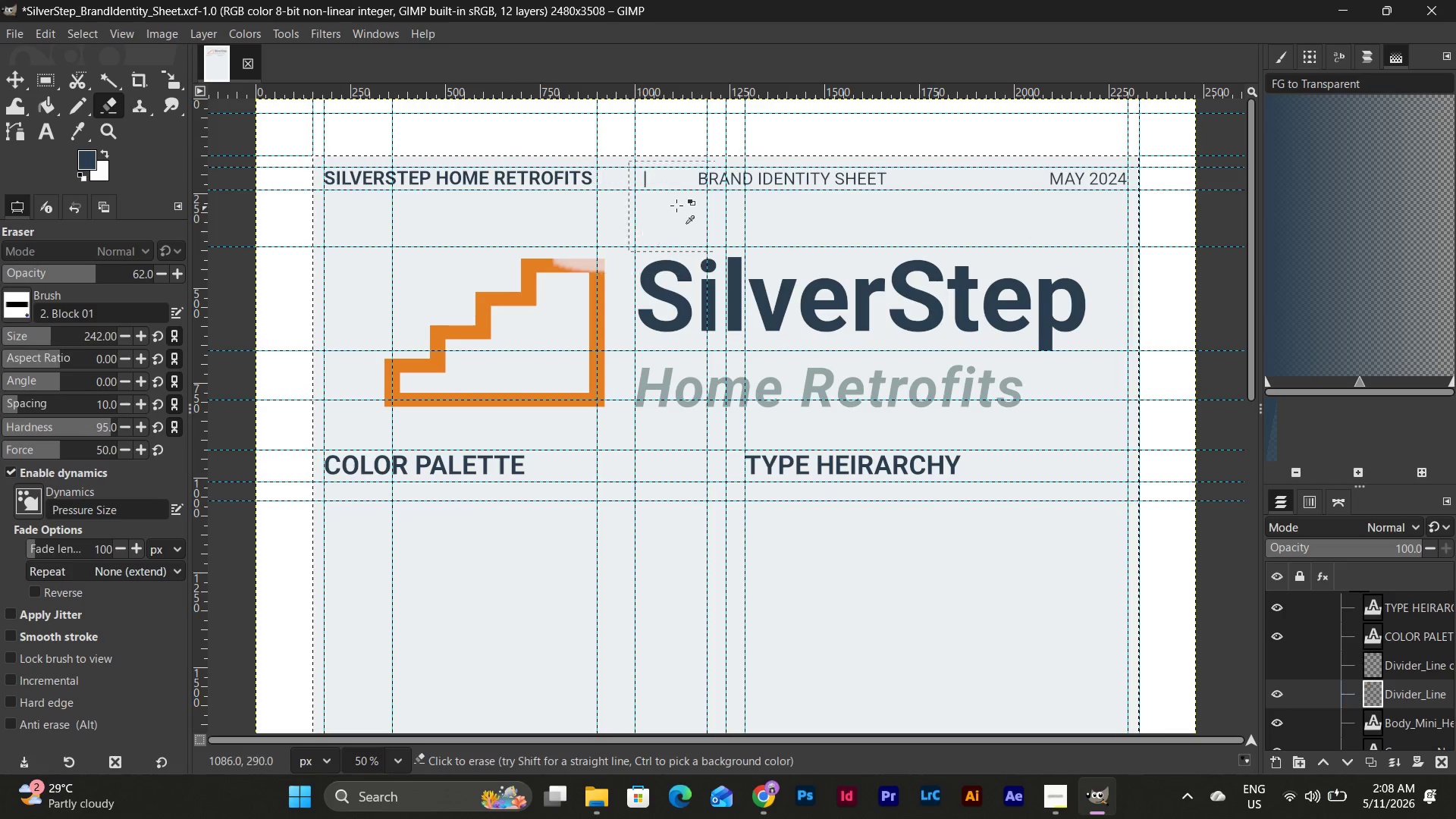 
key(Control+Z)
 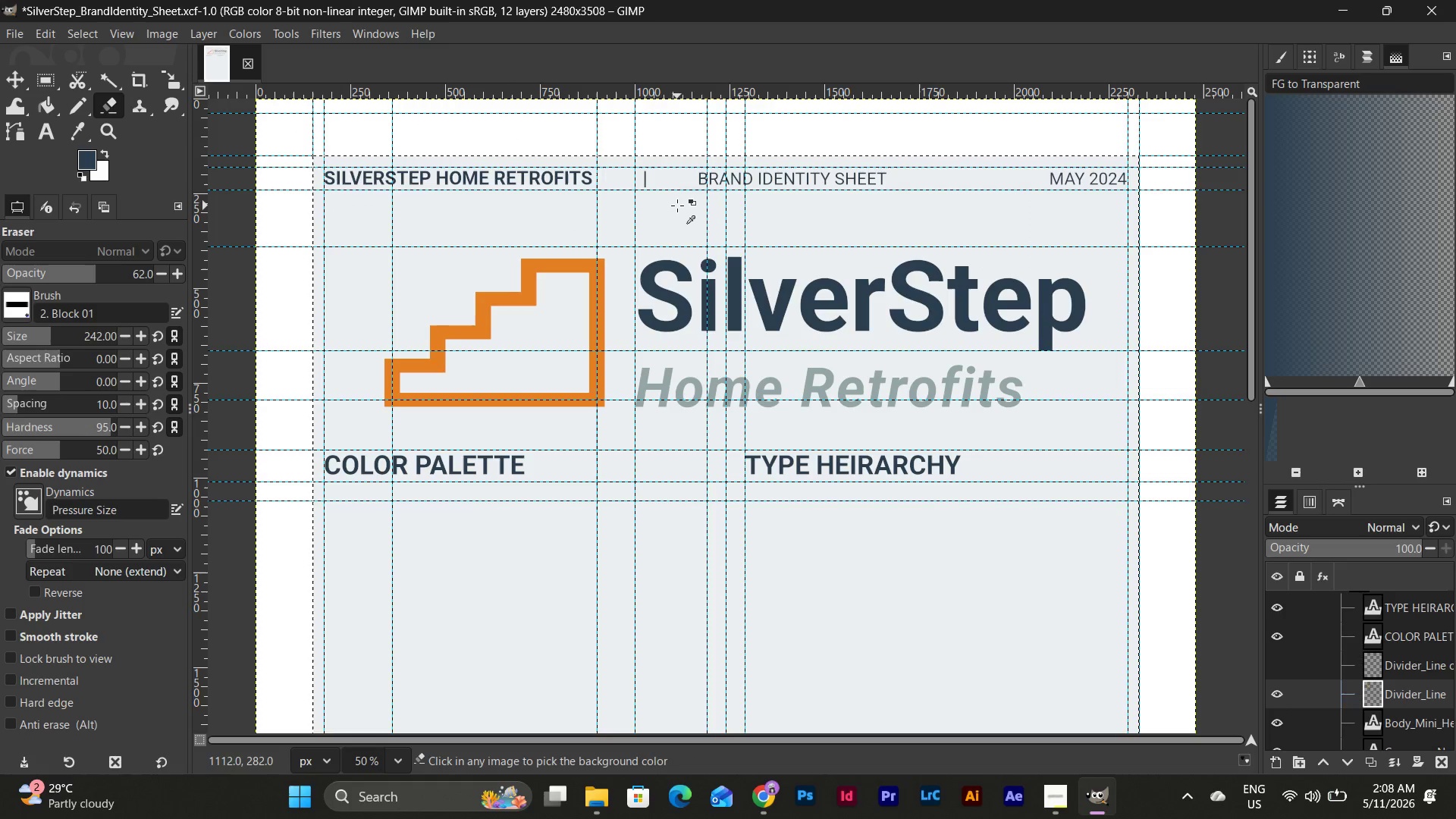 
key(Control+Z)
 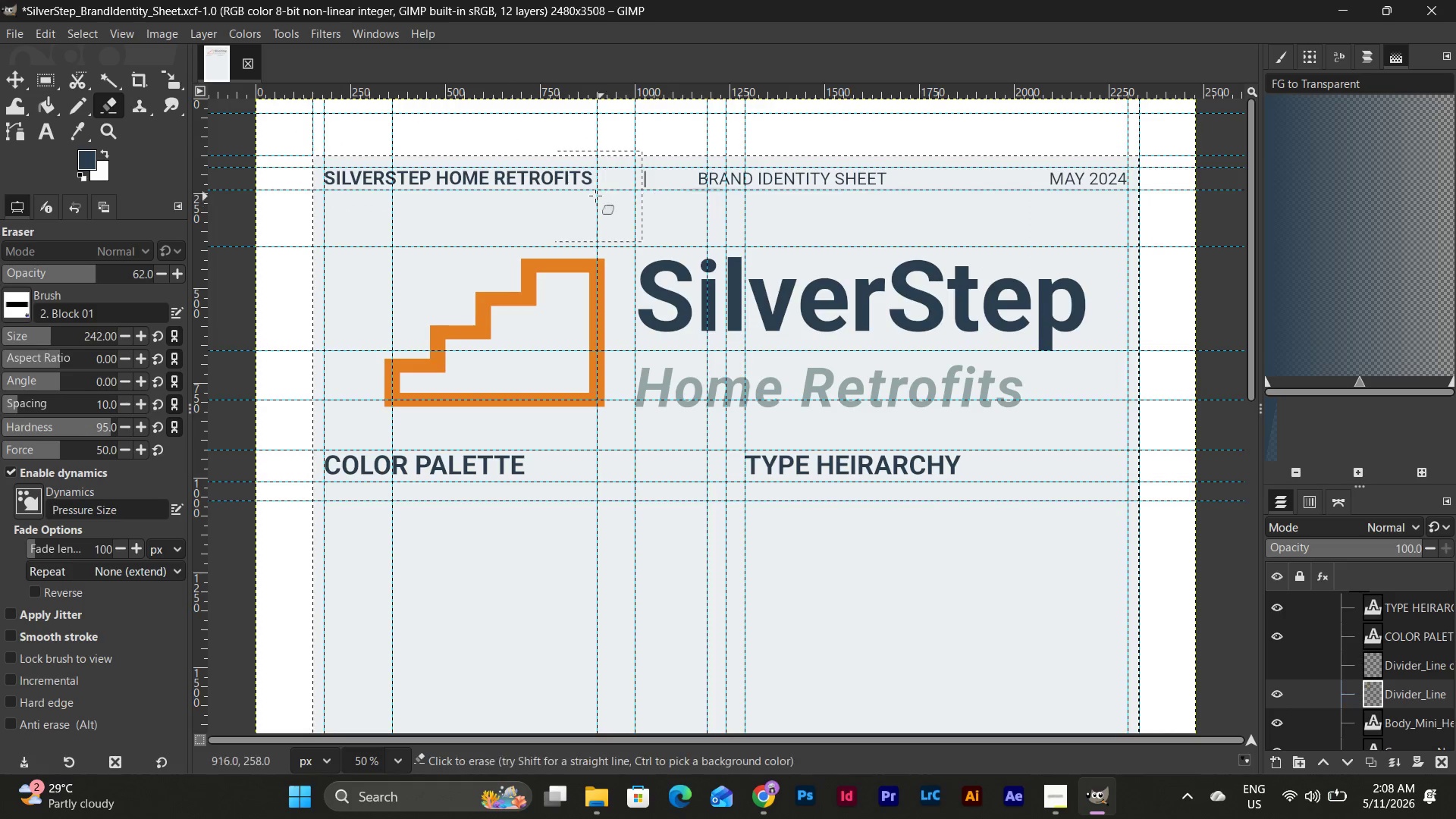 
key(Control+Z)
 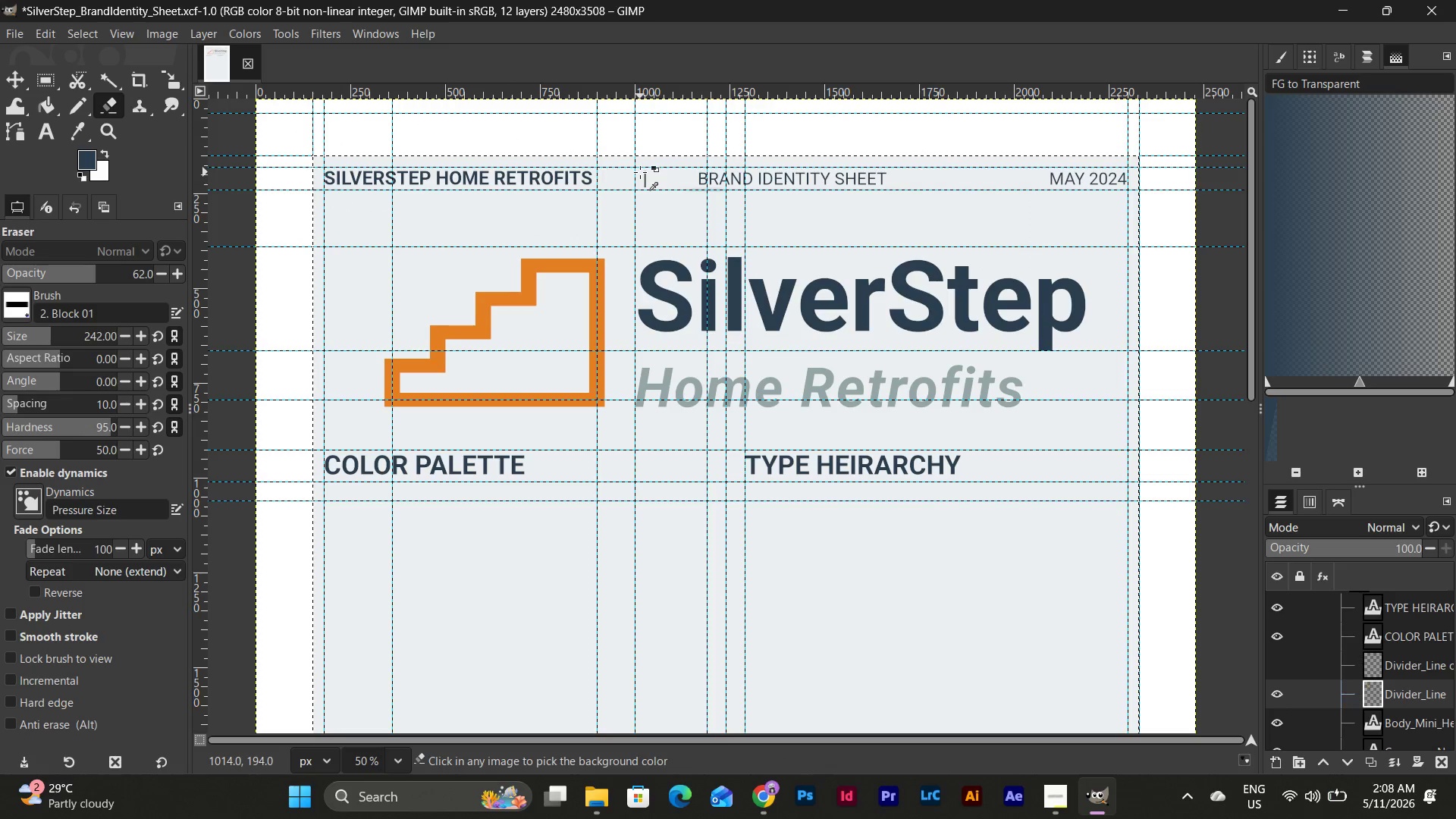 
key(Control+Z)
 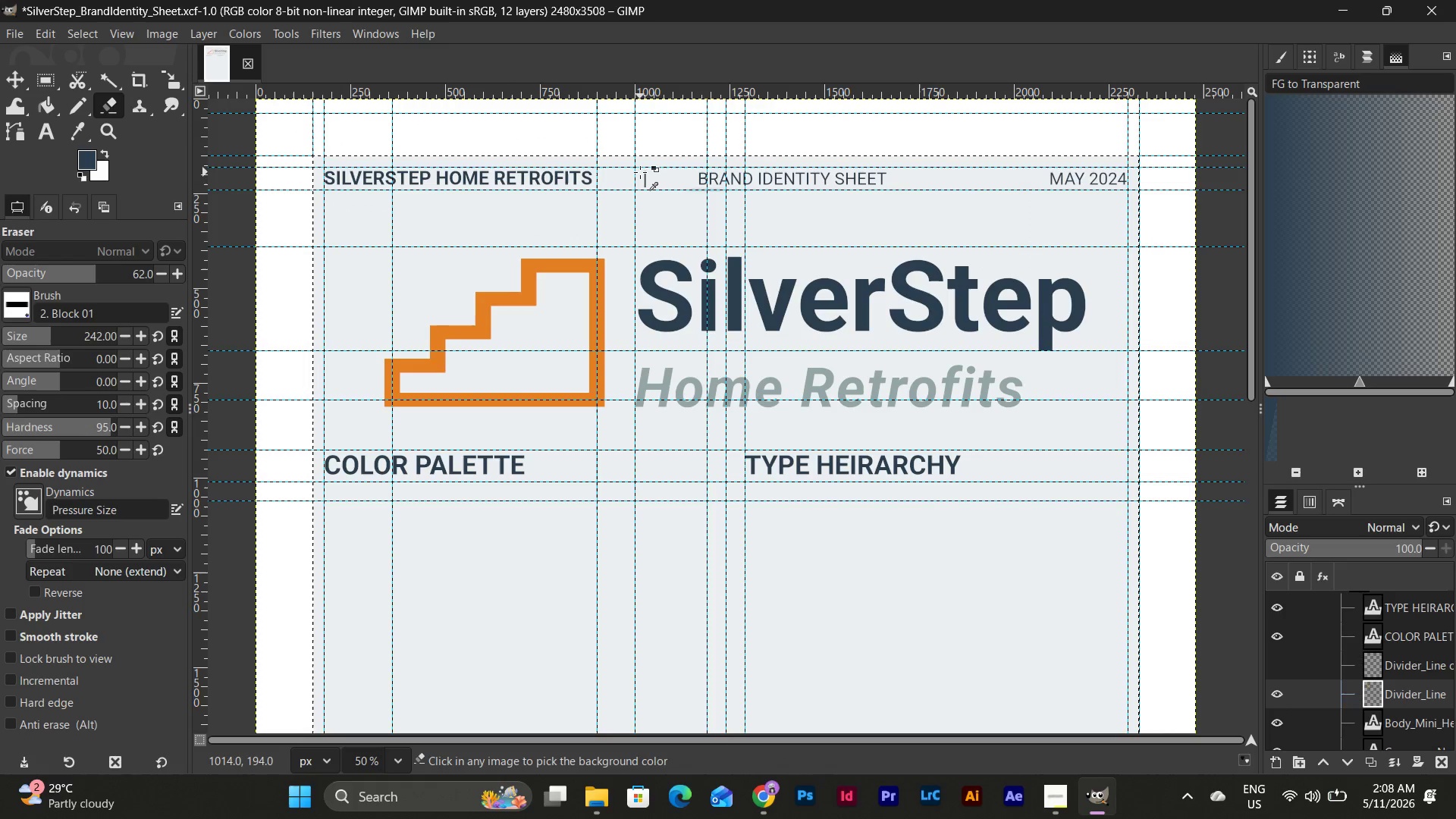 
key(Control+Z)
 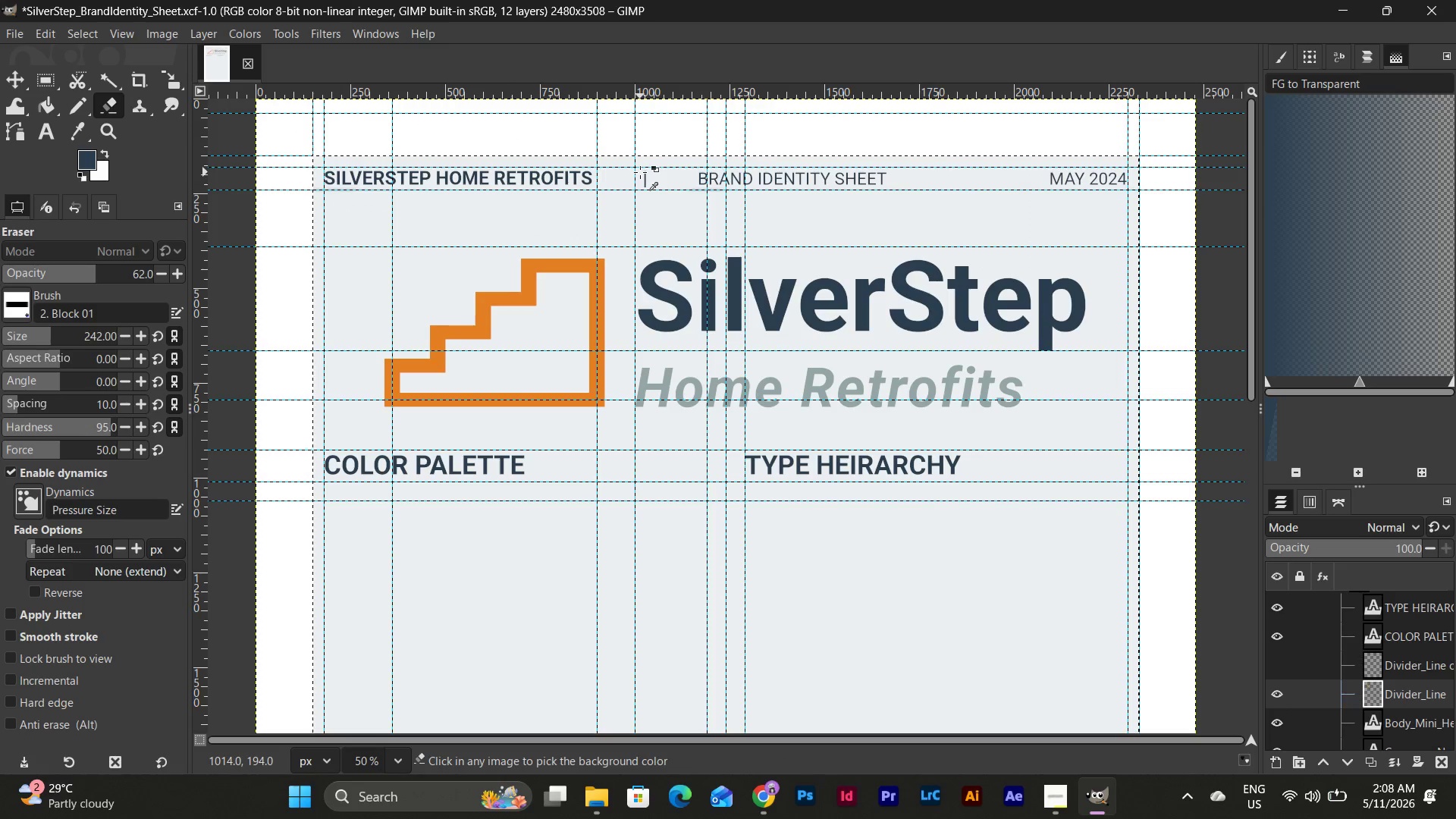 
key(Control+Z)
 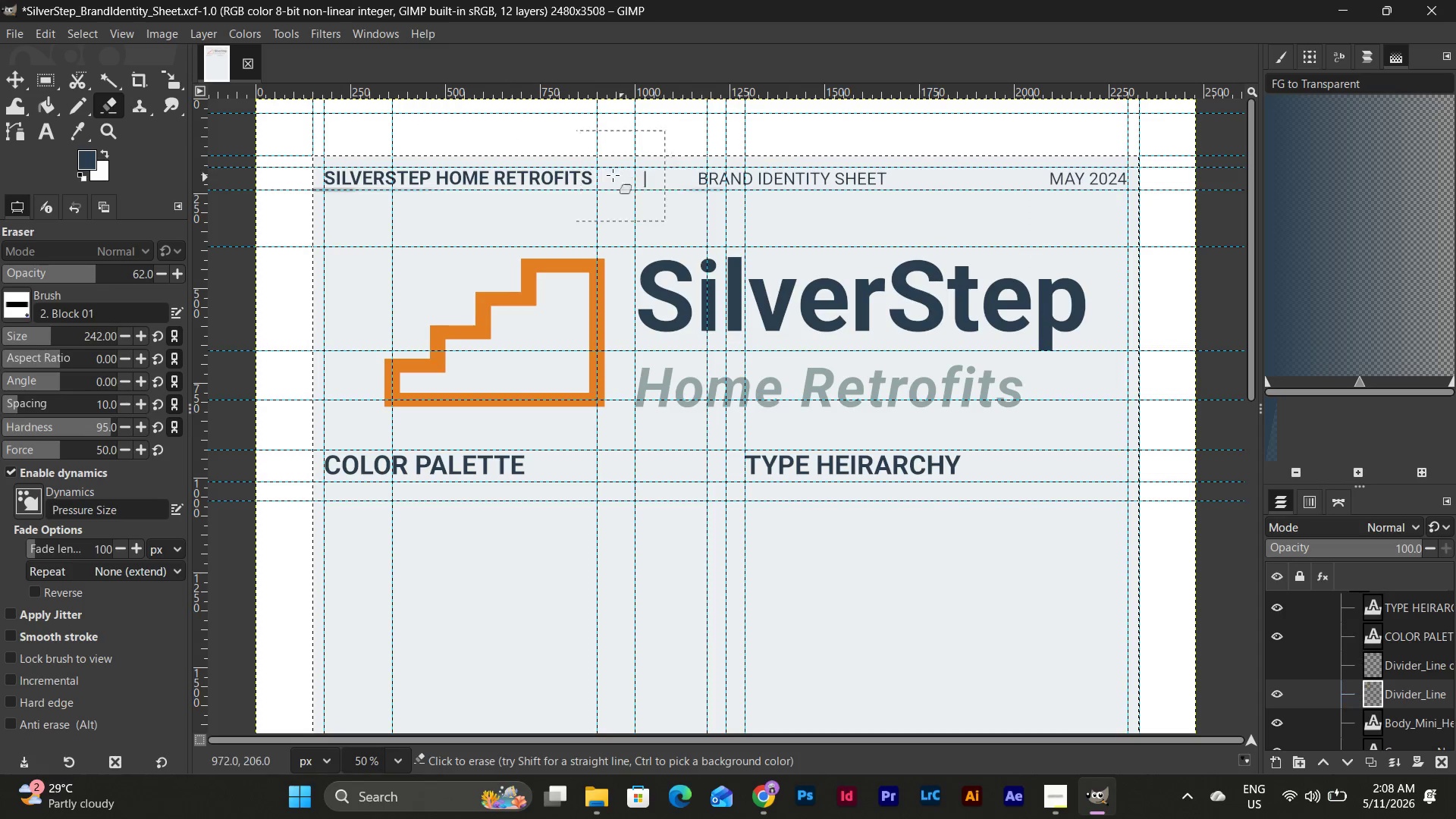 
left_click_drag(start_coordinate=[593, 174], to_coordinate=[689, 215])
 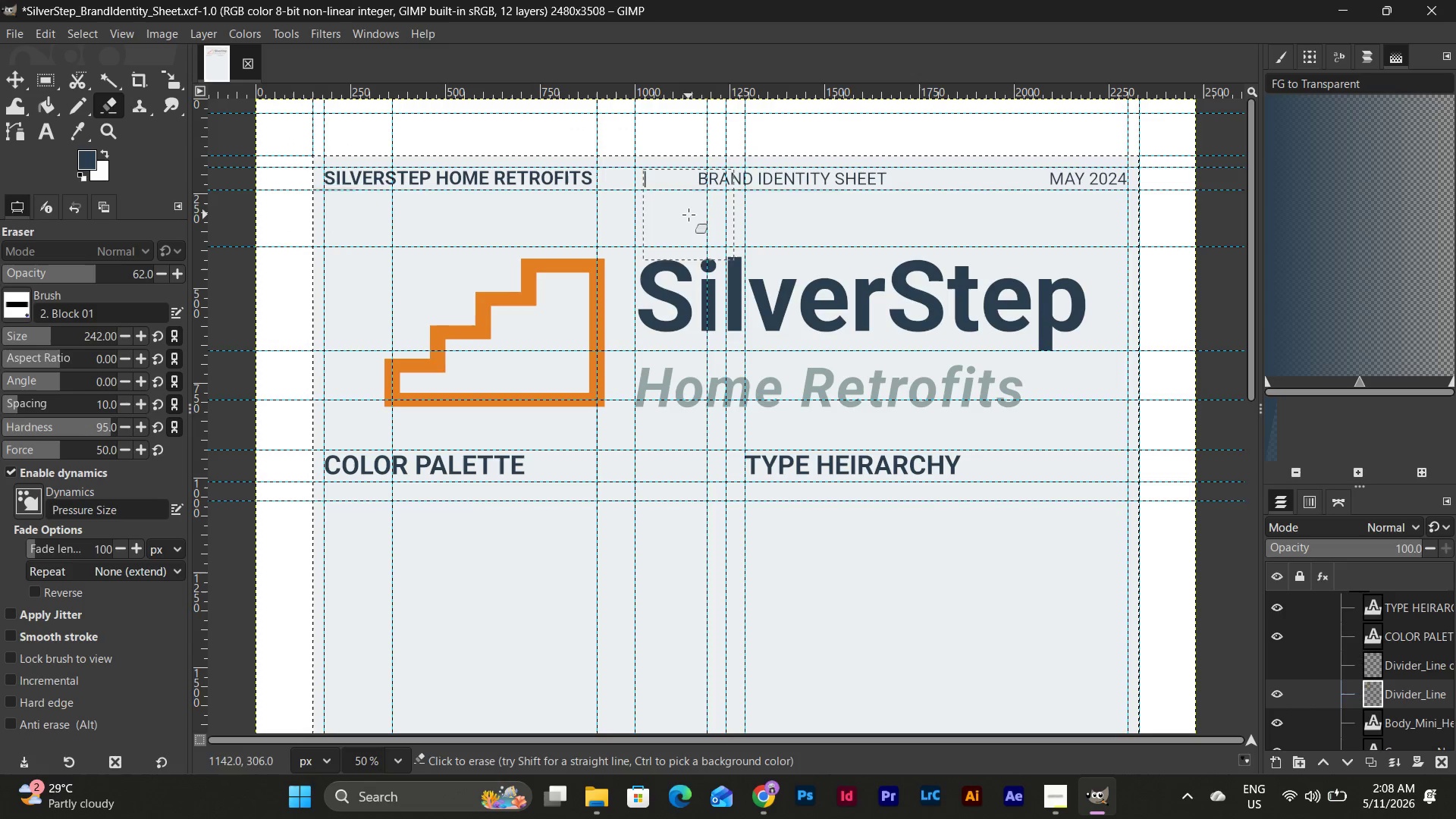 
key(Control+Z)
 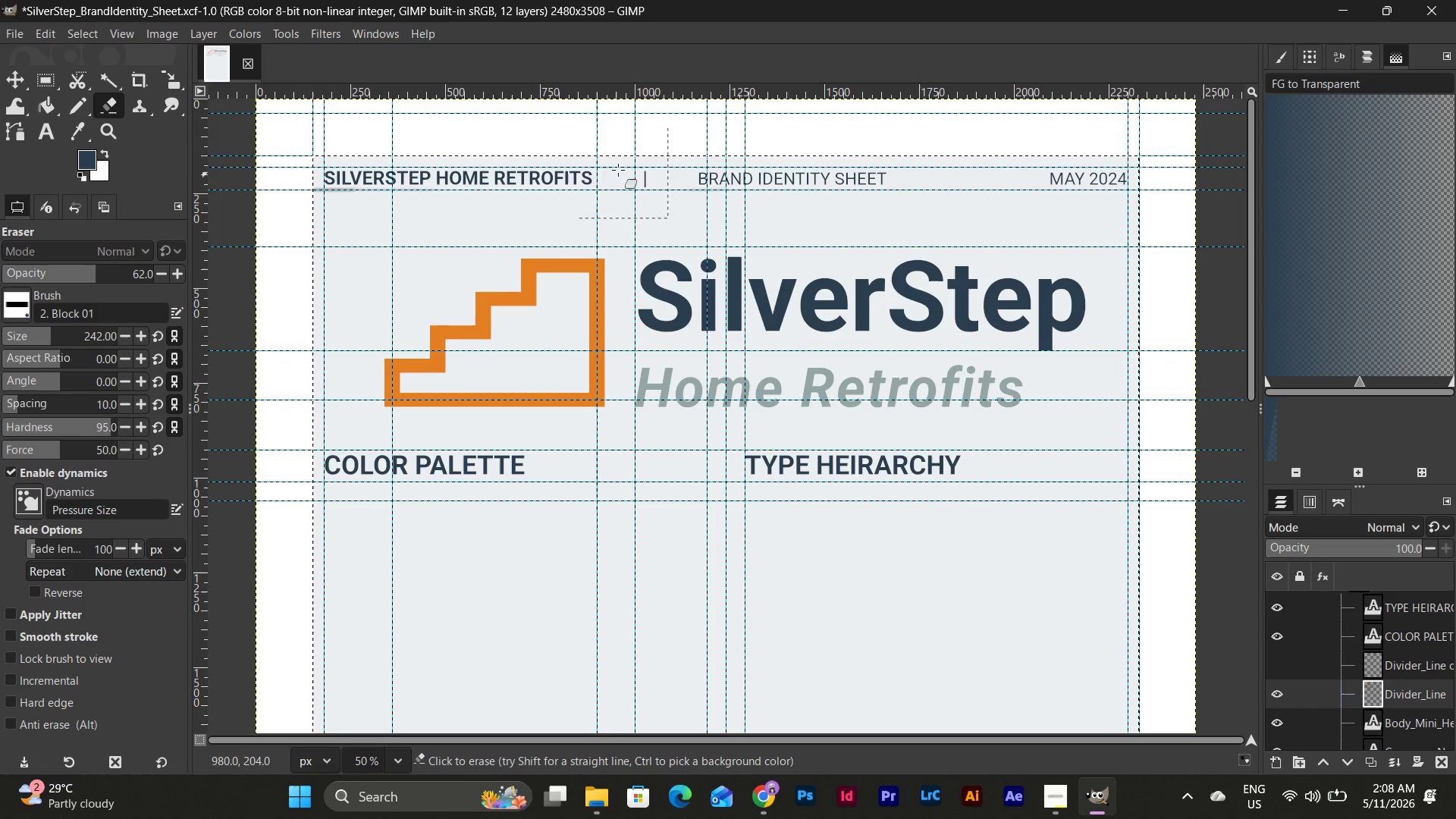 
left_click_drag(start_coordinate=[611, 170], to_coordinate=[325, 184])
 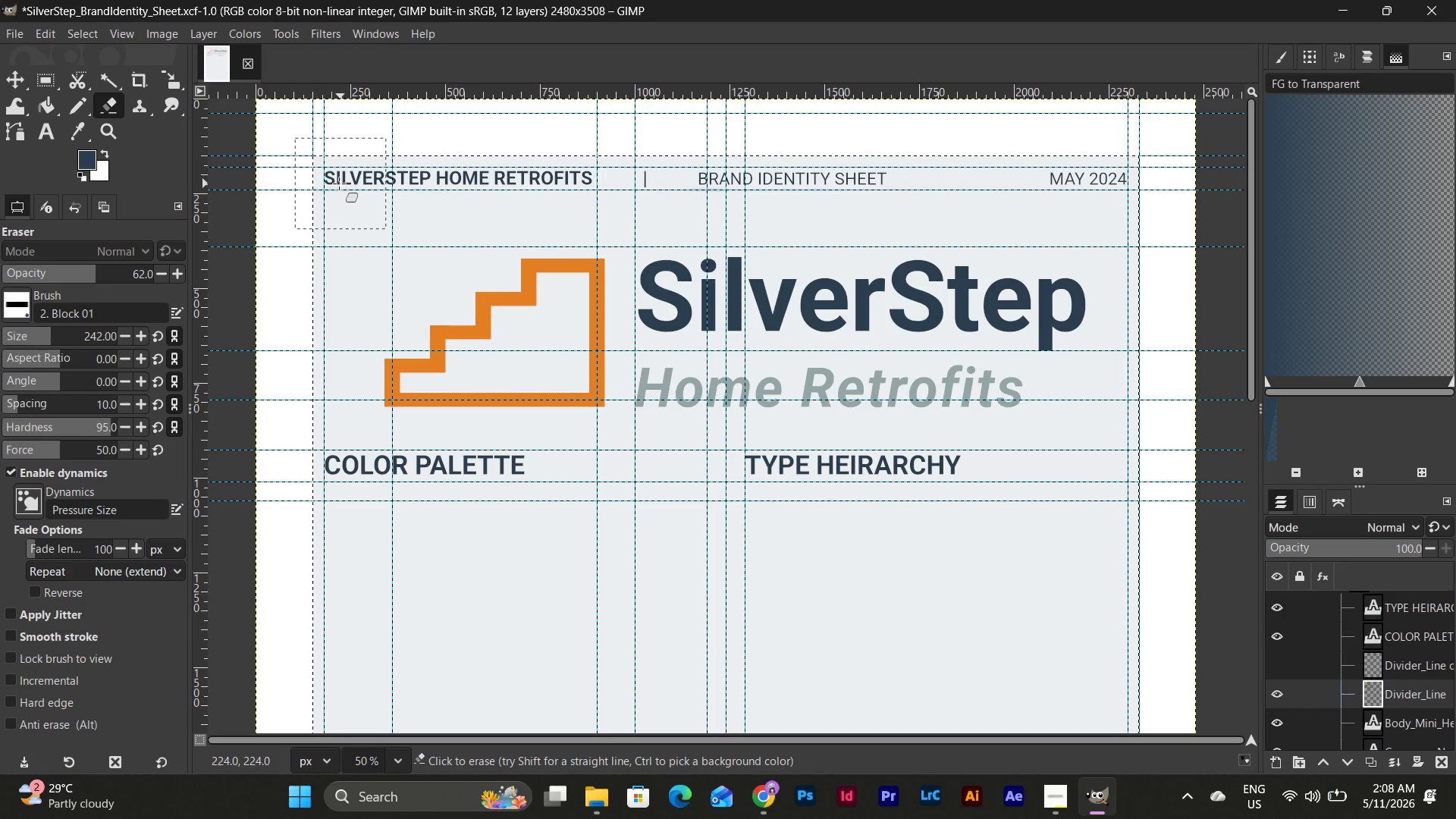 
double_click([338, 184])
 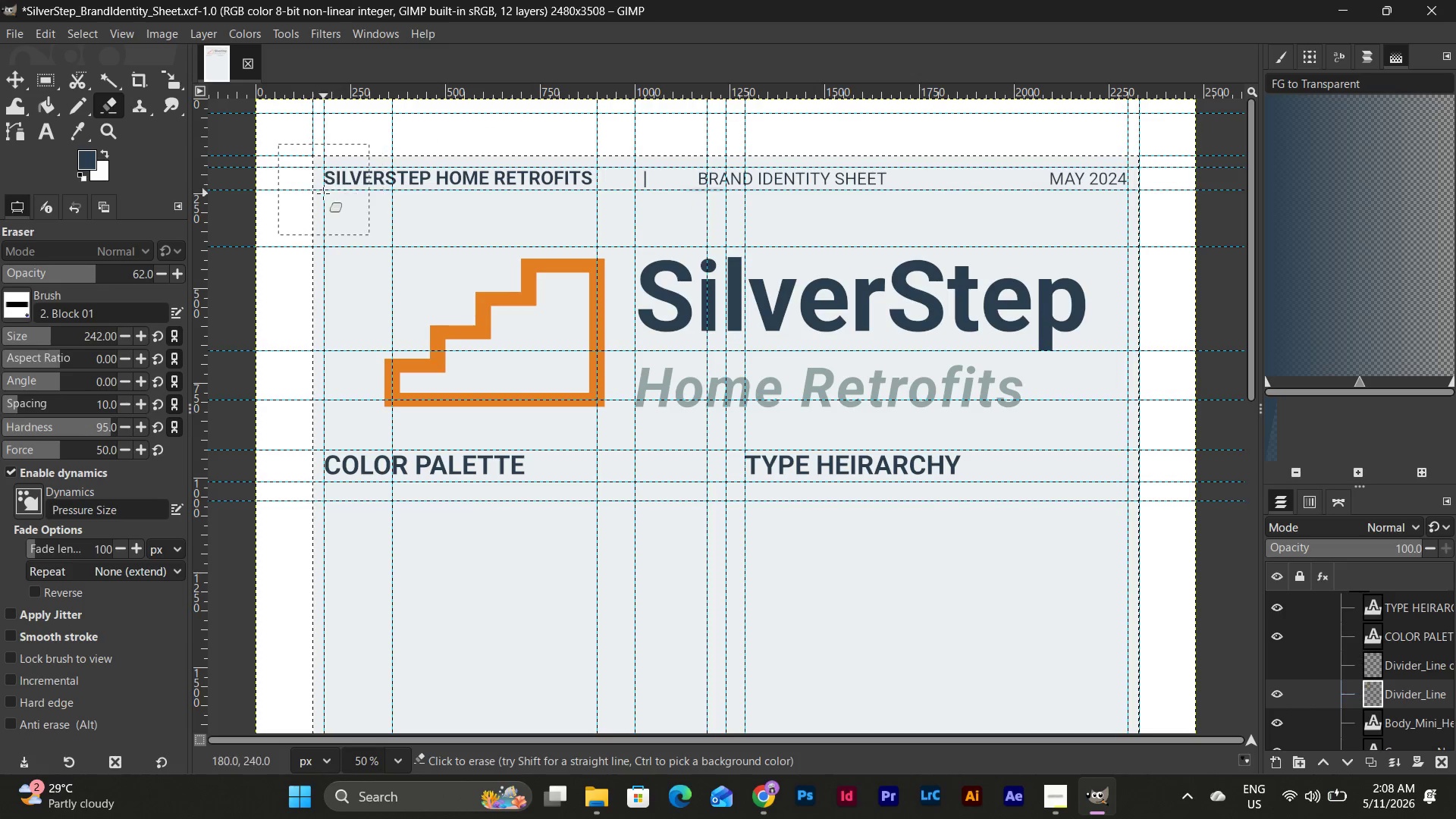 
triple_click([323, 193])
 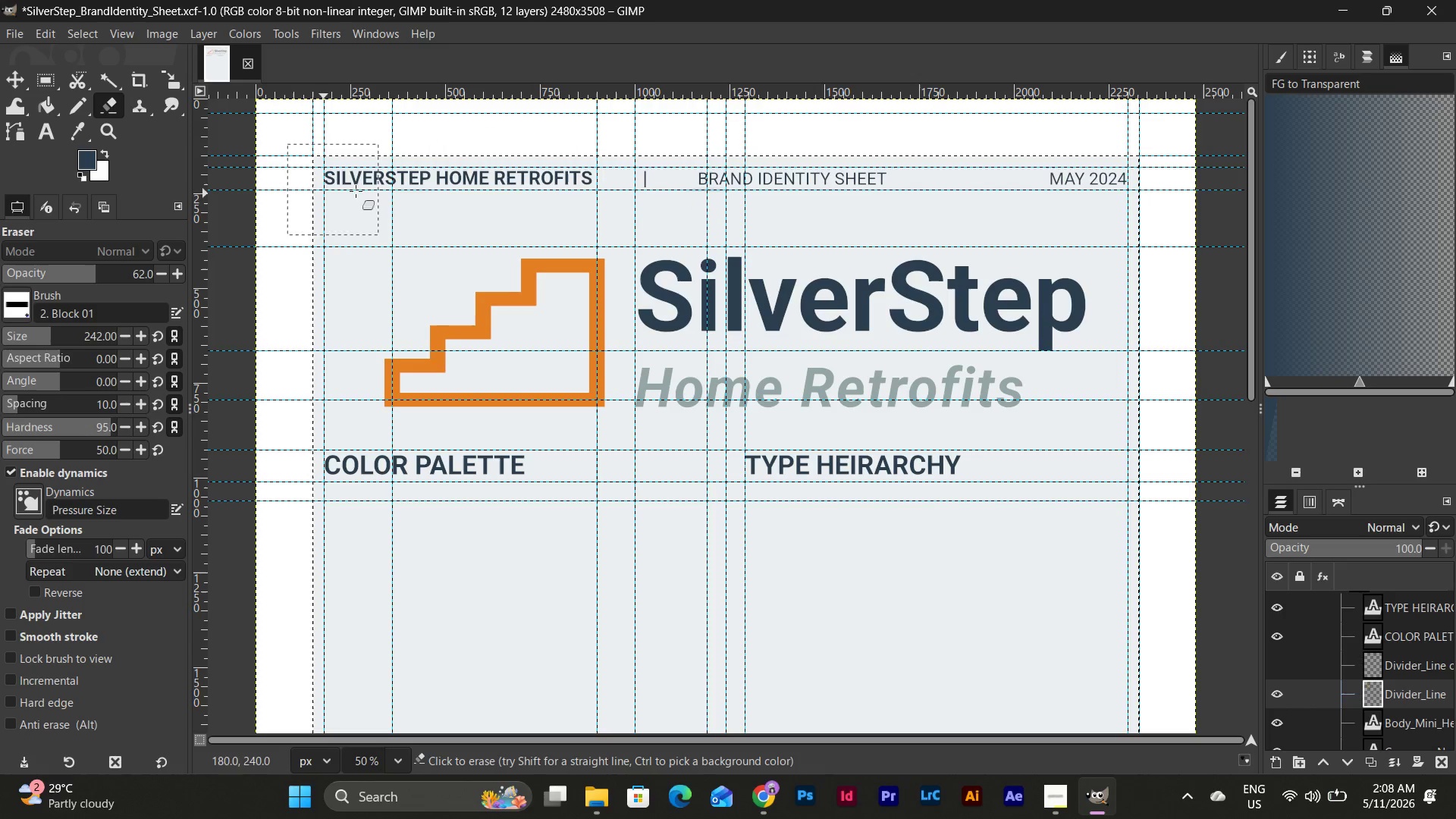 
triple_click([394, 191])
 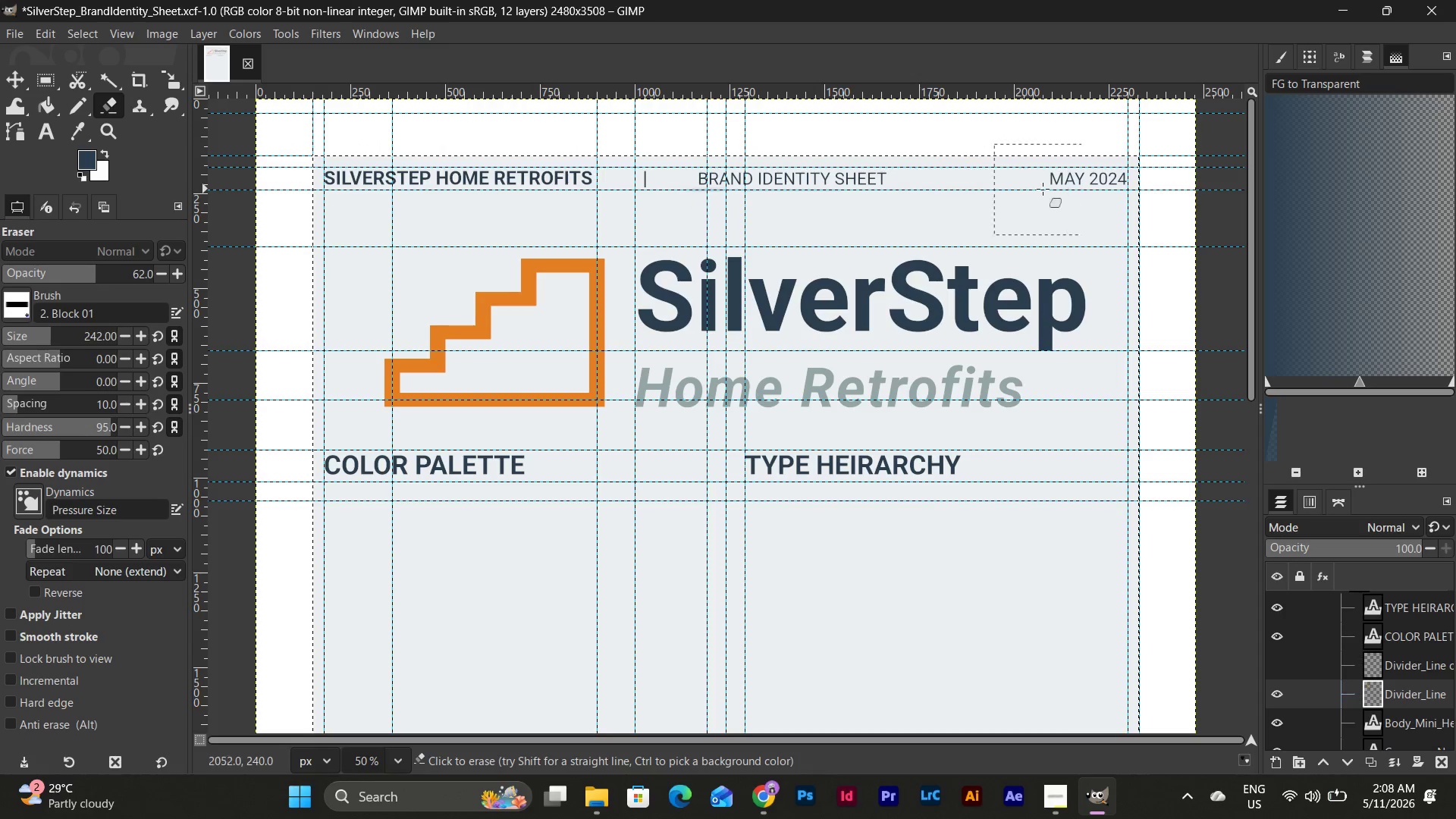 
left_click([1061, 264])
 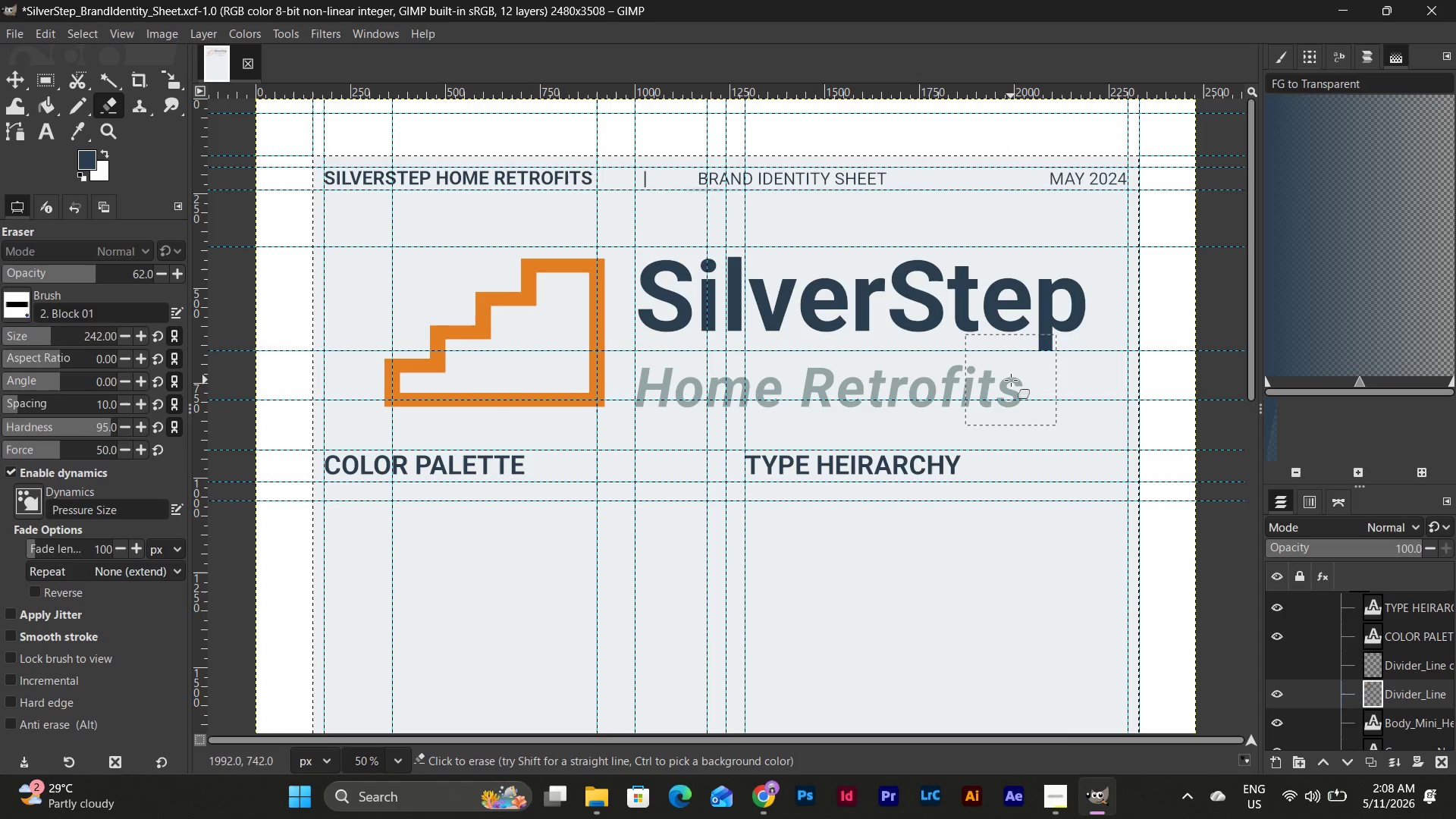 
scroll: coordinate [1011, 380], scroll_direction: up, amount: 4.0
 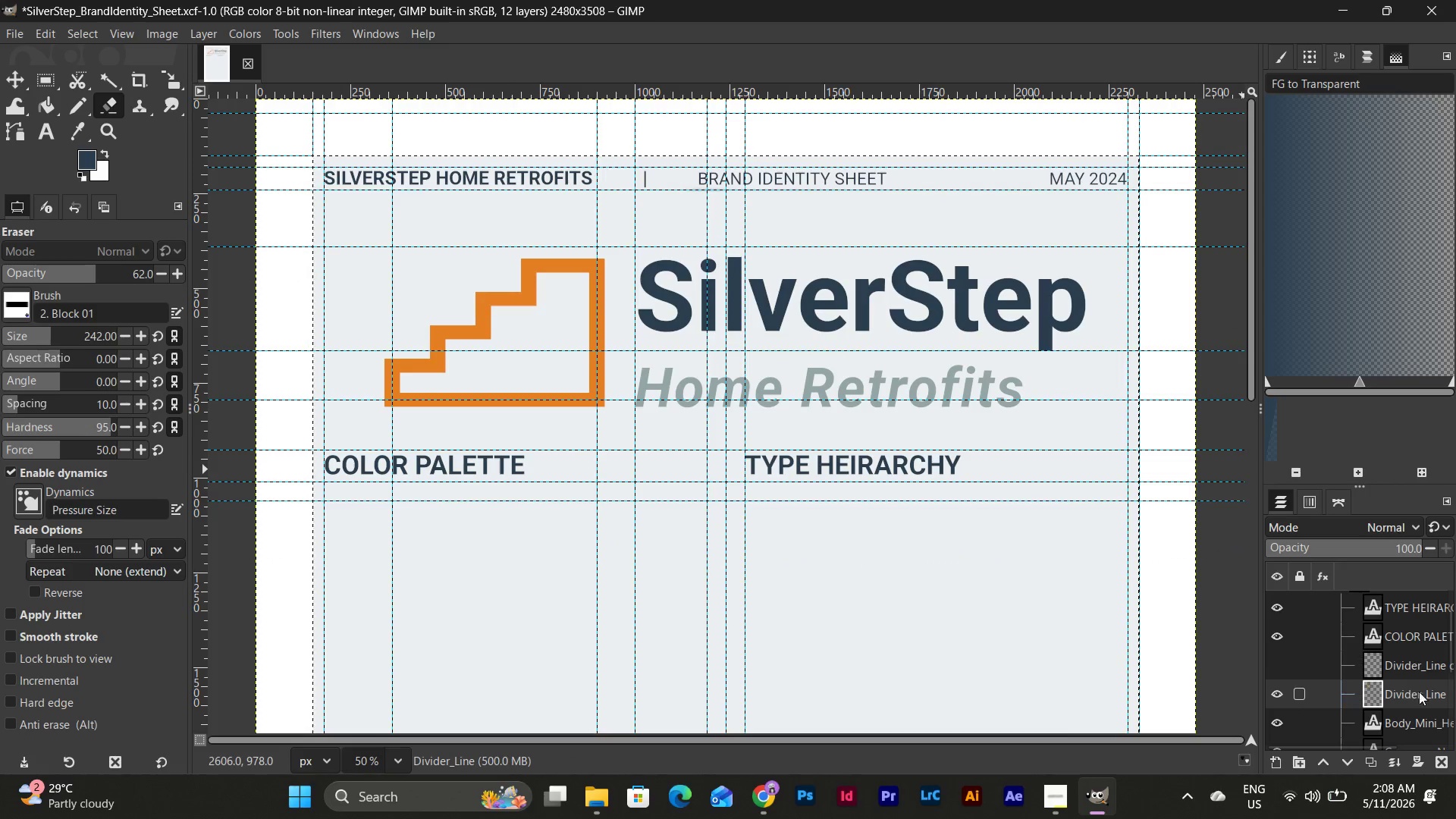 
double_click([1429, 699])
 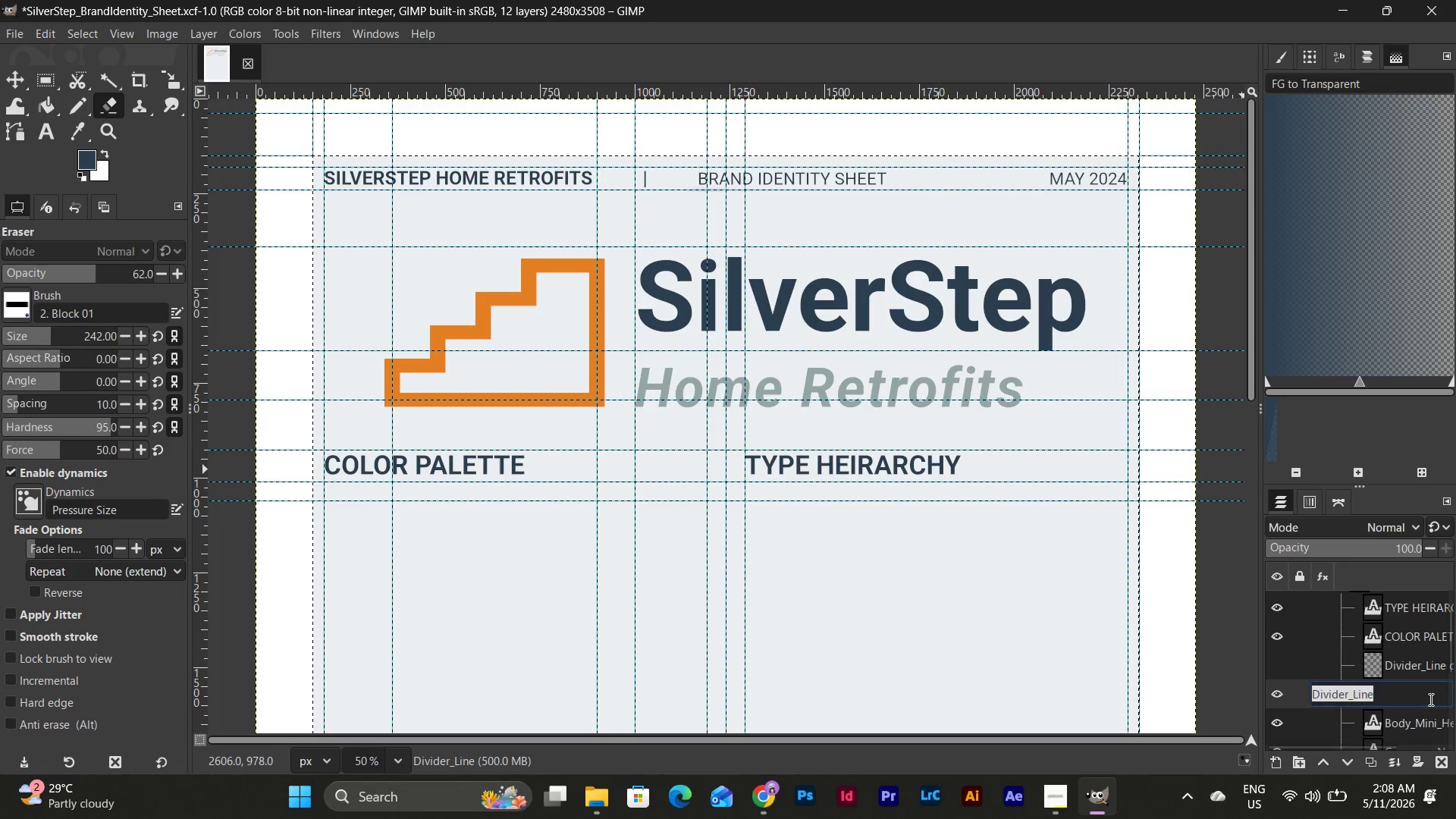 
type(Logo)
 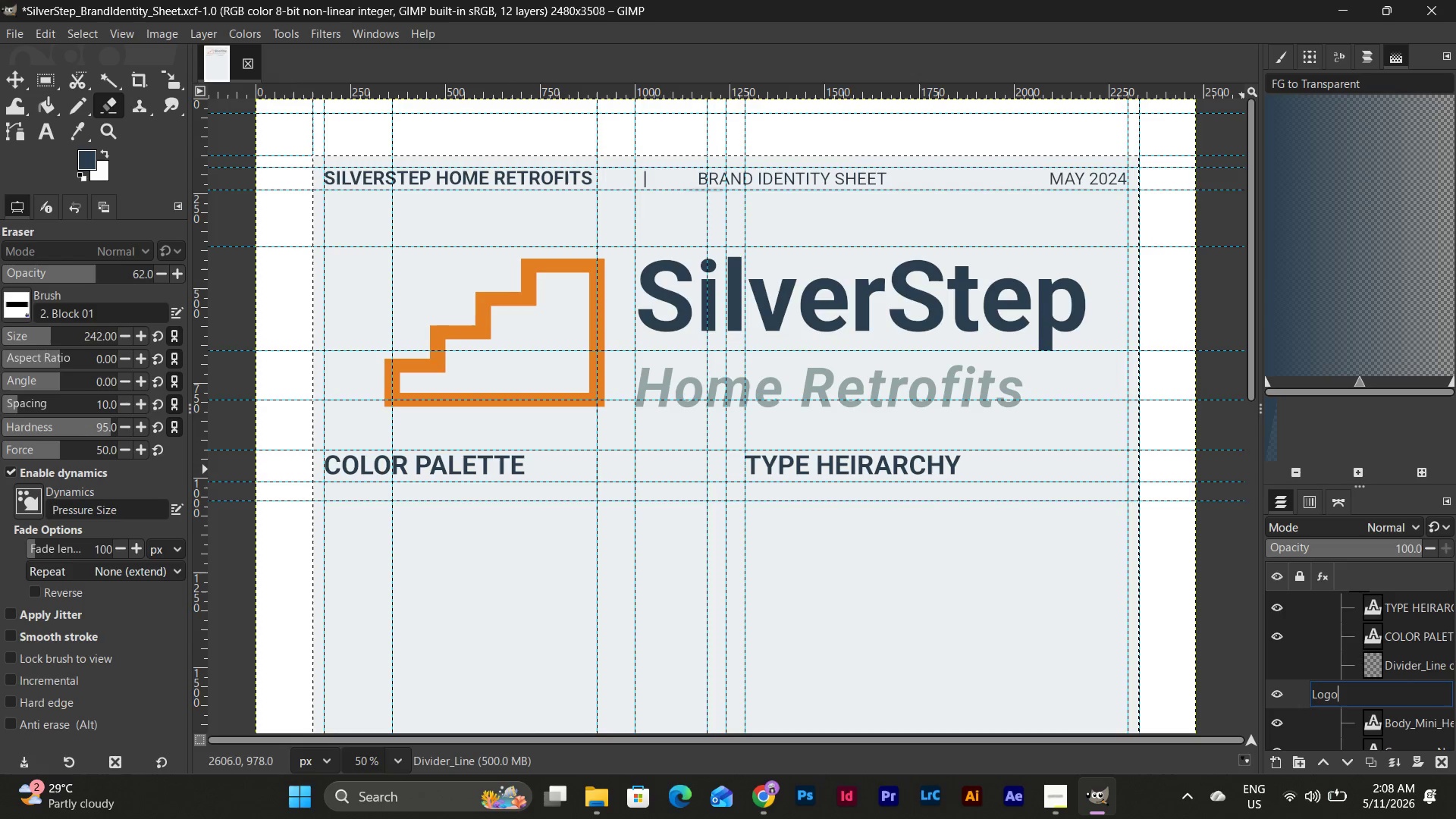 
wait(25.39)
 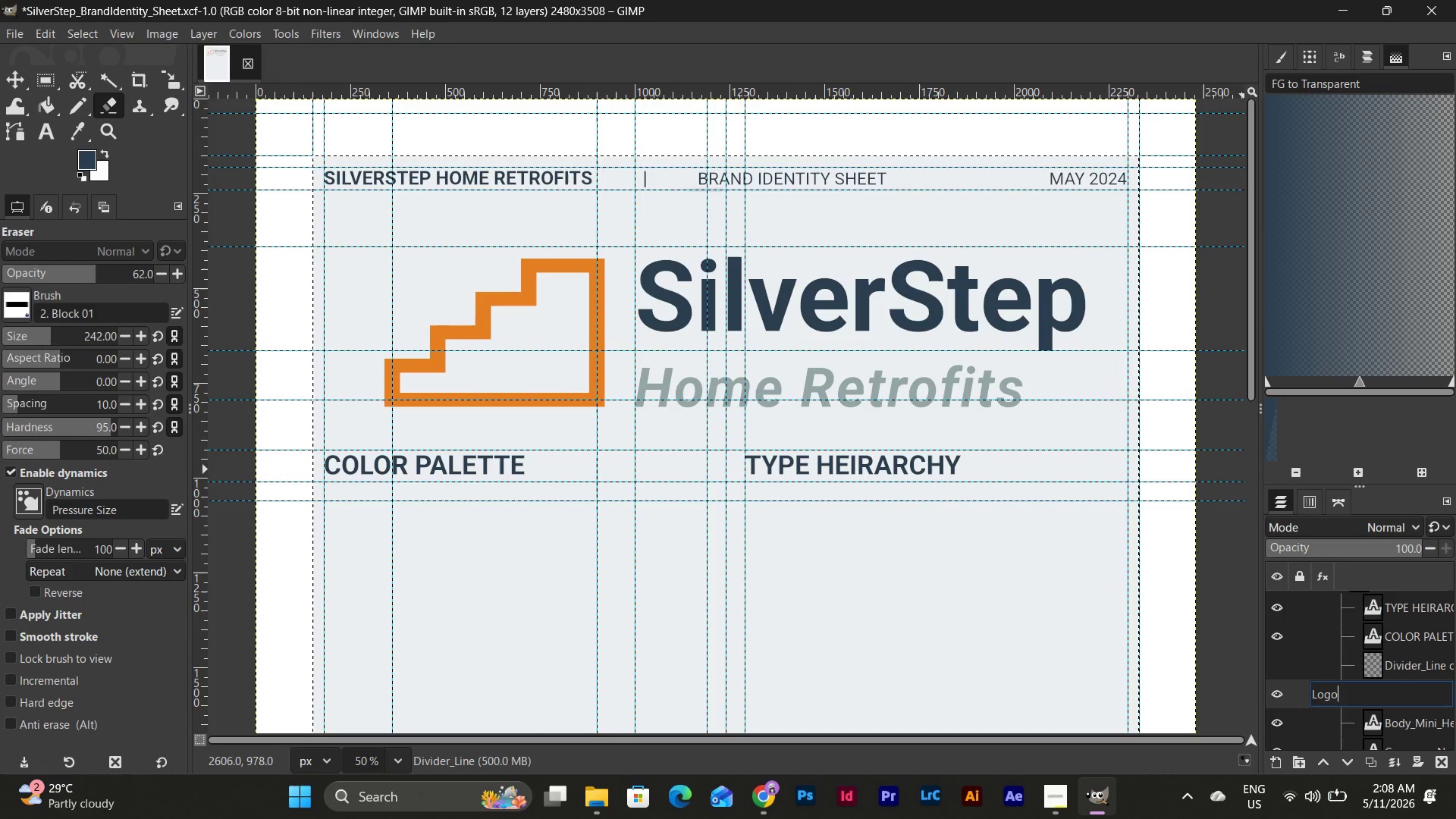 
key(Backspace)
key(Backspace)
key(Backspace)
key(Backspace)
key(Backspace)
type(Company_Logo)
 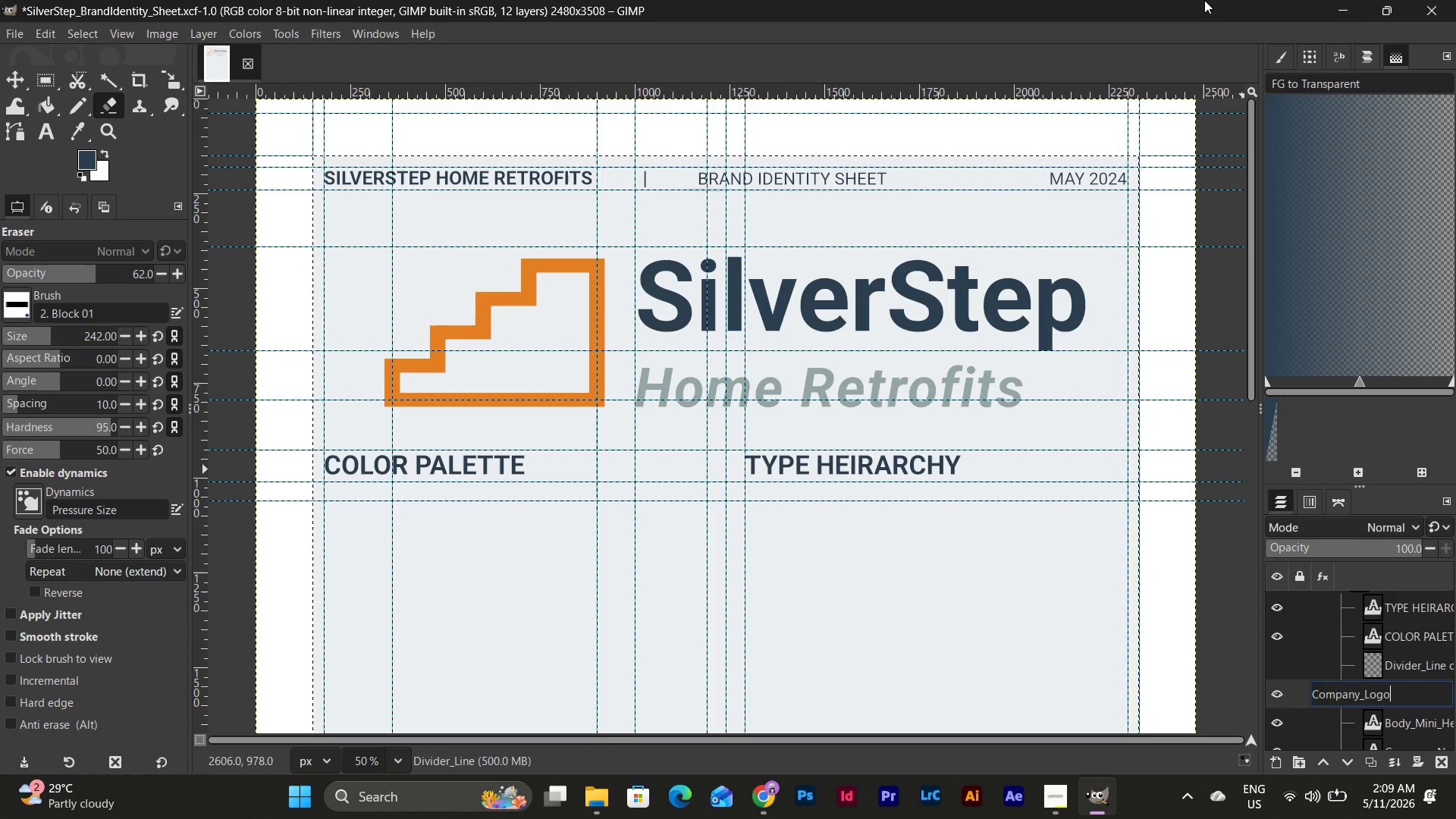 
left_click([1425, 670])
 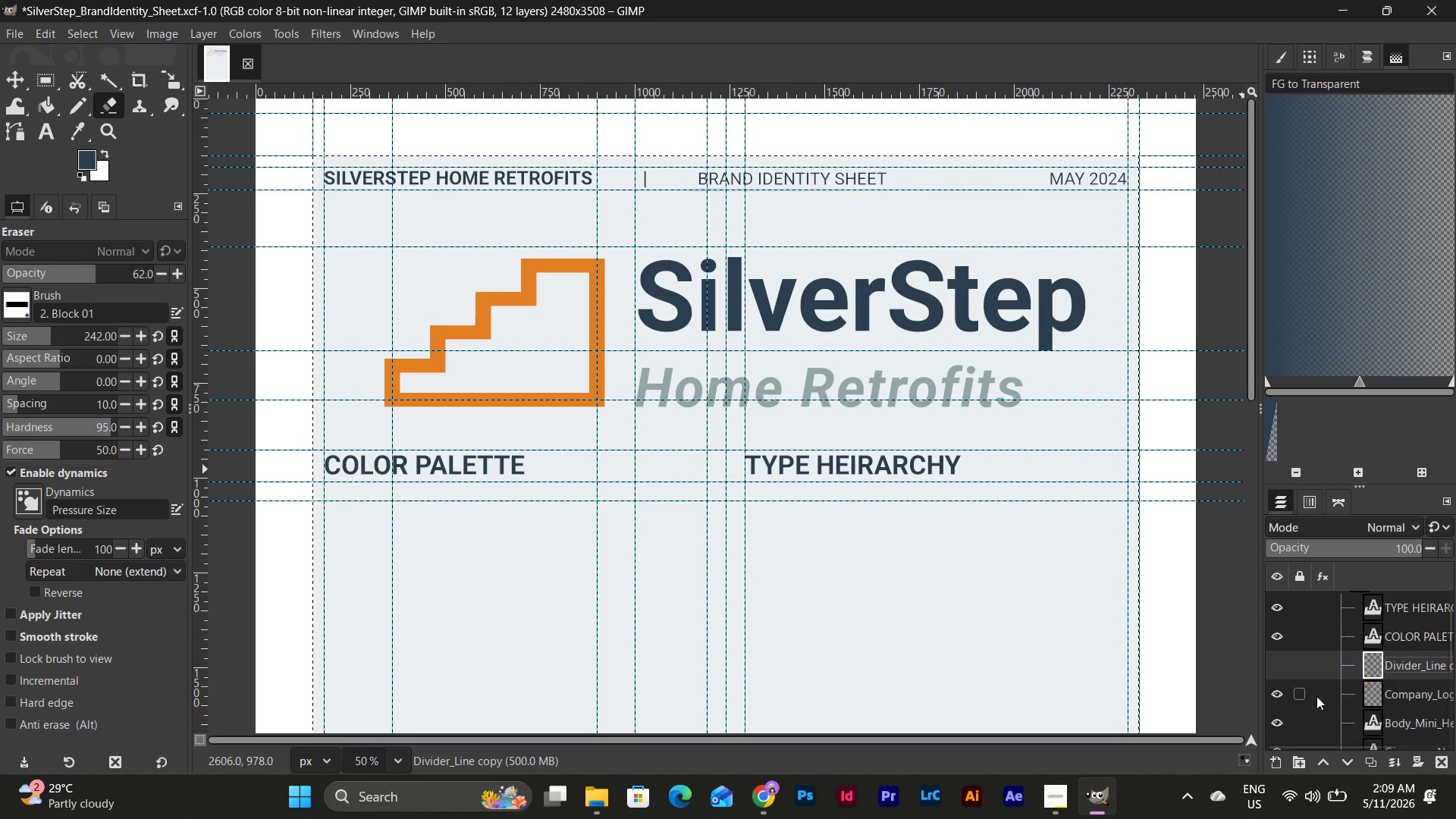 
left_click([1274, 695])
 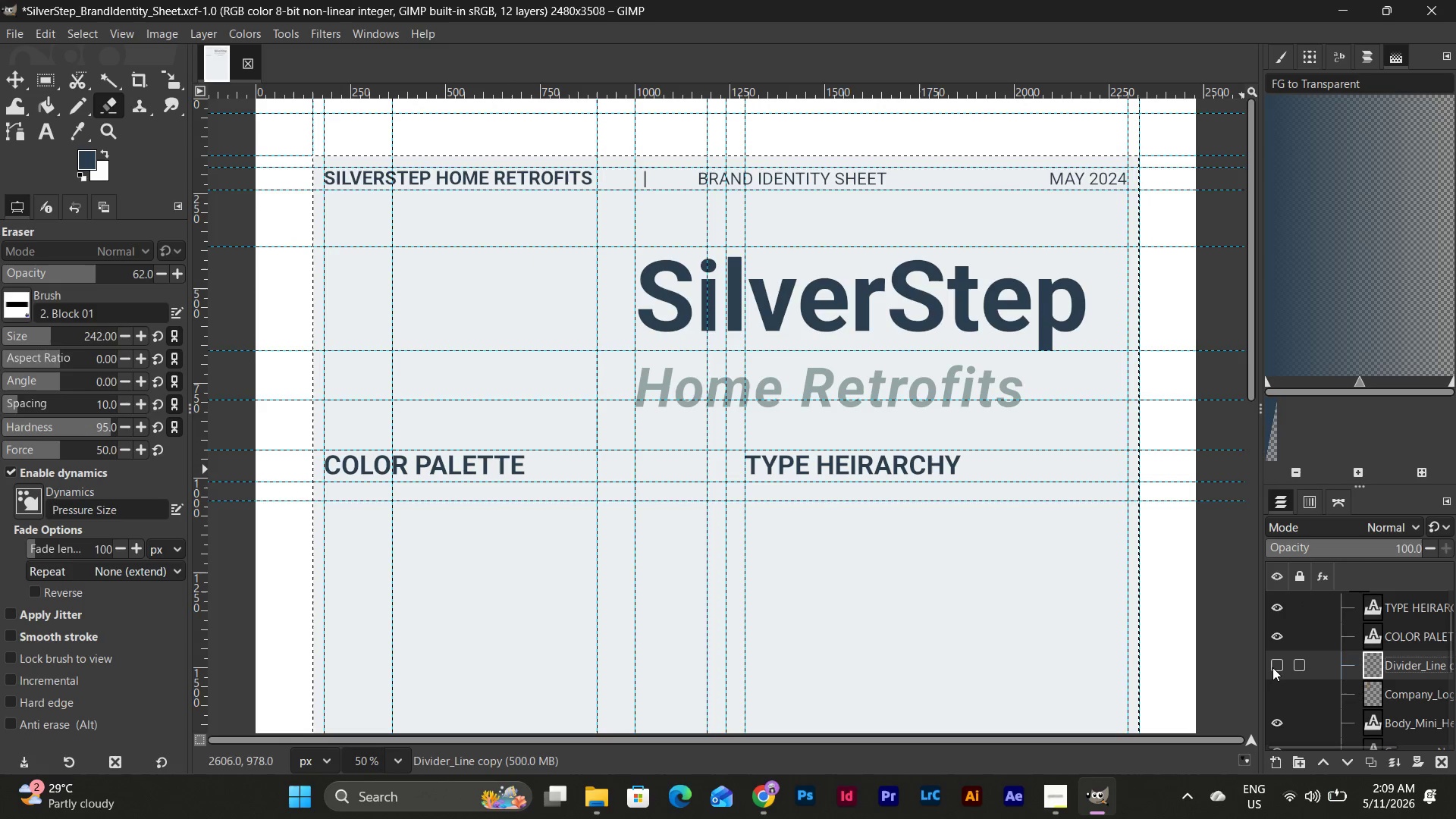 
left_click([1272, 660])
 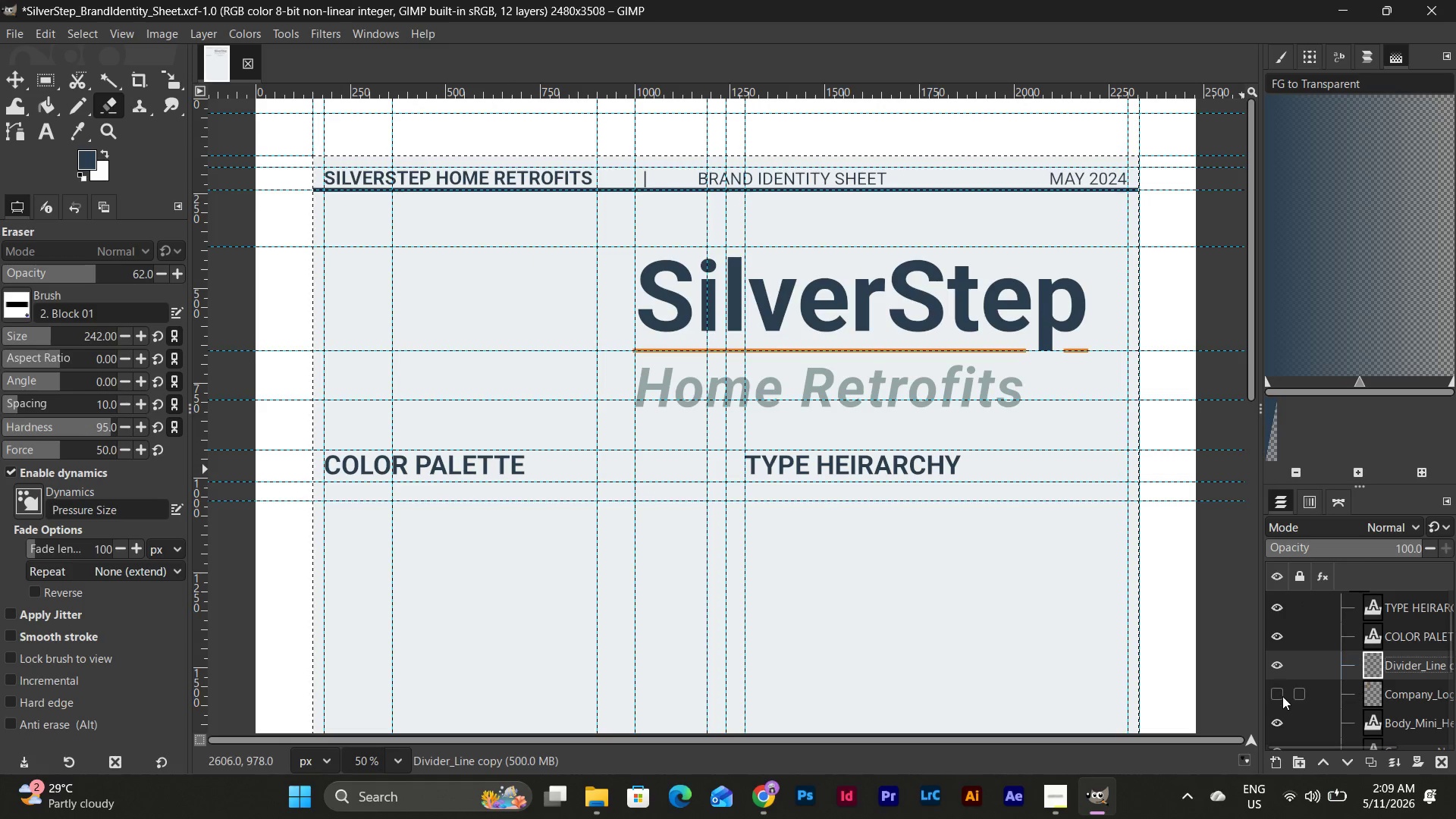 
left_click([1282, 698])
 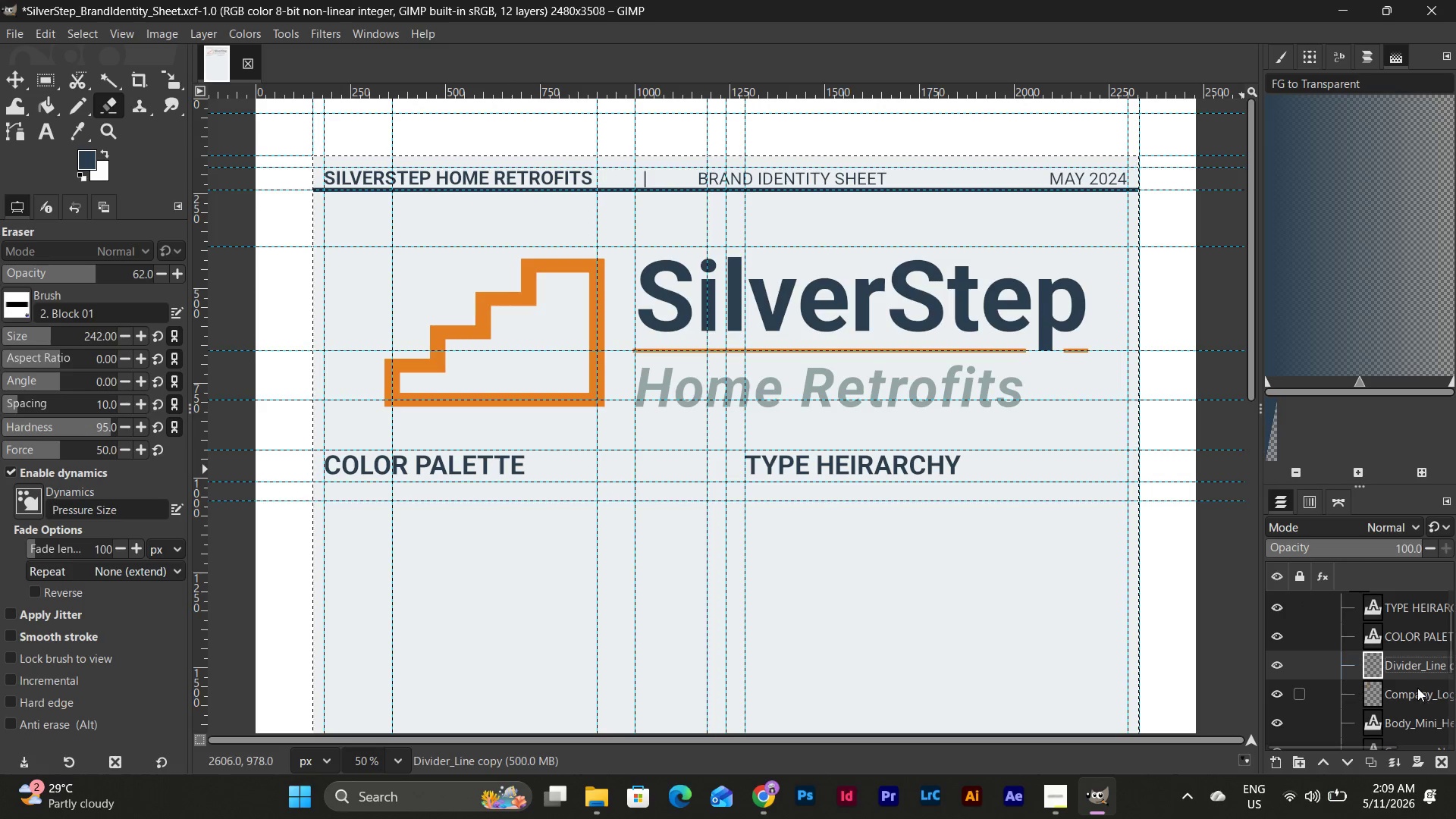 
scroll: coordinate [1400, 637], scroll_direction: down, amount: 4.0
 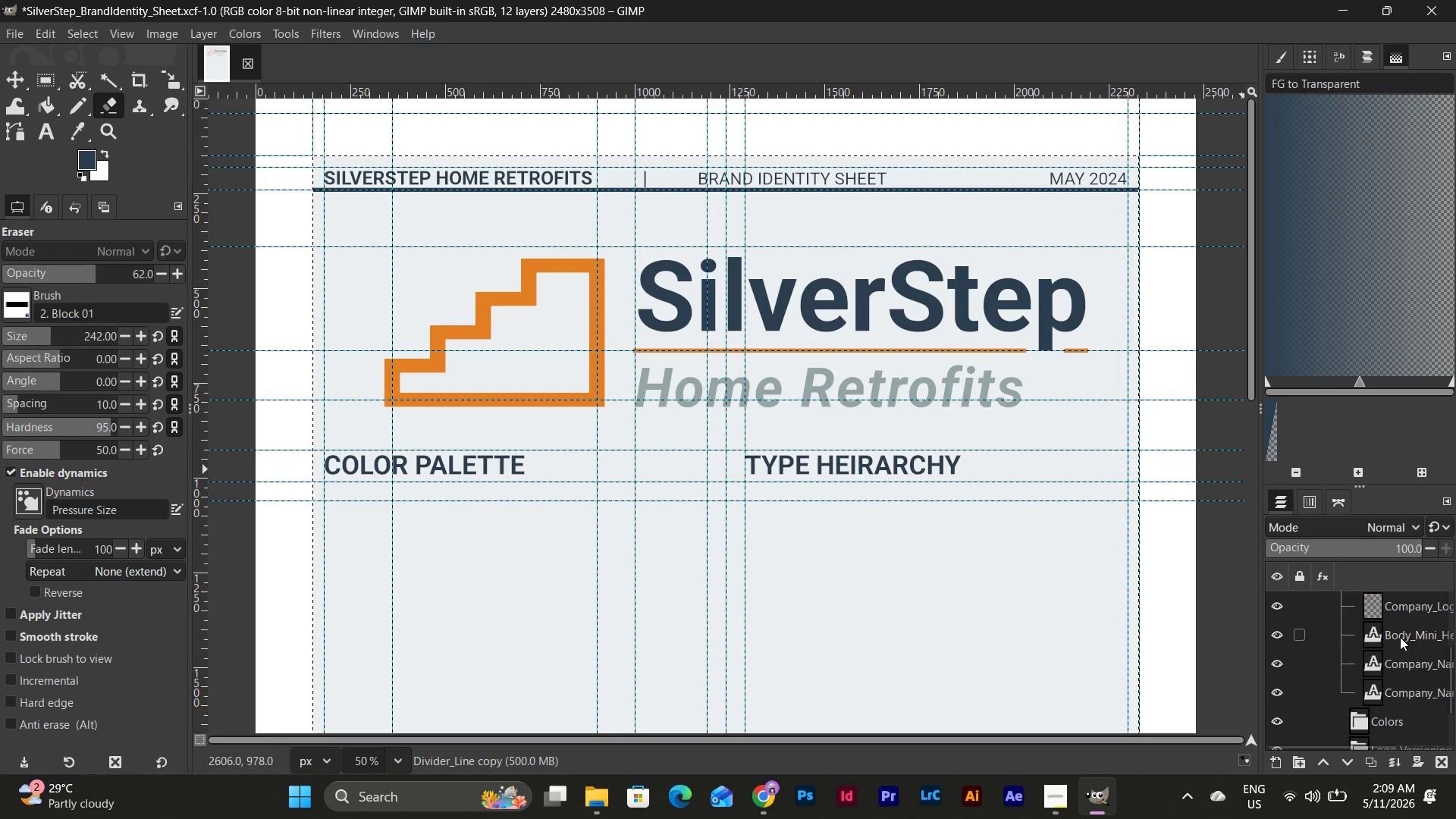 
scroll: coordinate [1400, 637], scroll_direction: up, amount: 1.0
 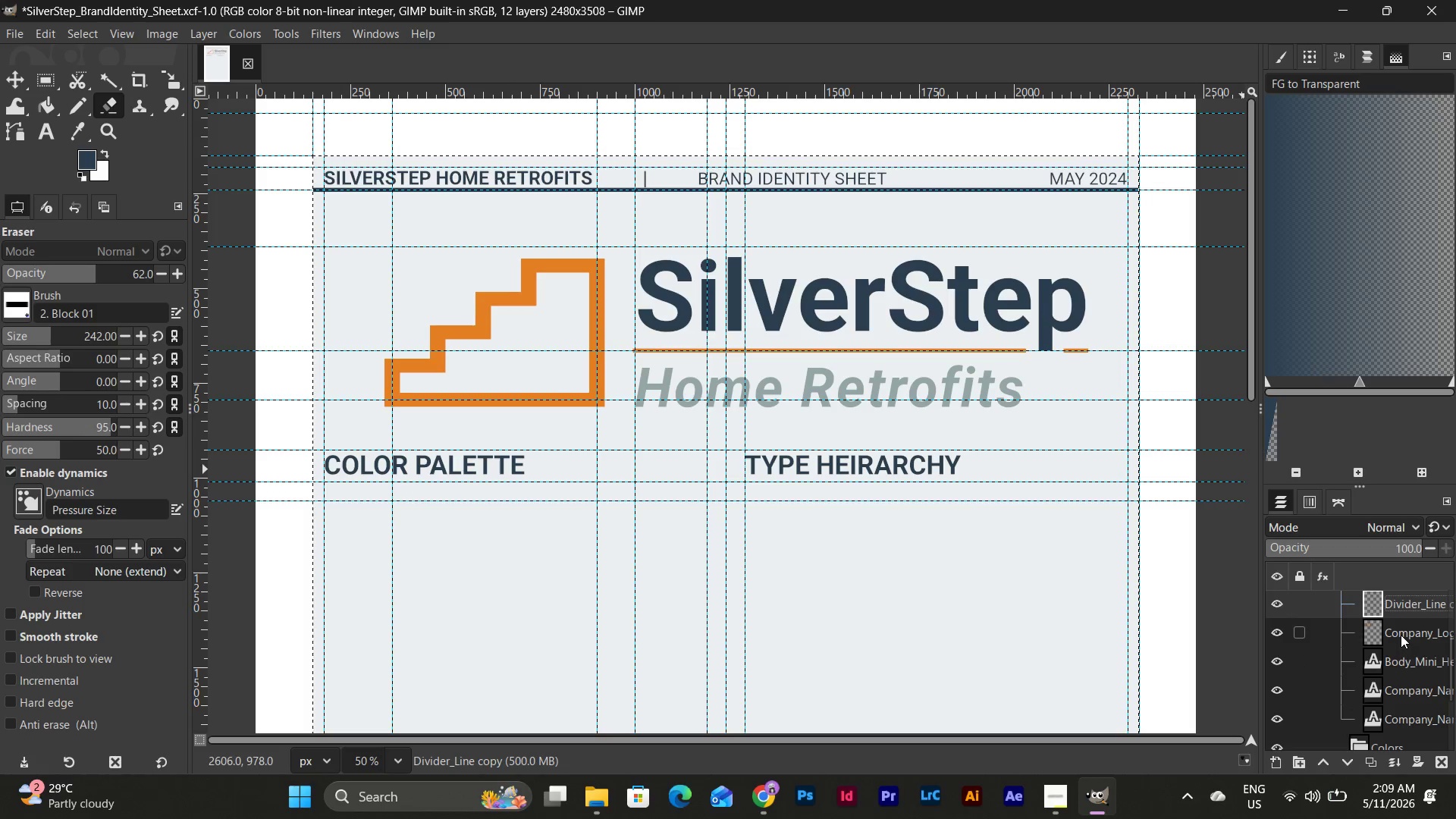 
left_click_drag(start_coordinate=[1401, 629], to_coordinate=[1392, 730])
 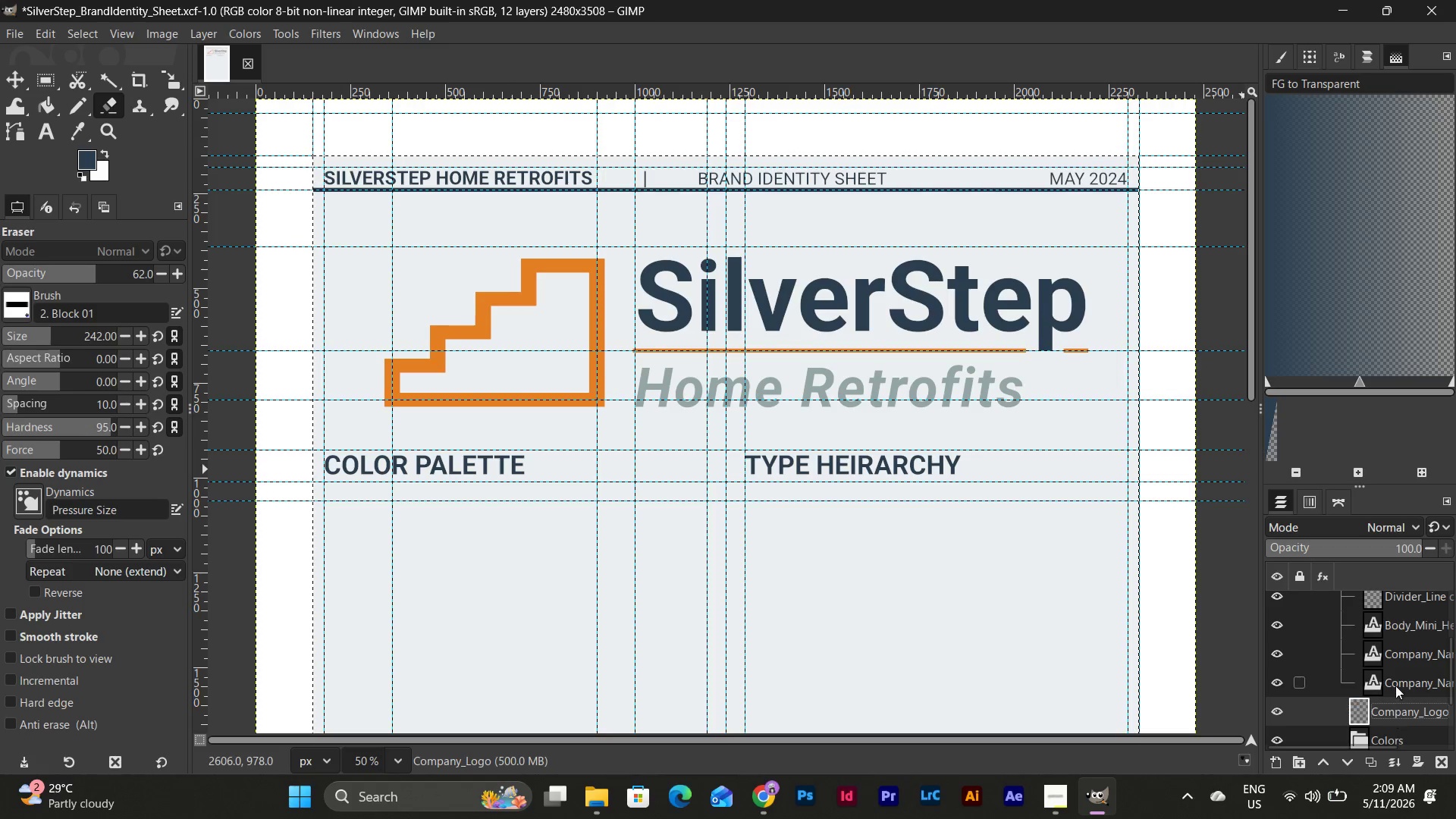 
scroll: coordinate [1395, 676], scroll_direction: down, amount: 4.0
 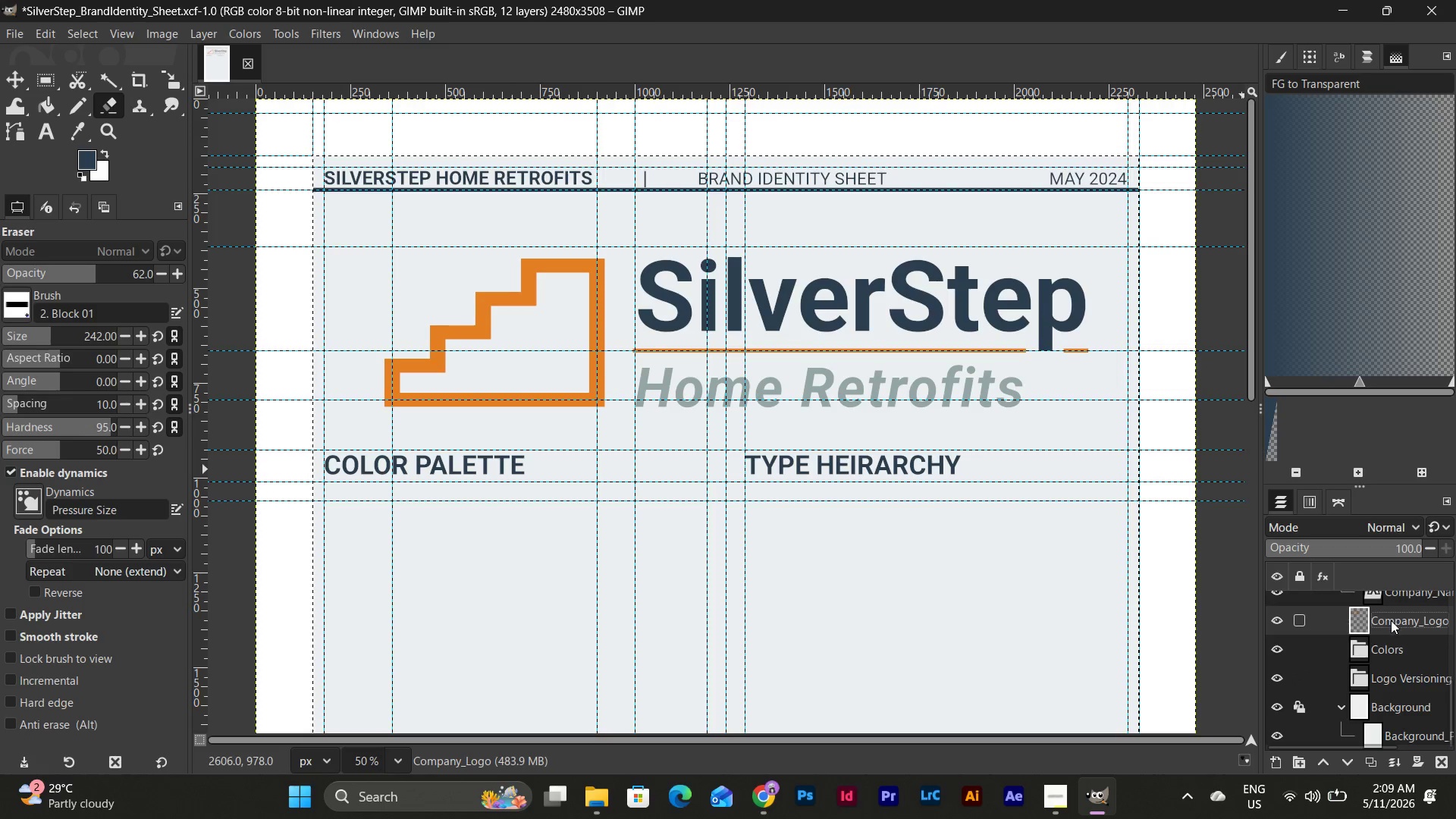 
left_click_drag(start_coordinate=[1391, 620], to_coordinate=[1396, 688])
 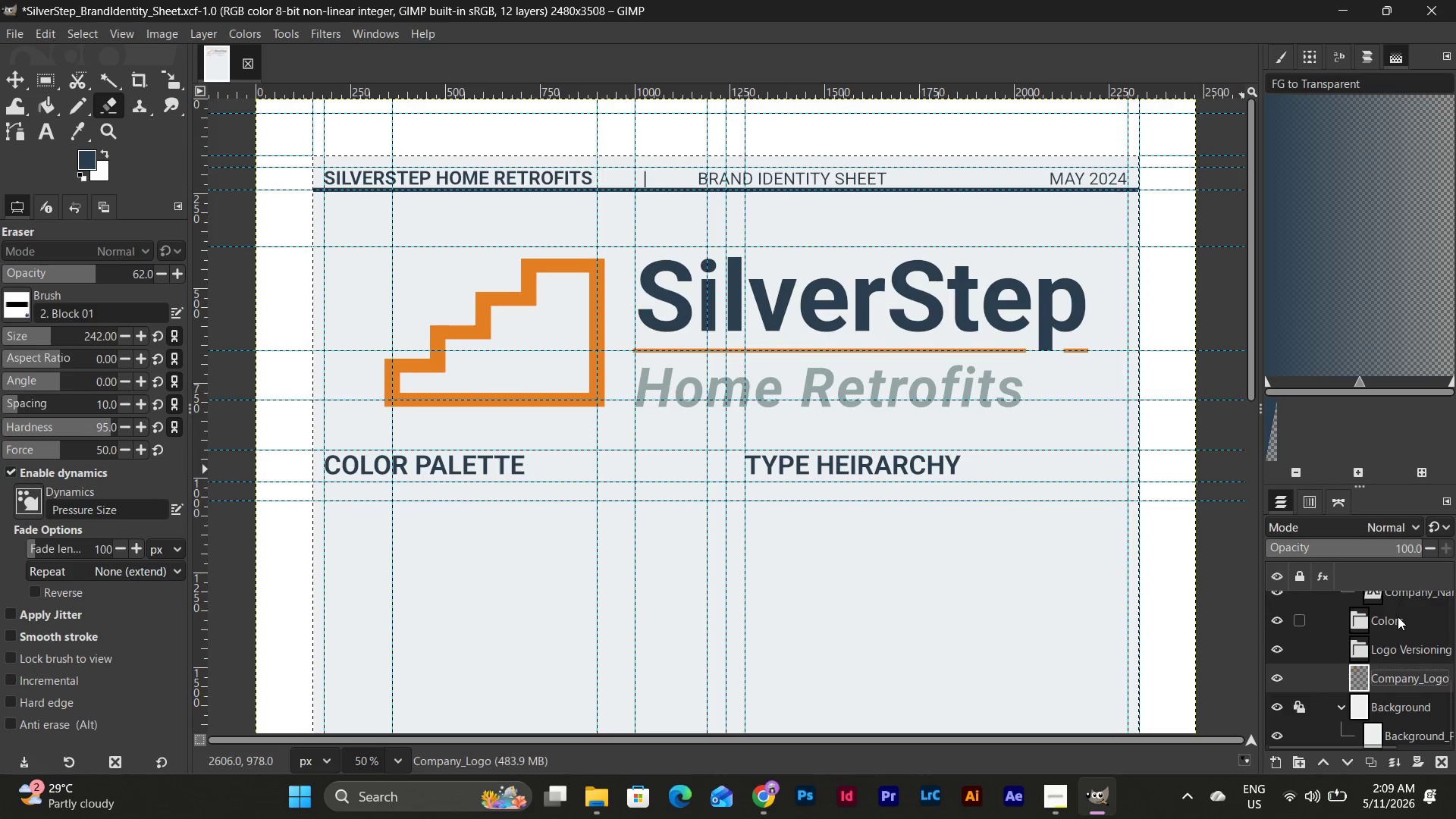 
scroll: coordinate [1398, 617], scroll_direction: up, amount: 1.0
 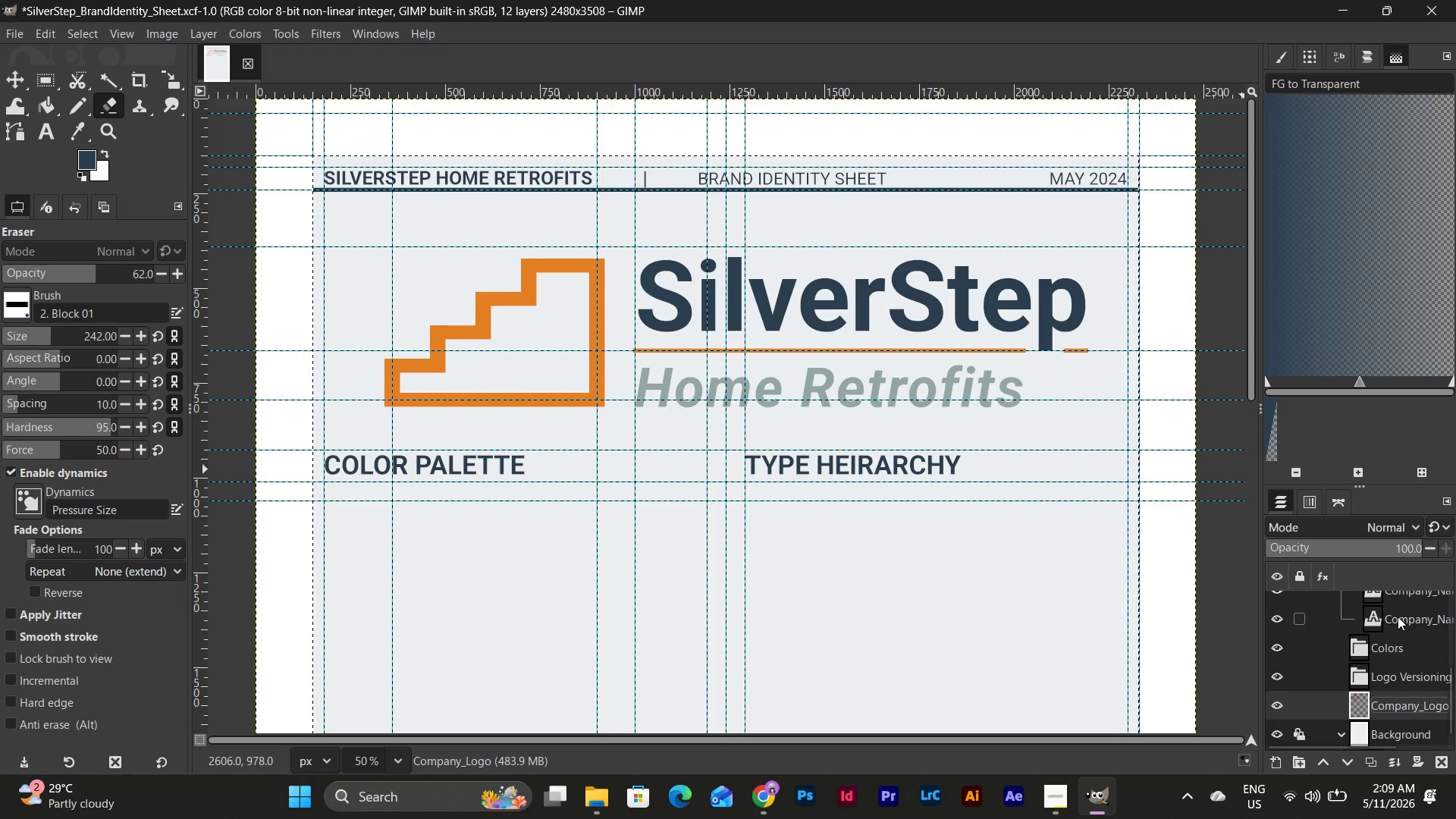 
left_click_drag(start_coordinate=[1398, 617], to_coordinate=[1395, 689])
 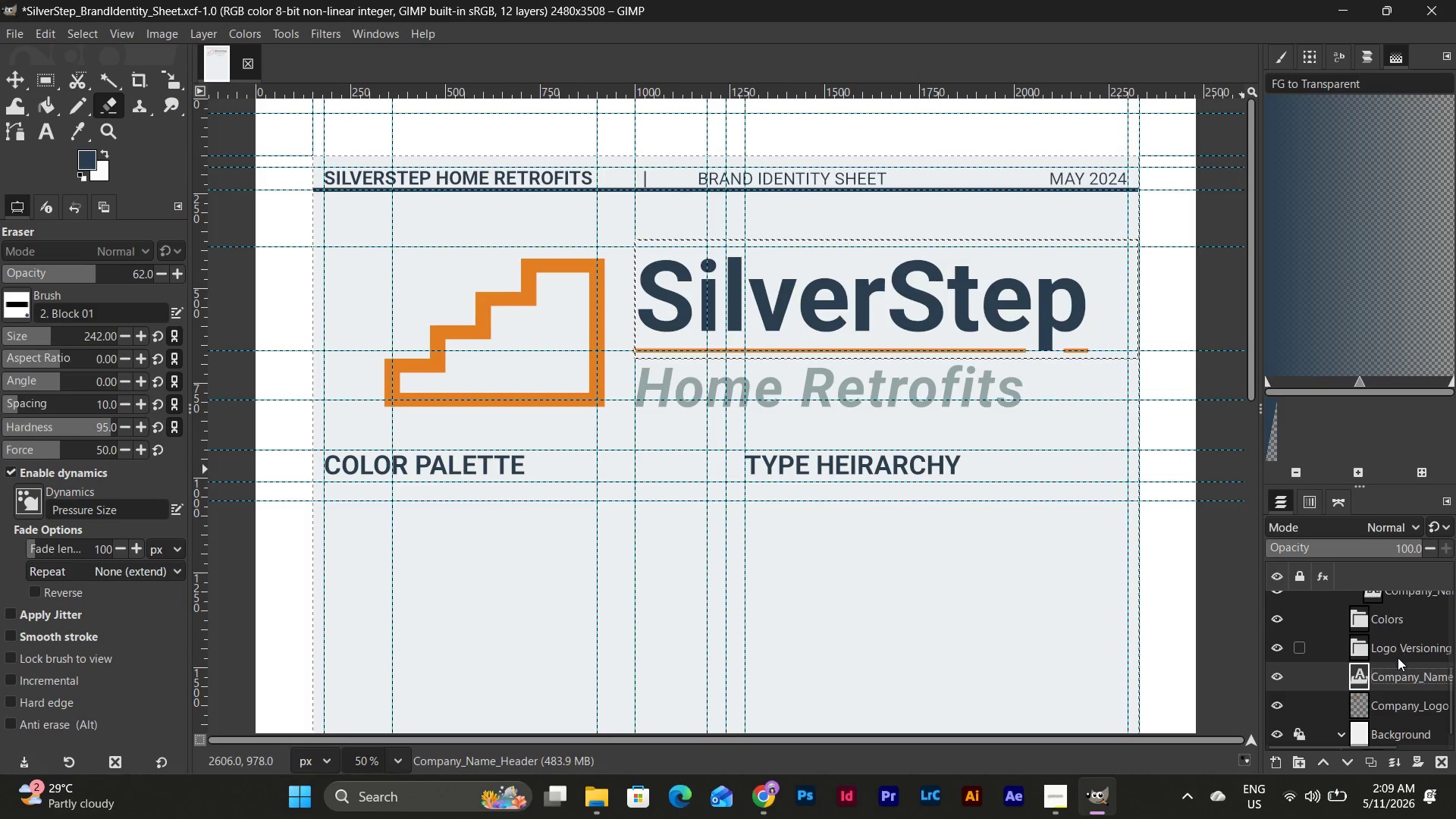 
left_click_drag(start_coordinate=[1388, 676], to_coordinate=[1399, 648])
 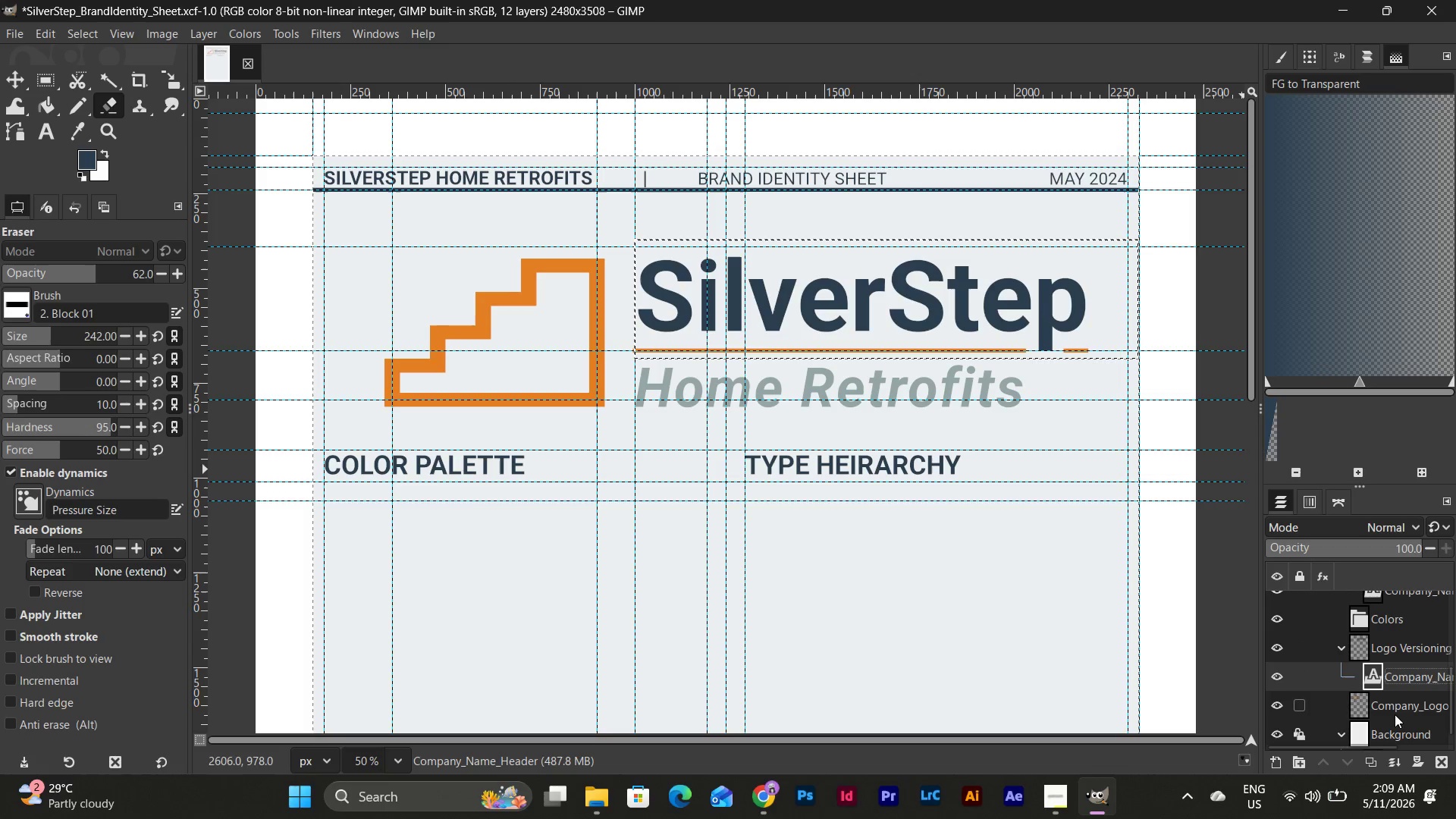 
left_click_drag(start_coordinate=[1395, 715], to_coordinate=[1400, 648])
 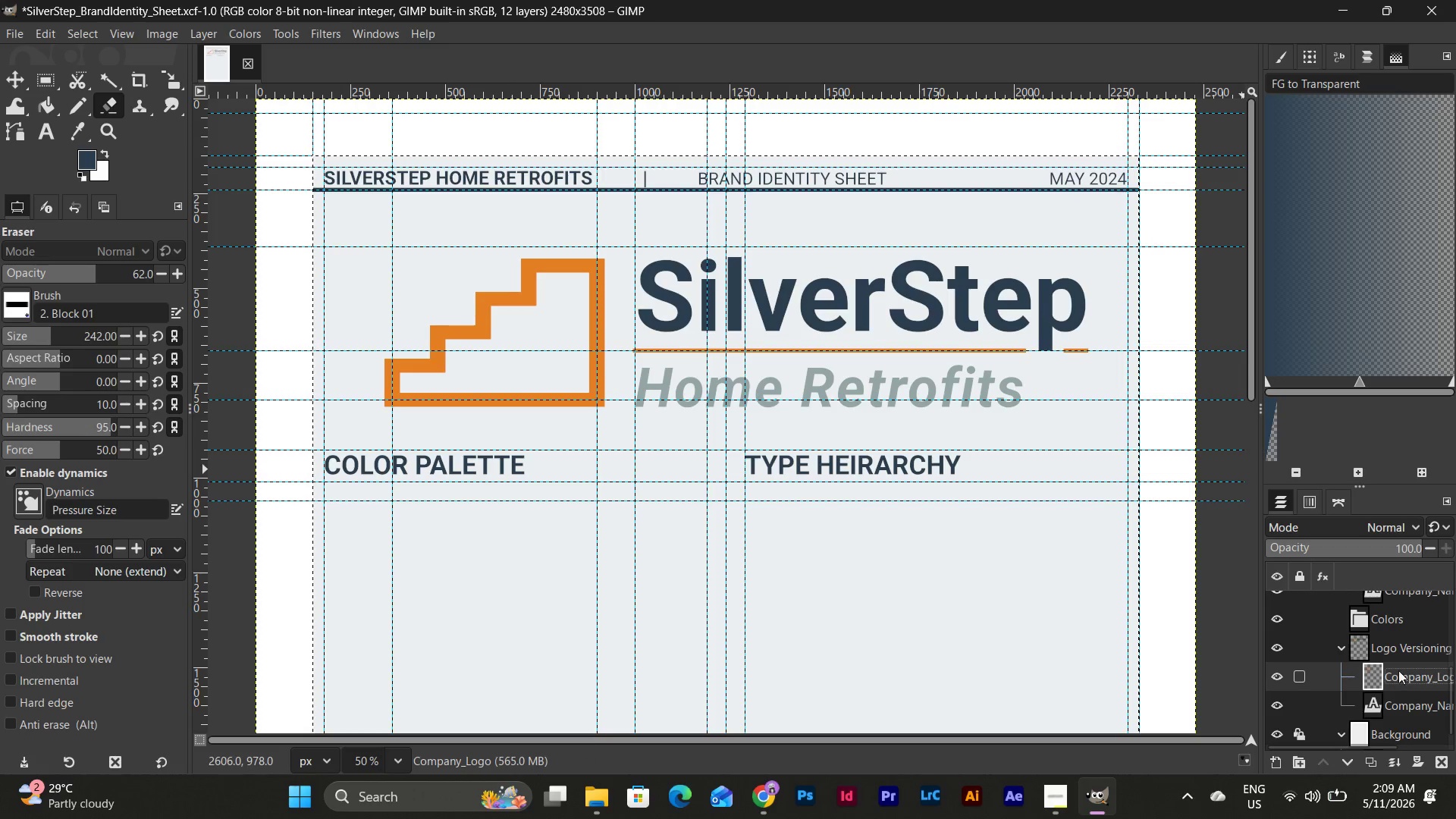 
scroll: coordinate [1401, 660], scroll_direction: up, amount: 1.0
 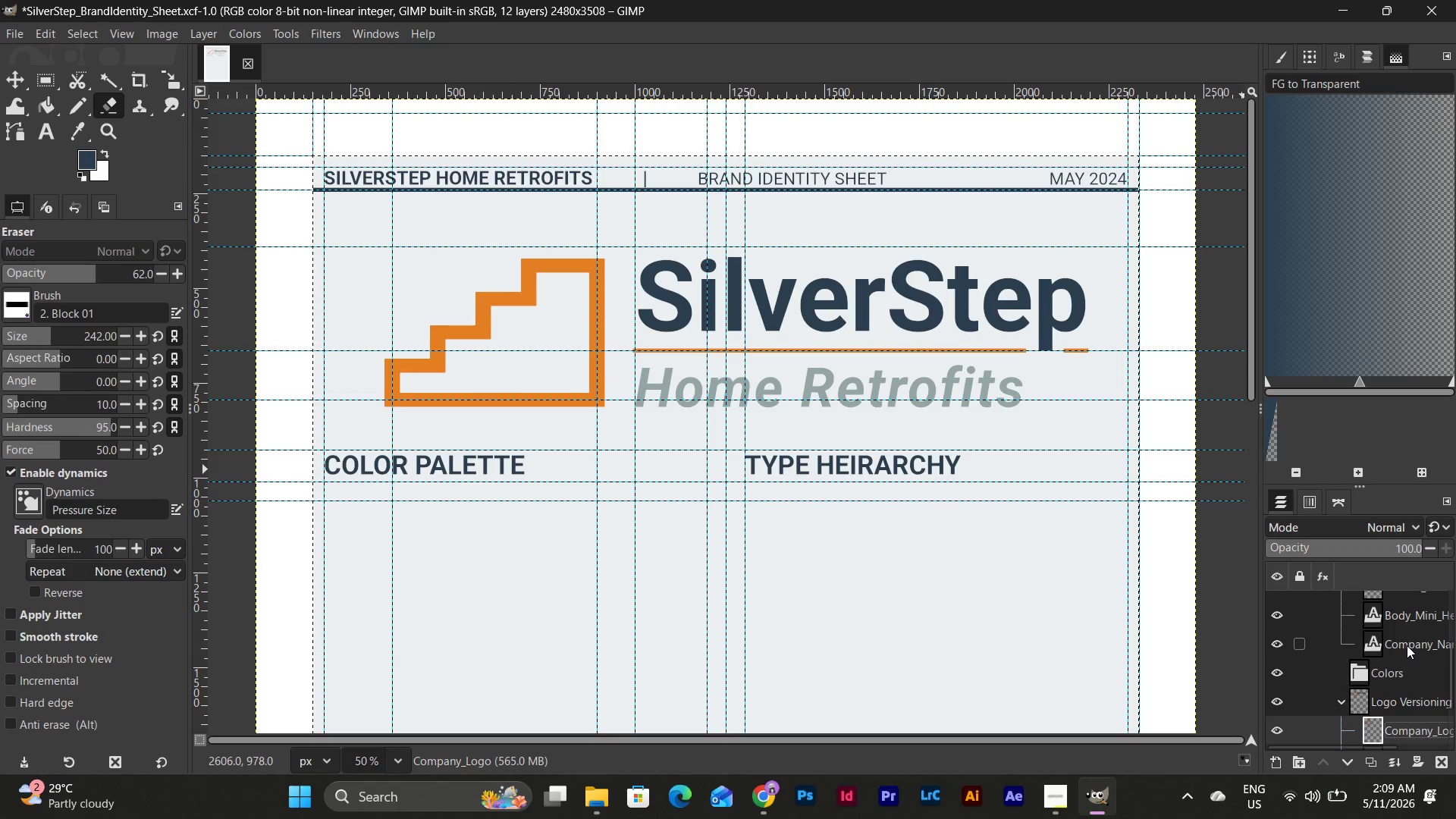 
scroll: coordinate [1407, 645], scroll_direction: none, amount: 0.0
 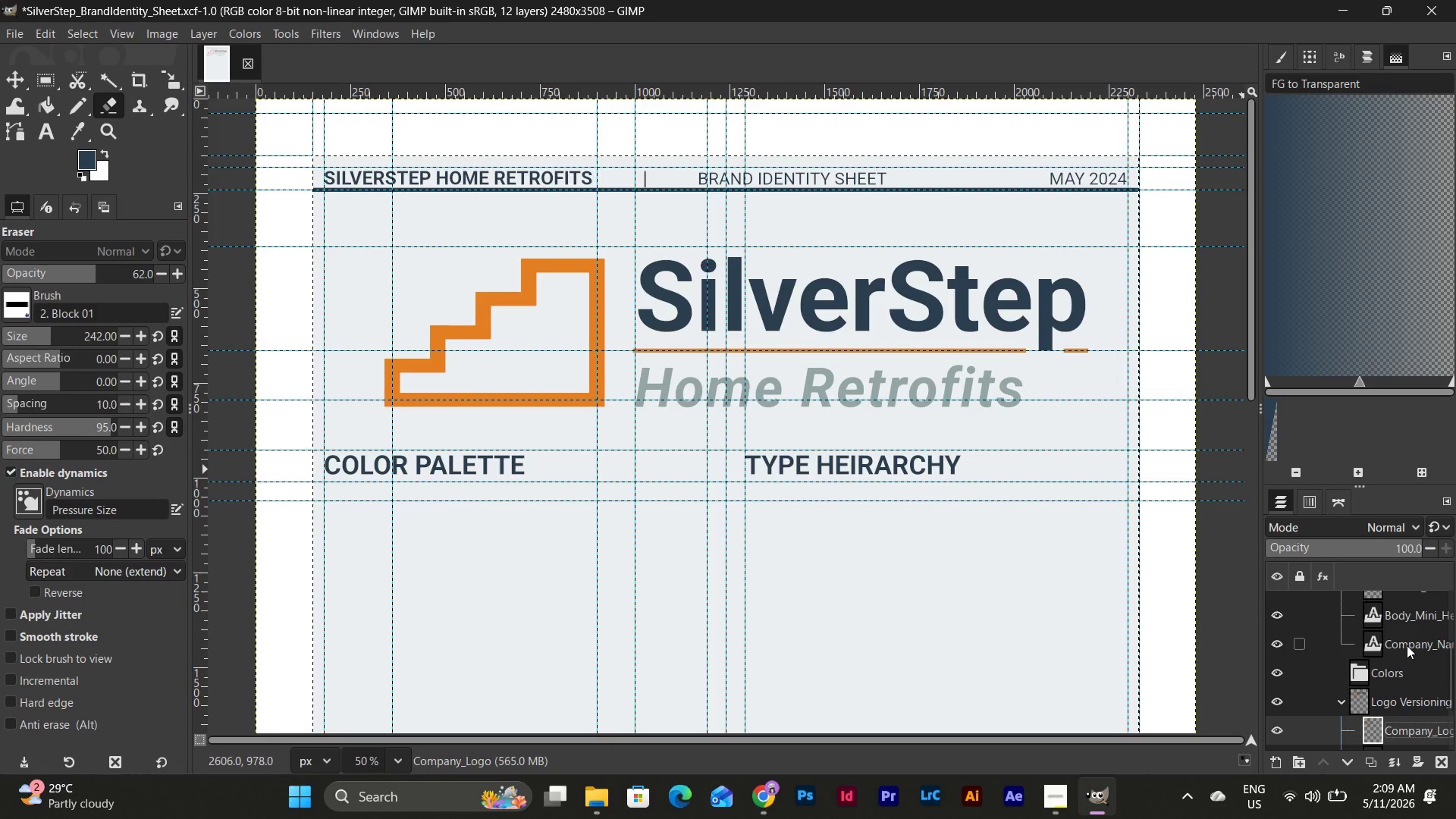 
scroll: coordinate [1407, 645], scroll_direction: down, amount: 1.0
 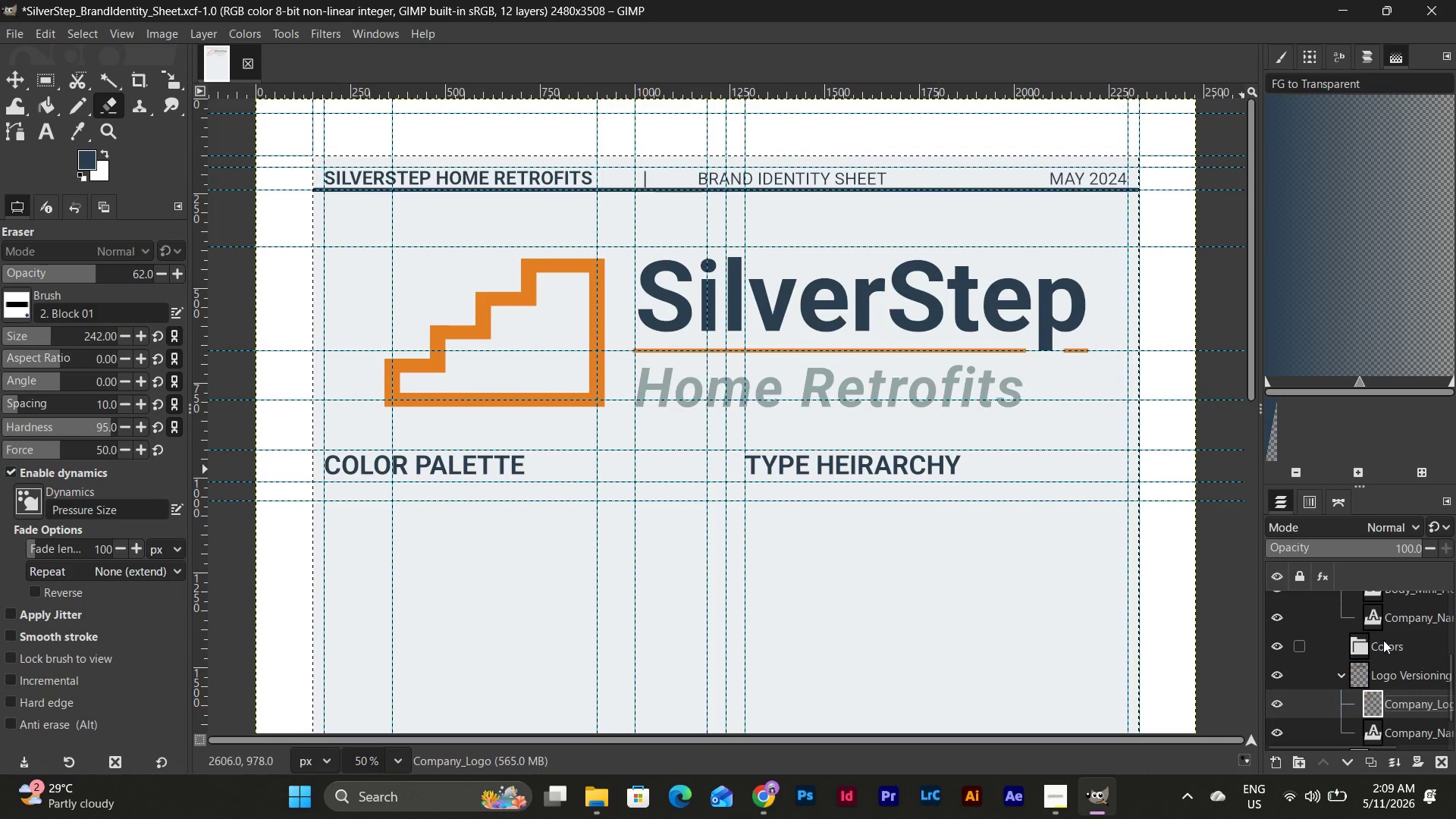 
left_click_drag(start_coordinate=[1389, 620], to_coordinate=[1392, 708])
 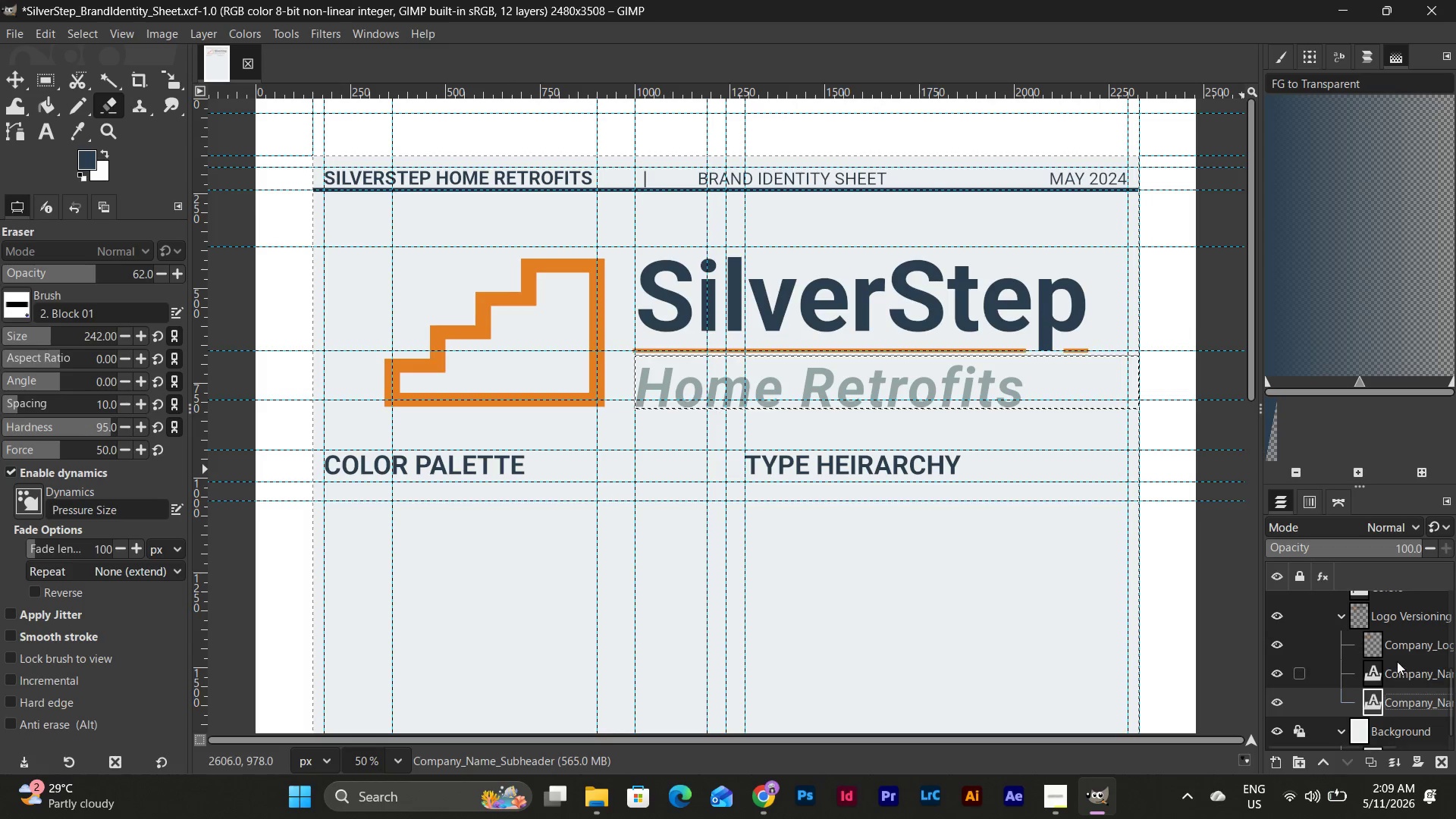 
scroll: coordinate [1397, 661], scroll_direction: up, amount: 1.0
 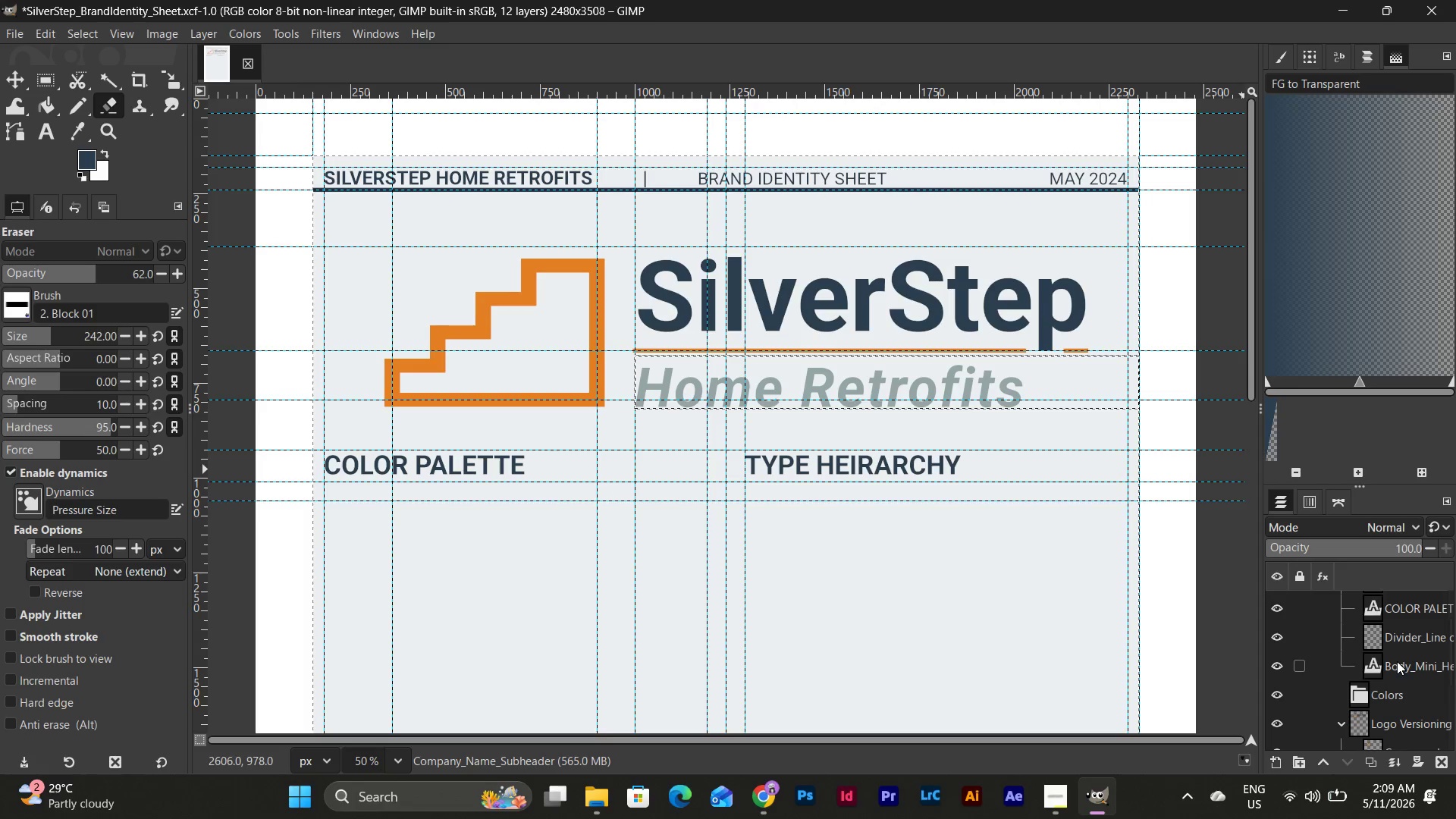 
scroll: coordinate [1397, 661], scroll_direction: down, amount: 2.0
 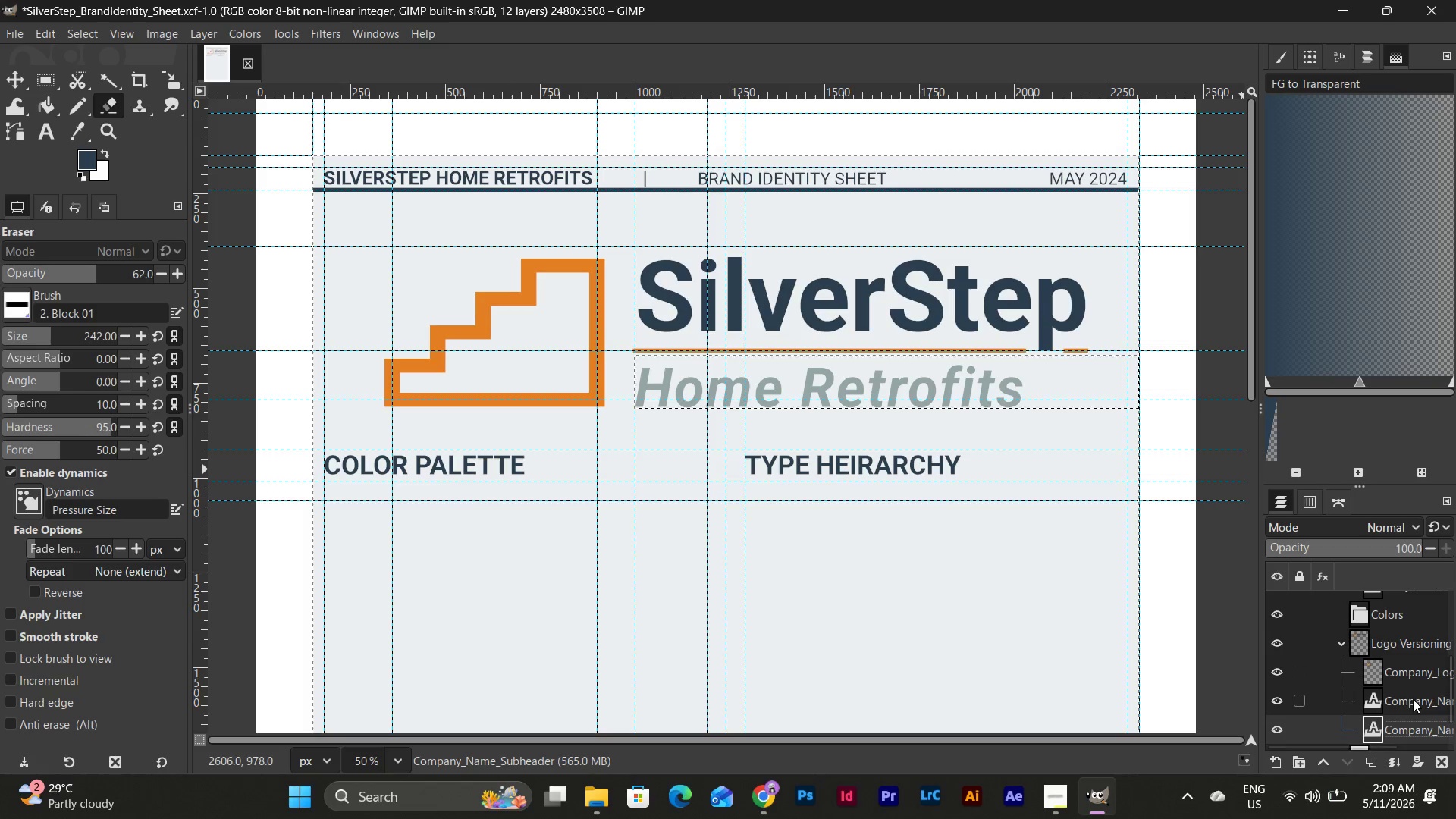 
left_click([1413, 699])
 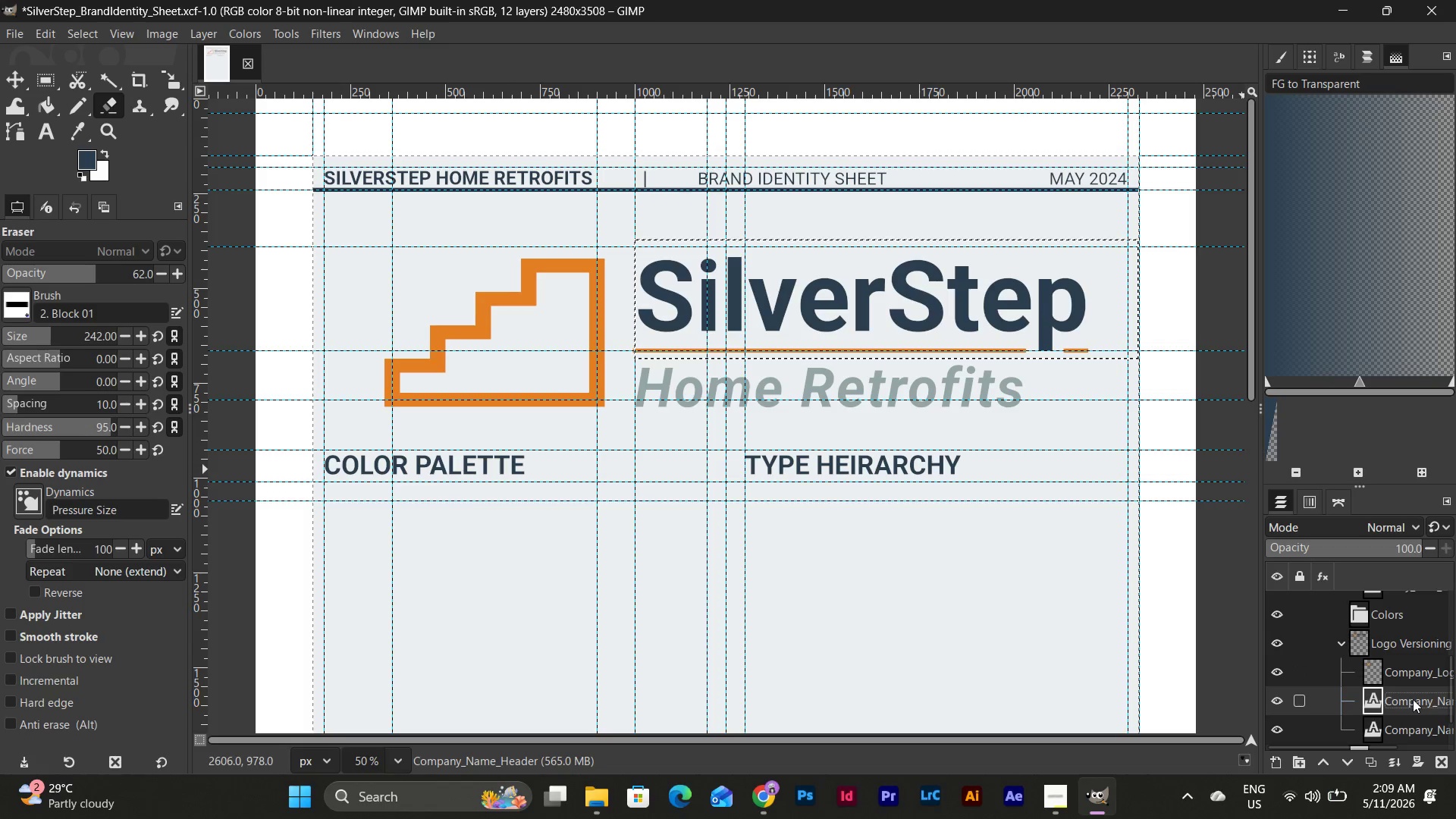 
right_click([1413, 699])
 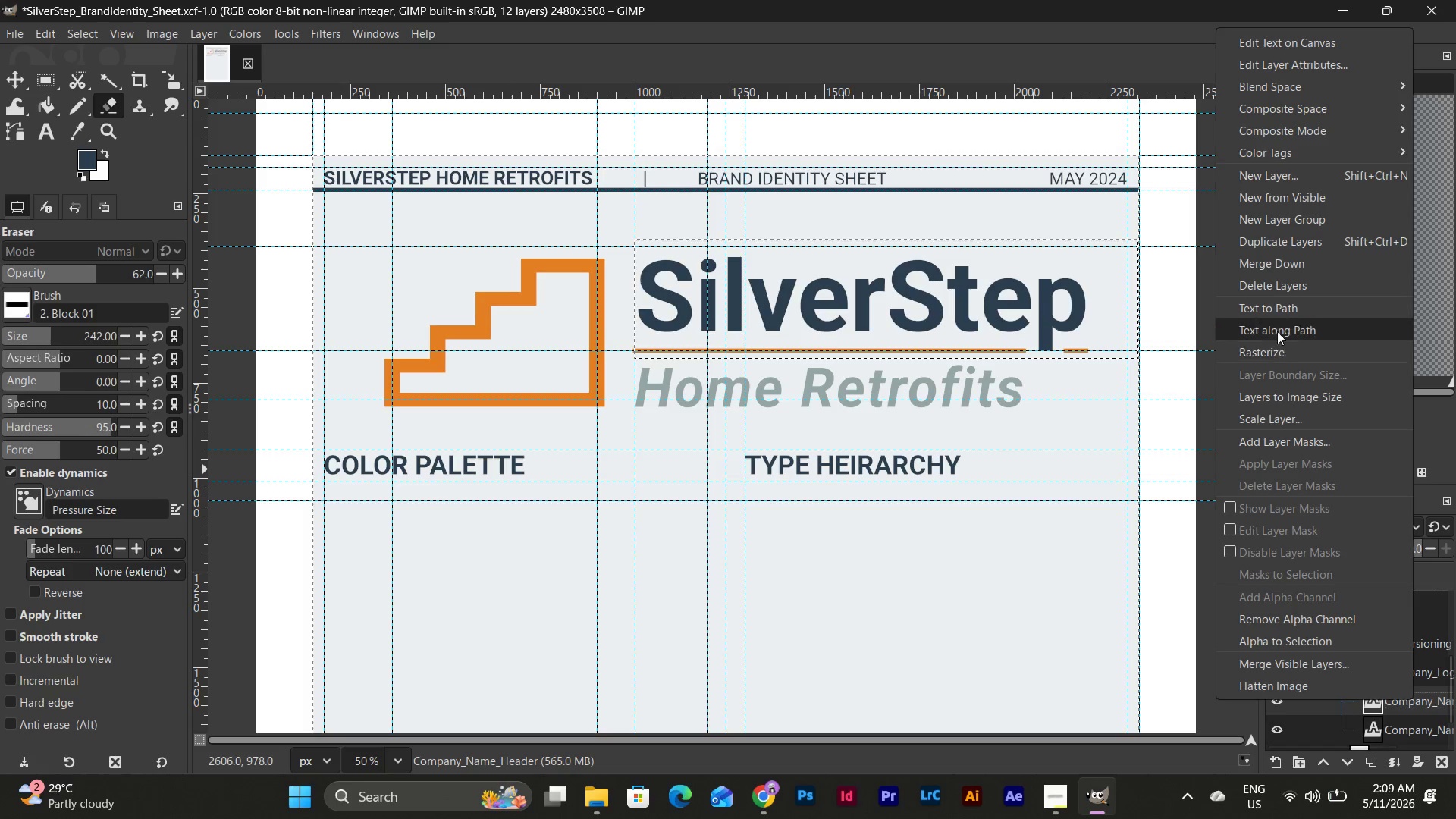 
left_click([1285, 259])
 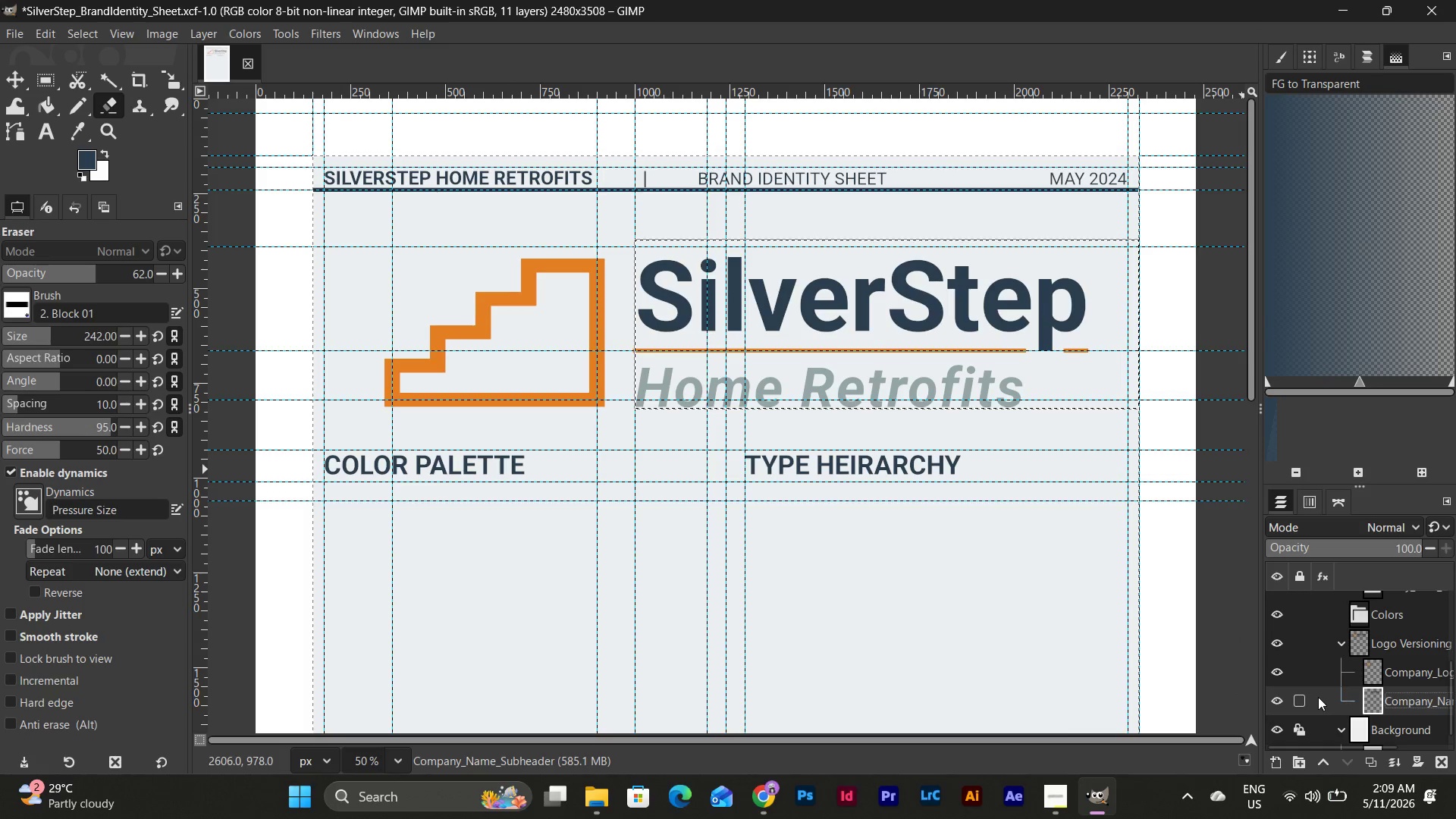 
double_click([1279, 698])
 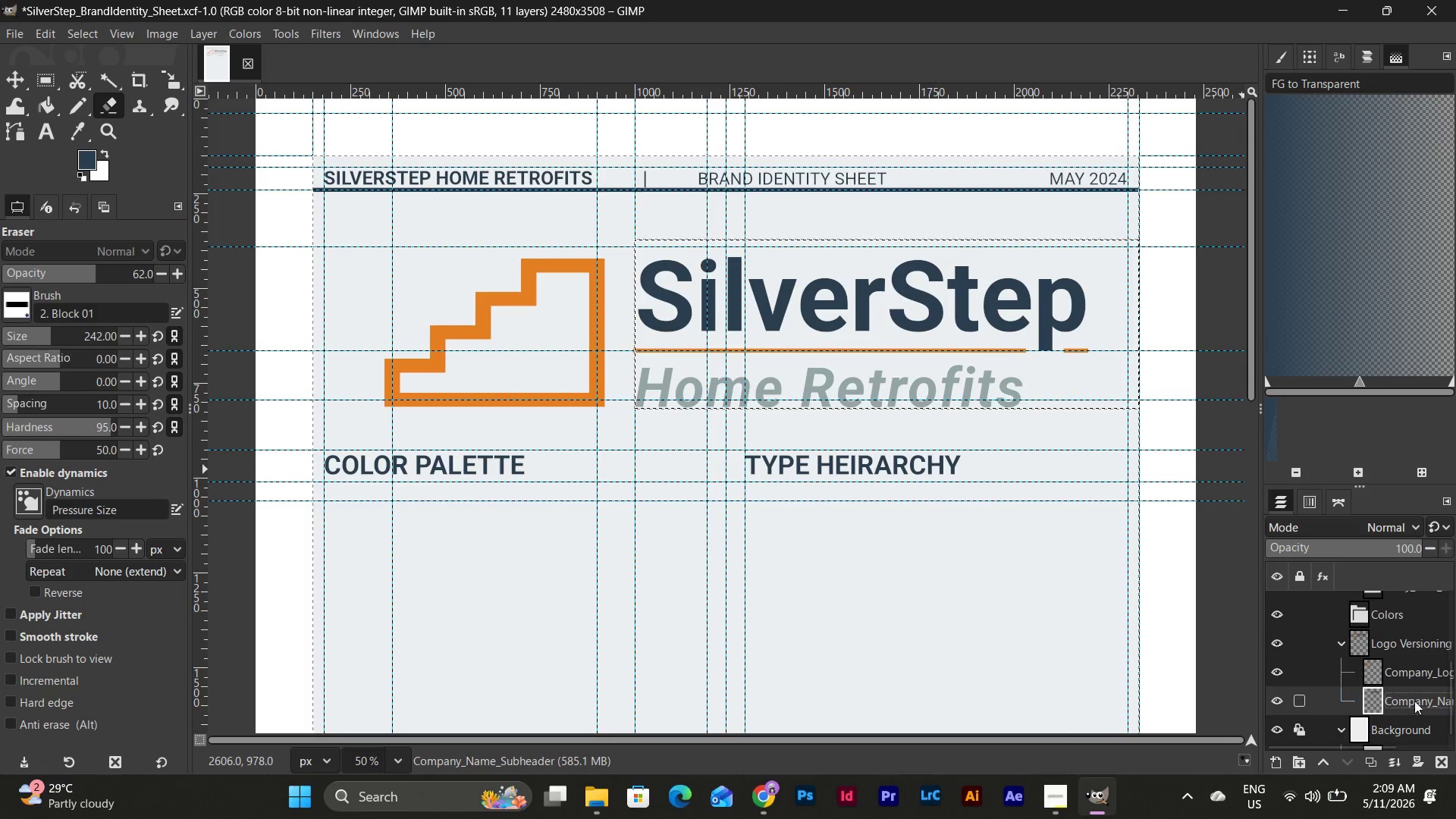 
left_click([1416, 674])
 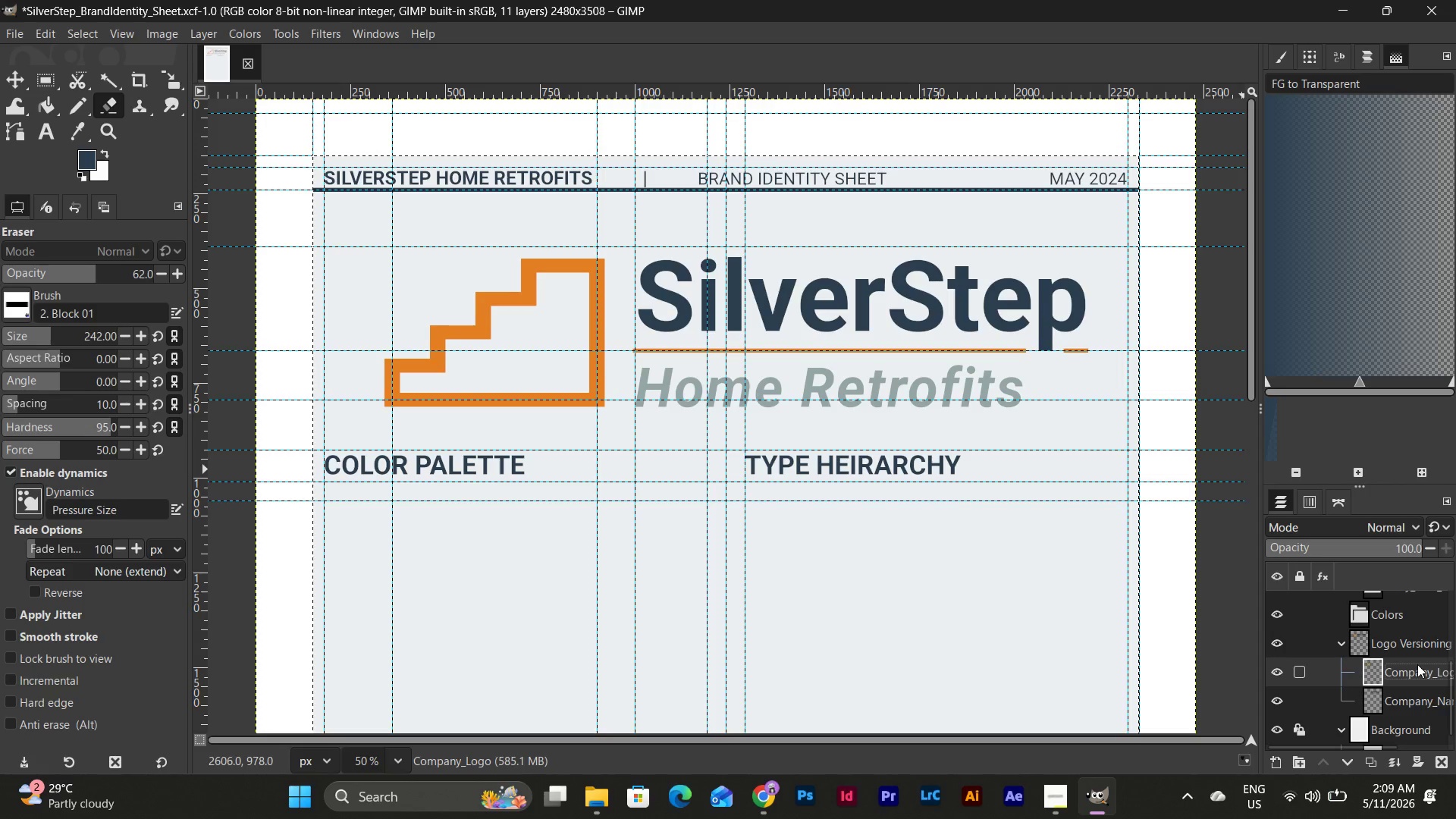 
left_click([1417, 700])
 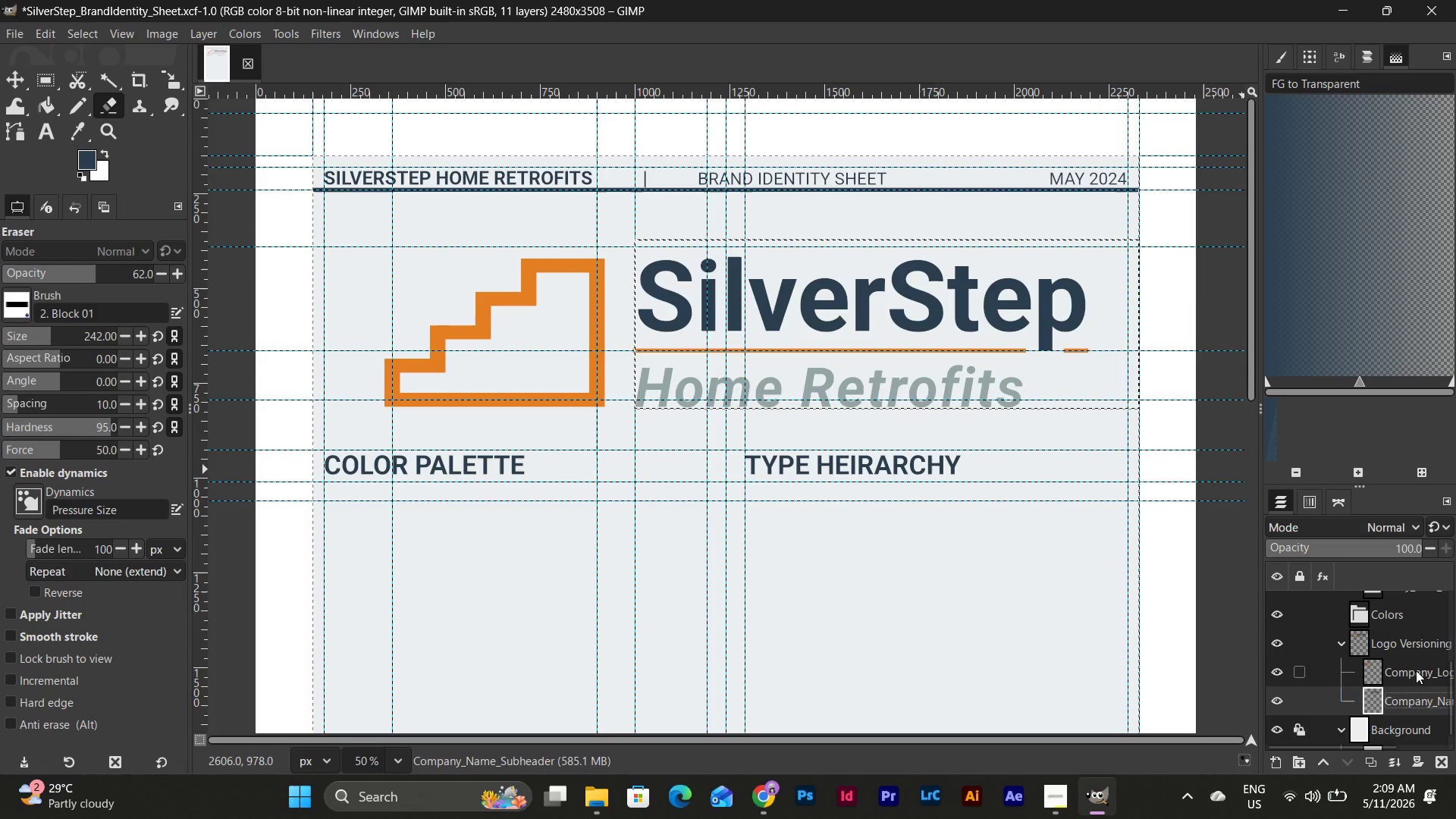 
scroll: coordinate [1414, 670], scroll_direction: up, amount: 2.0
 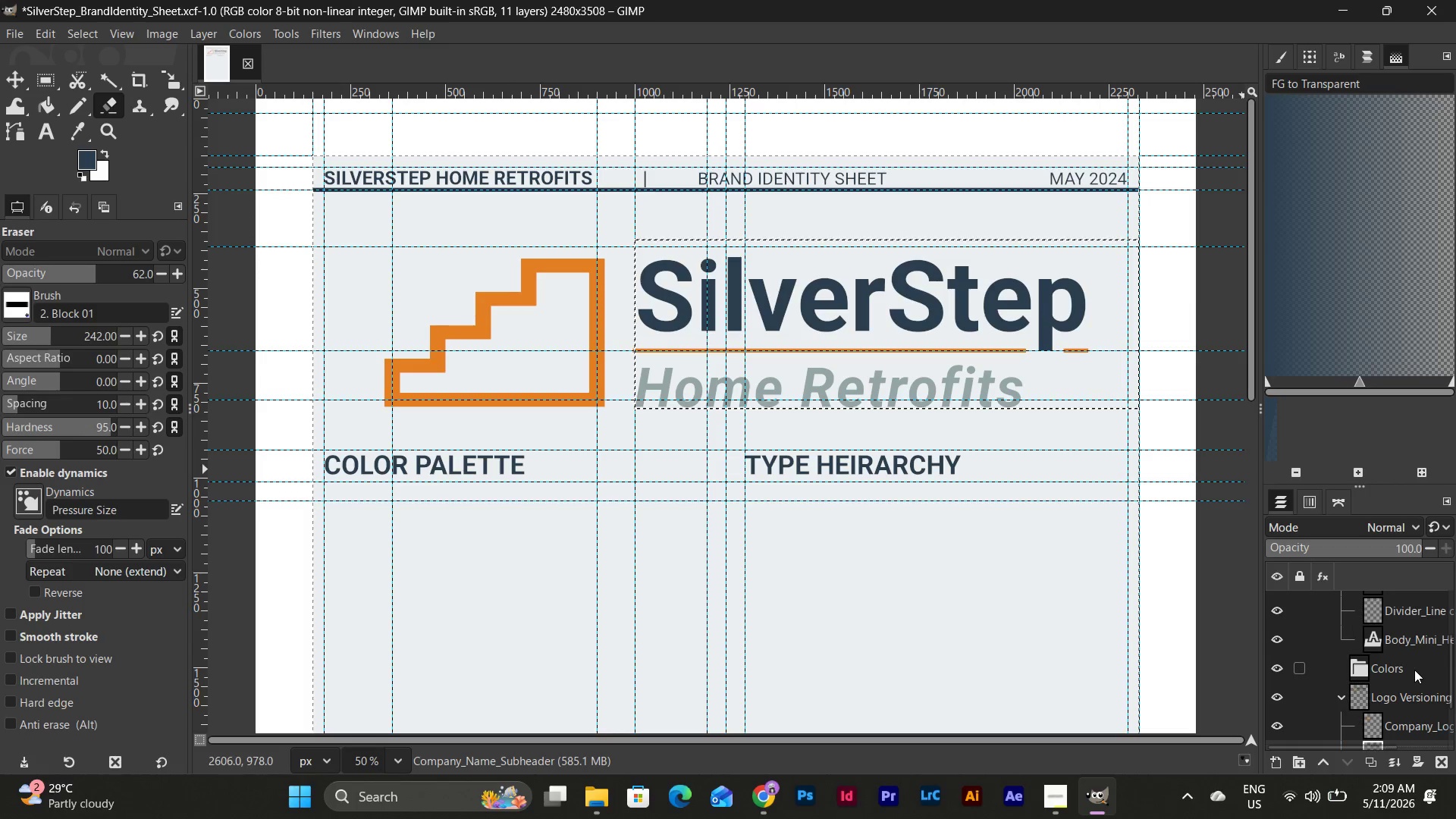 
scroll: coordinate [1414, 670], scroll_direction: down, amount: 2.0
 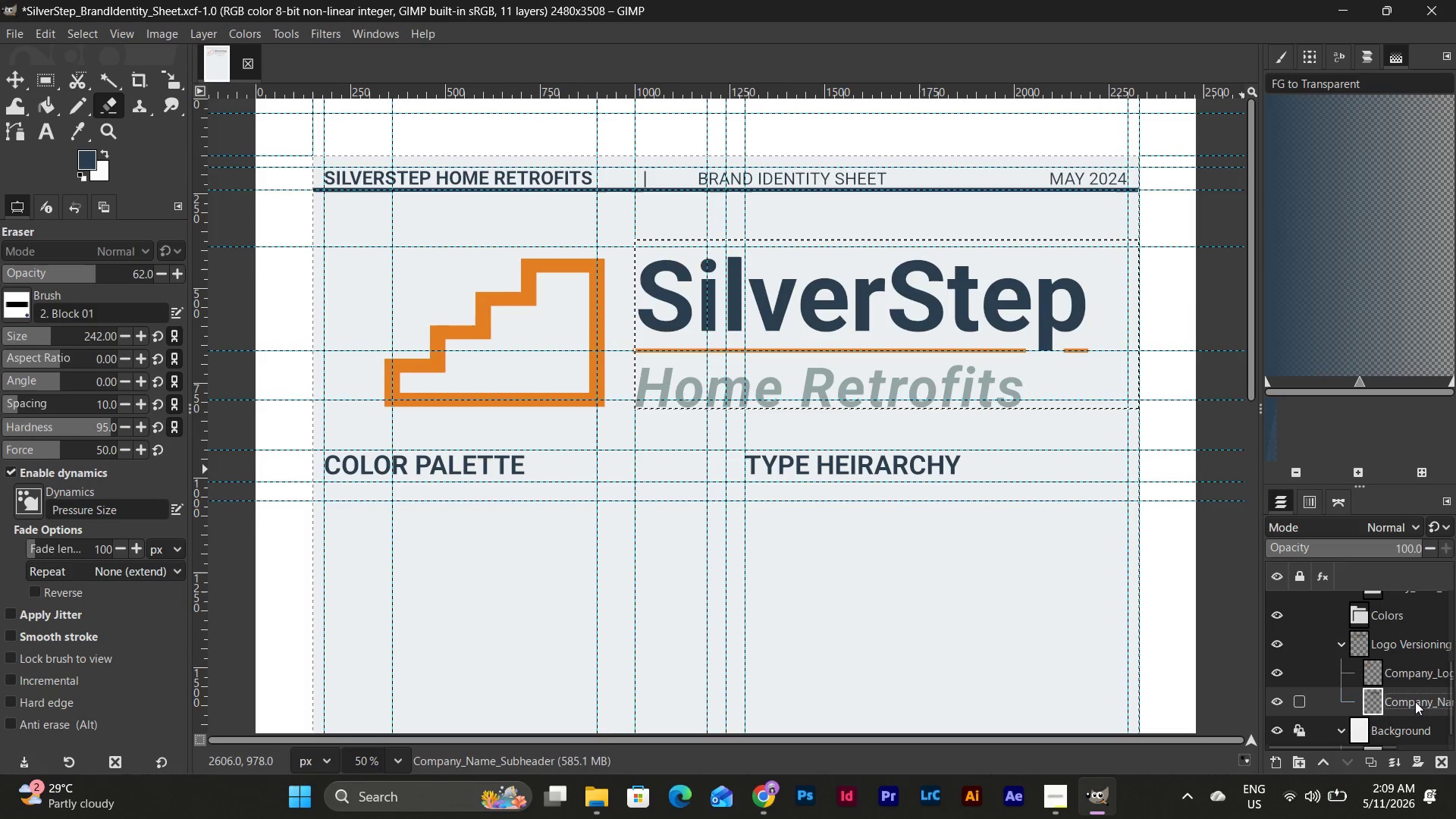 
double_click([1415, 701])
 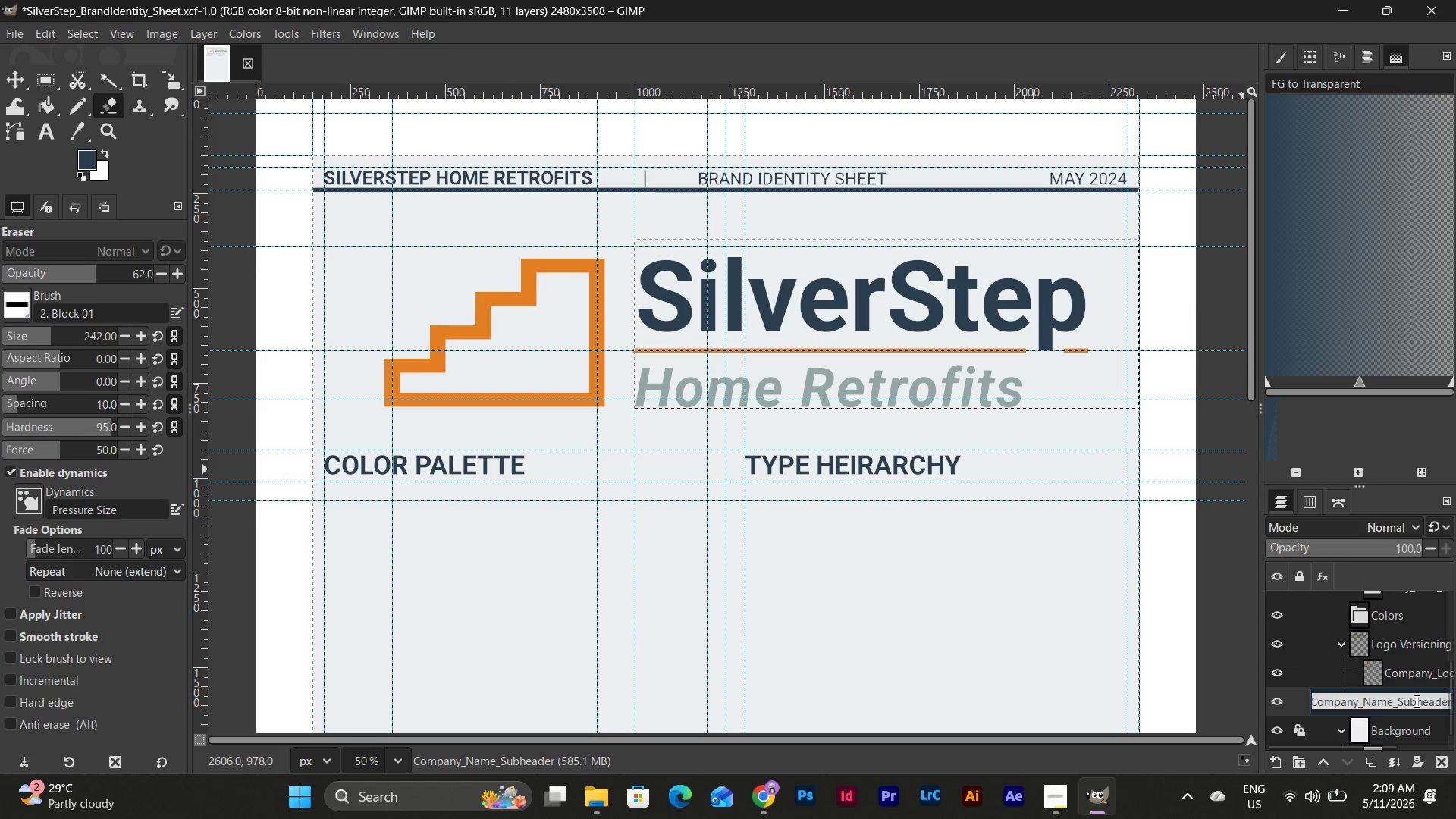 
left_click([1407, 703])
 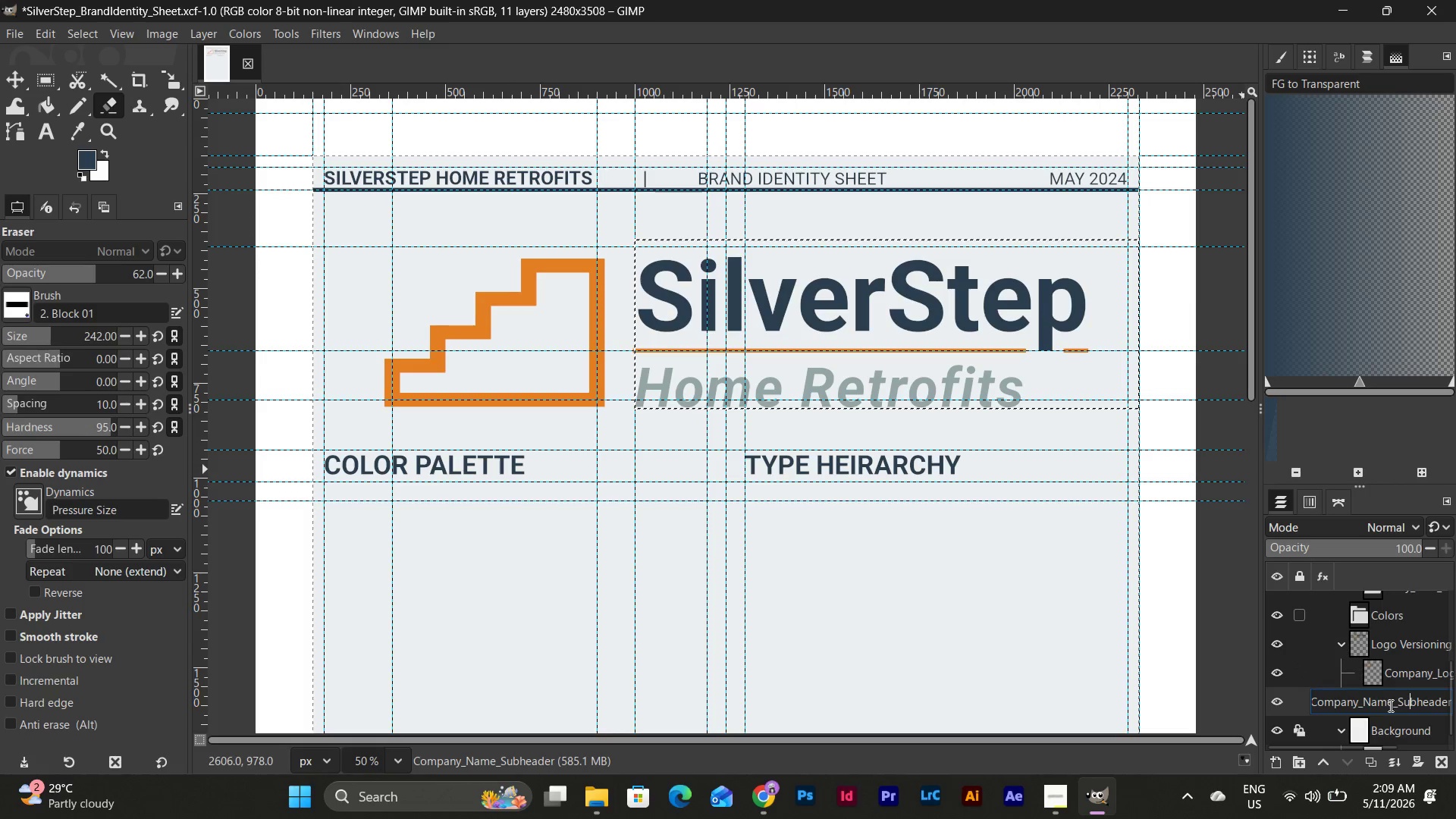 
left_click_drag(start_coordinate=[1389, 705], to_coordinate=[1432, 706])
 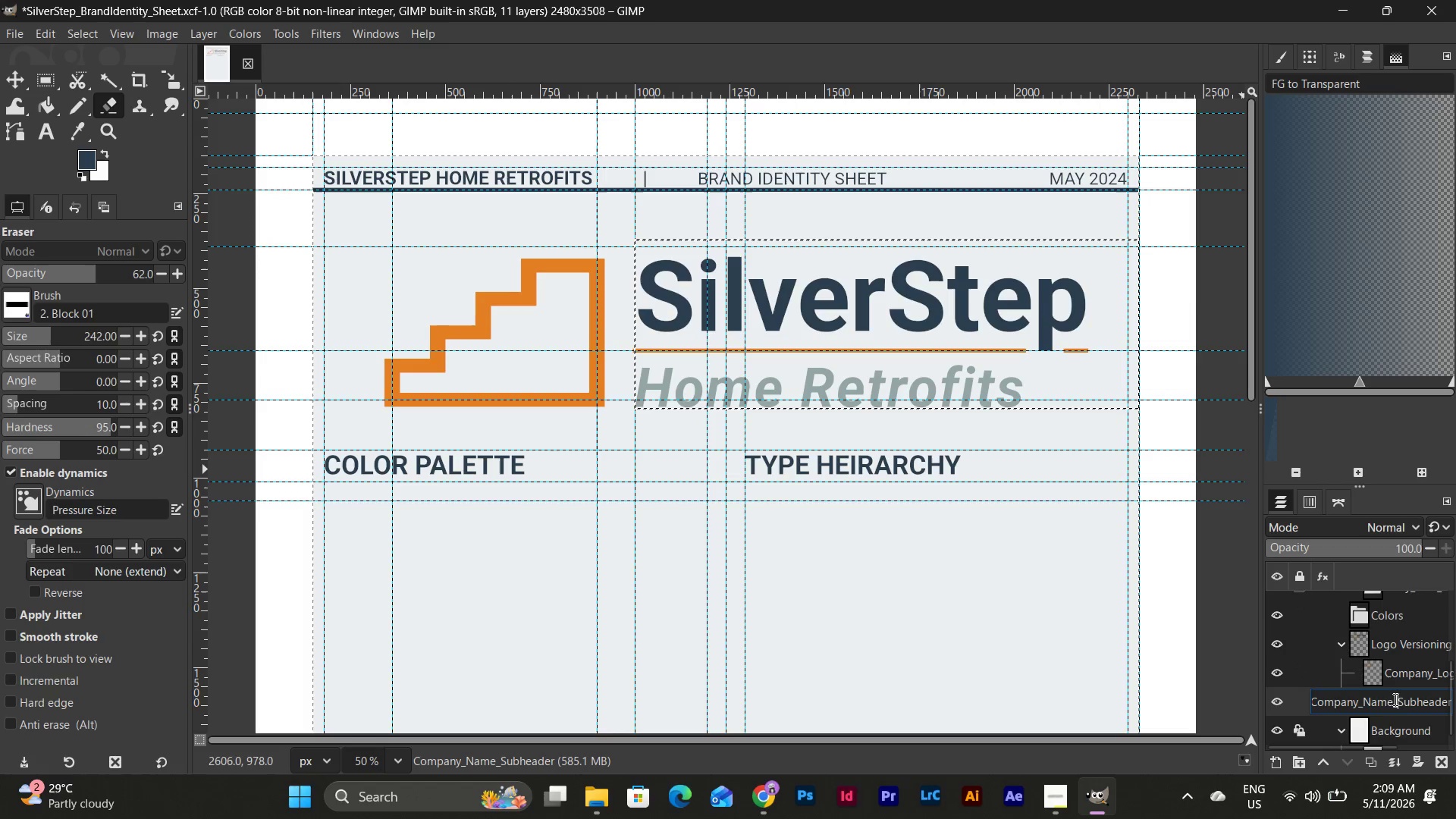 
left_click_drag(start_coordinate=[1392, 704], to_coordinate=[1455, 699])
 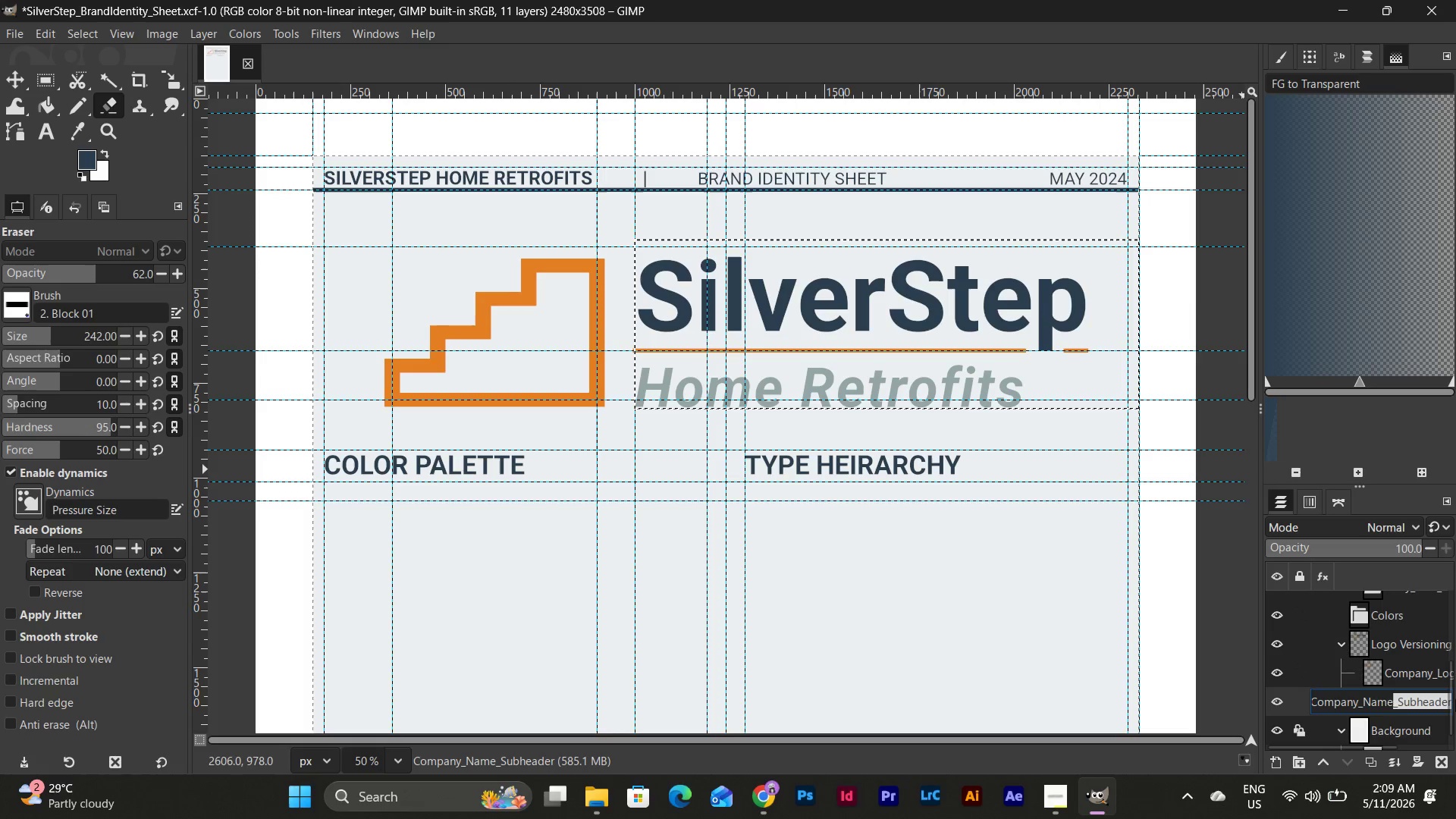 
key(Backspace)
 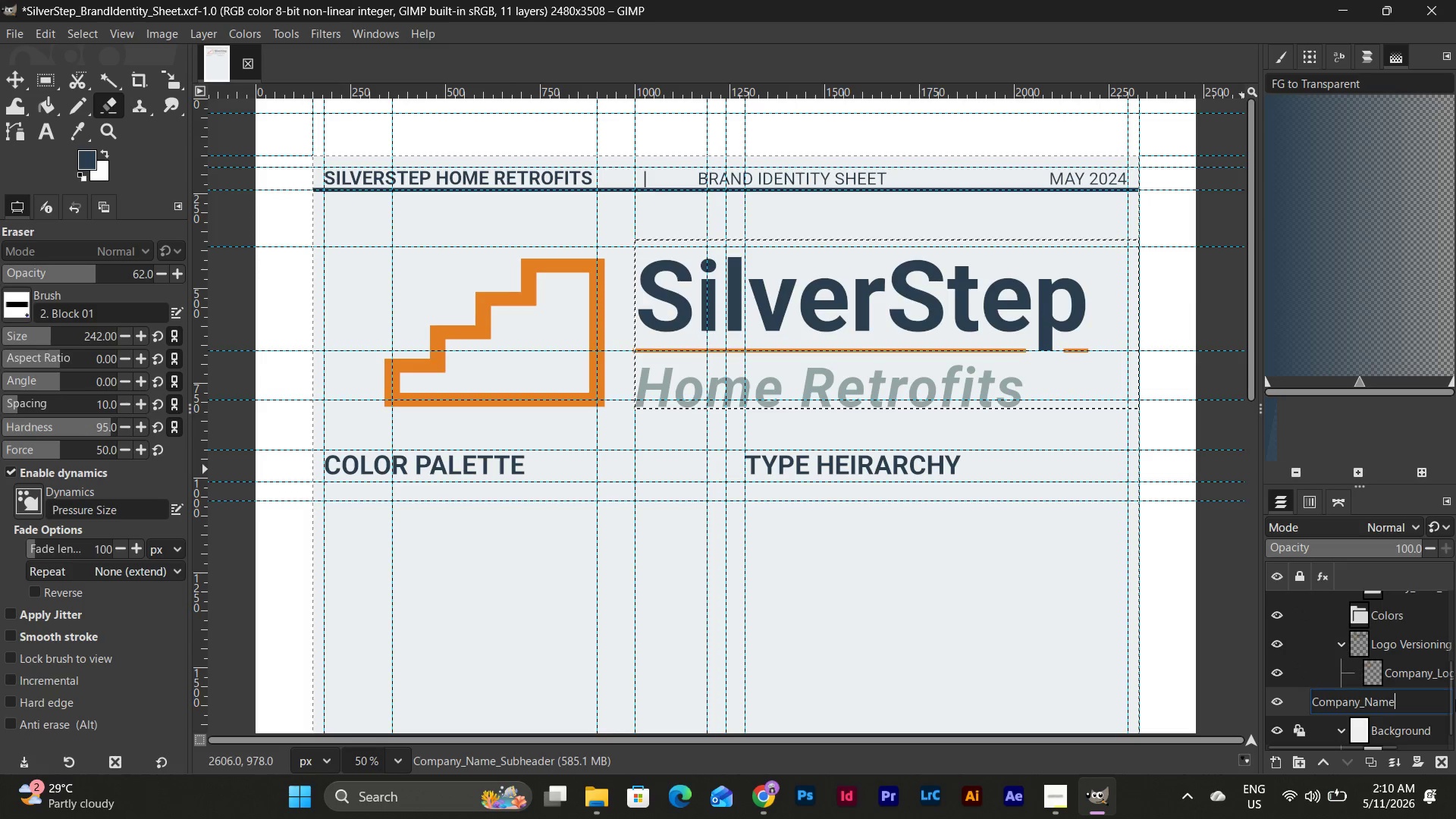 
key(NumpadEnter)
 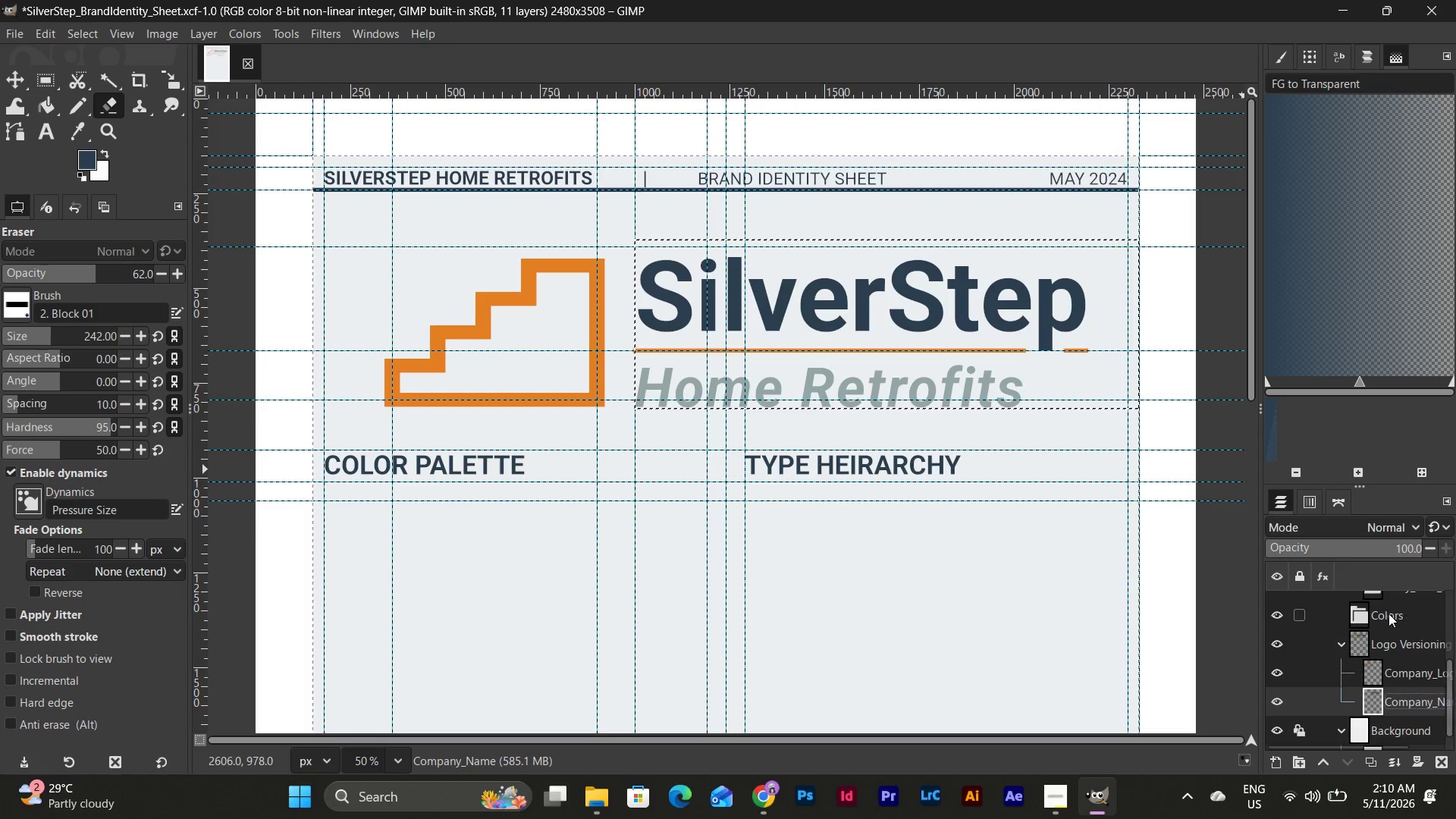 
scroll: coordinate [1393, 654], scroll_direction: up, amount: 7.0
 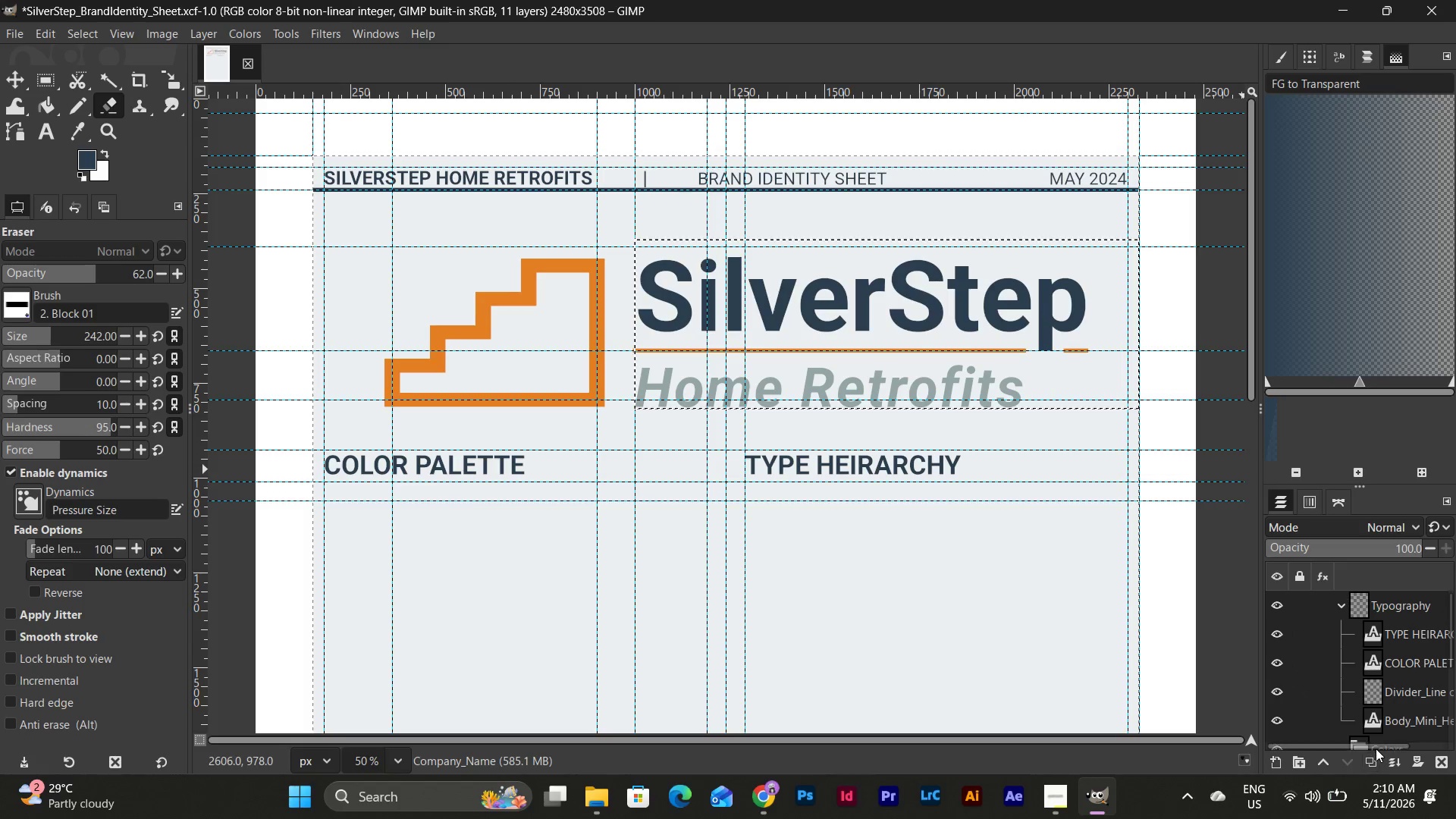 
left_click_drag(start_coordinate=[1374, 748], to_coordinate=[1422, 743])
 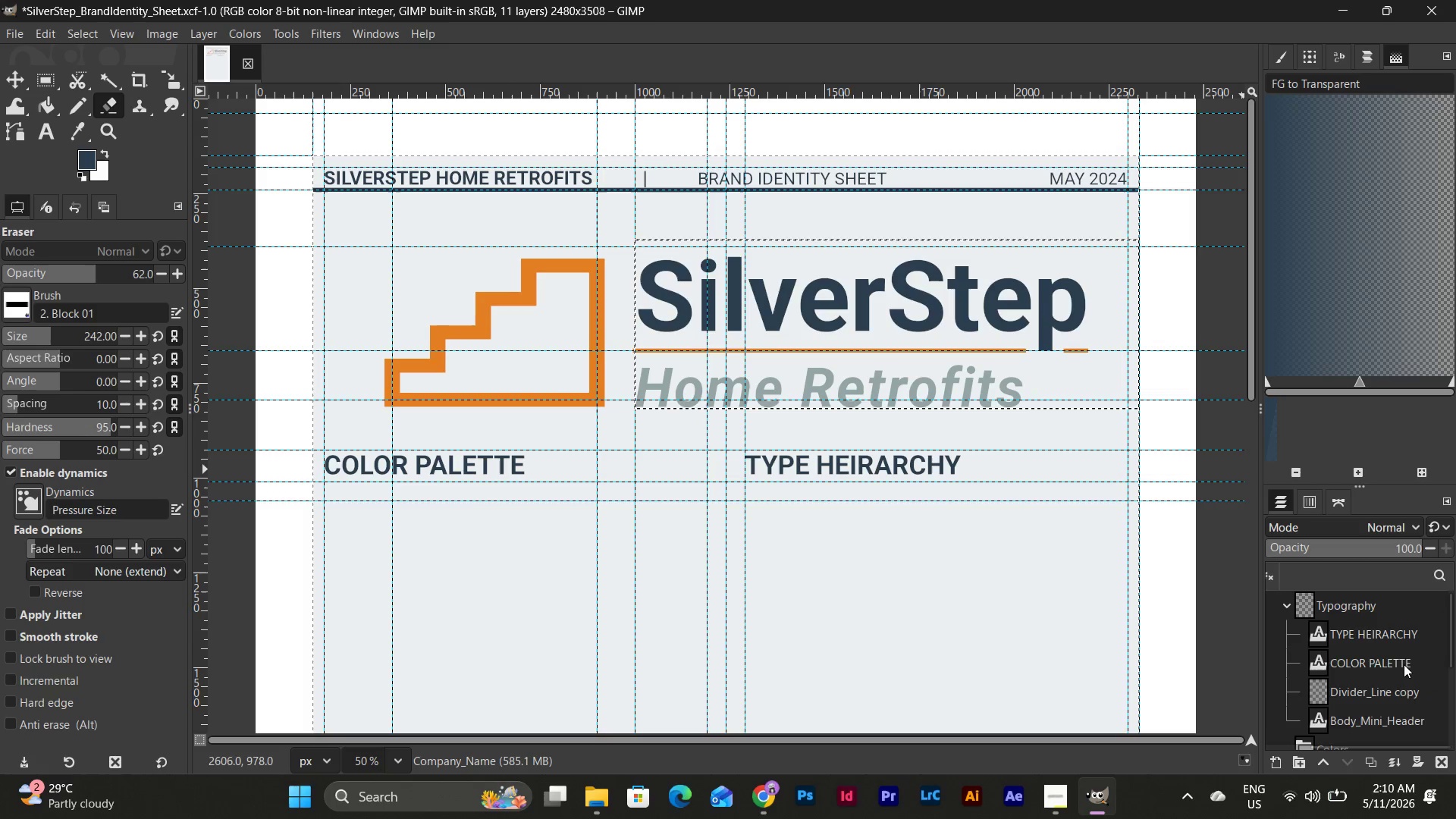 
scroll: coordinate [1404, 664], scroll_direction: down, amount: 1.0
 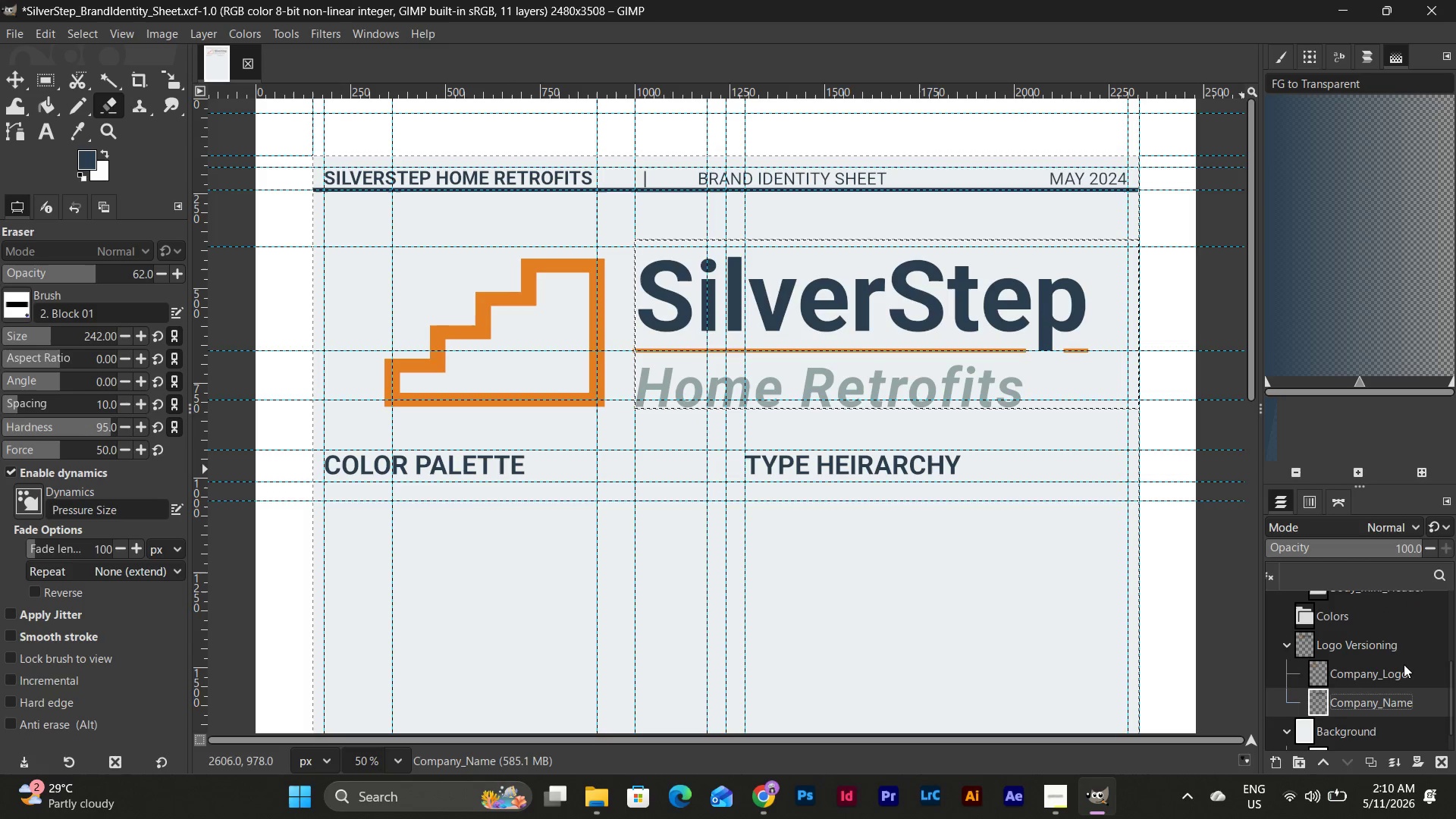 
scroll: coordinate [1404, 664], scroll_direction: up, amount: 5.0
 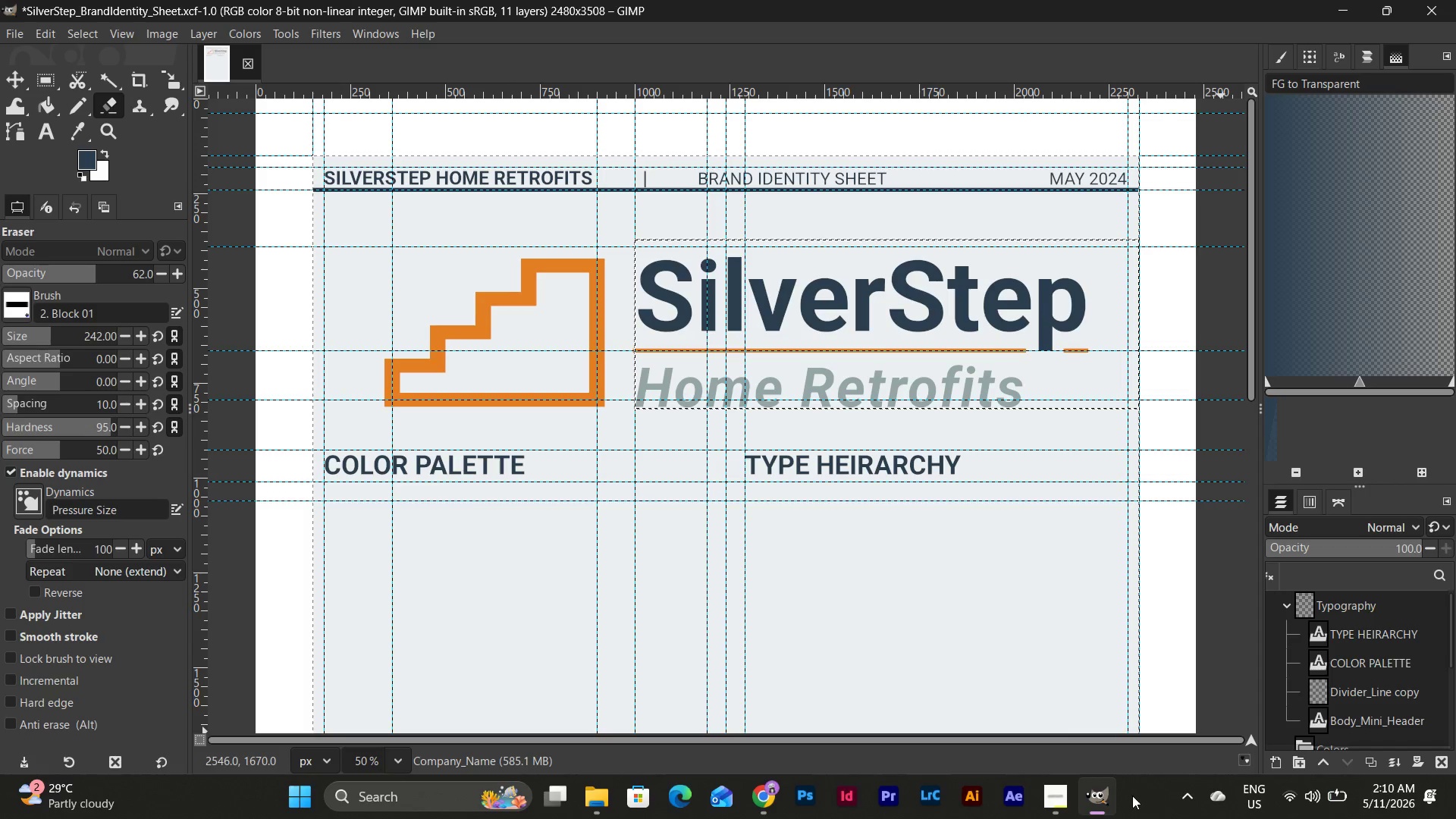 
left_click([1087, 807])
 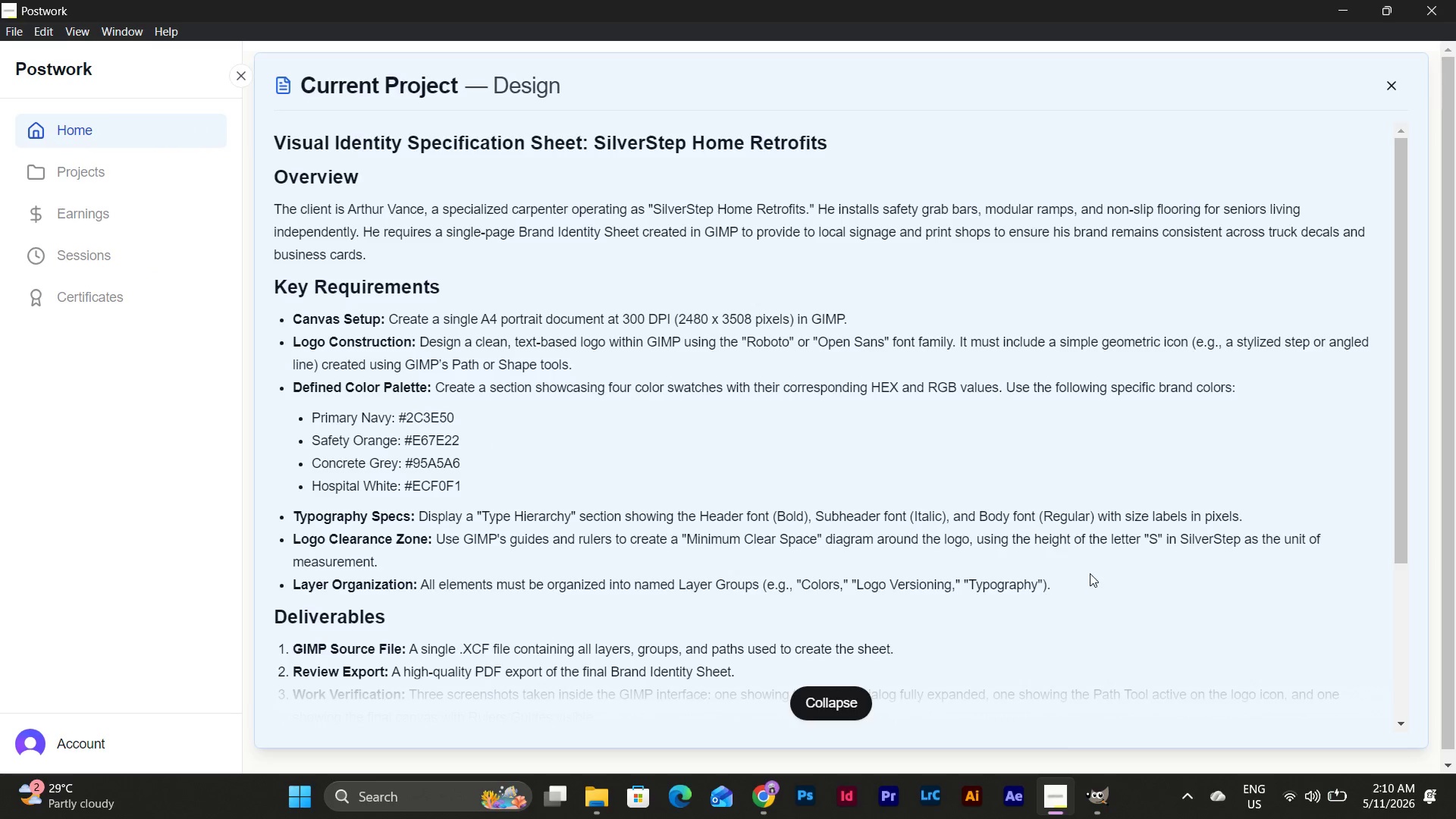 
left_click([1099, 793])
 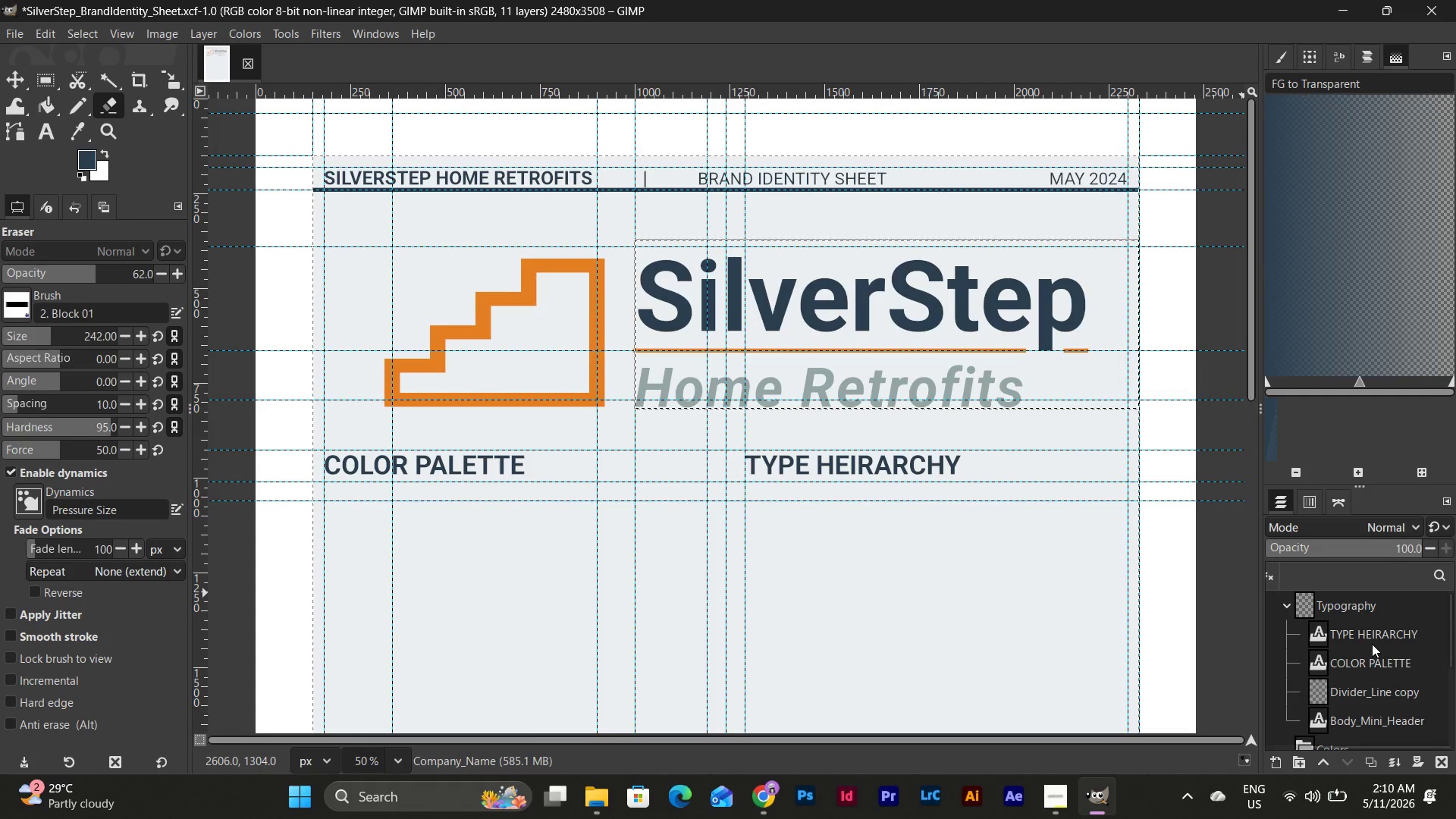 
scroll: coordinate [1372, 644], scroll_direction: down, amount: 1.0
 